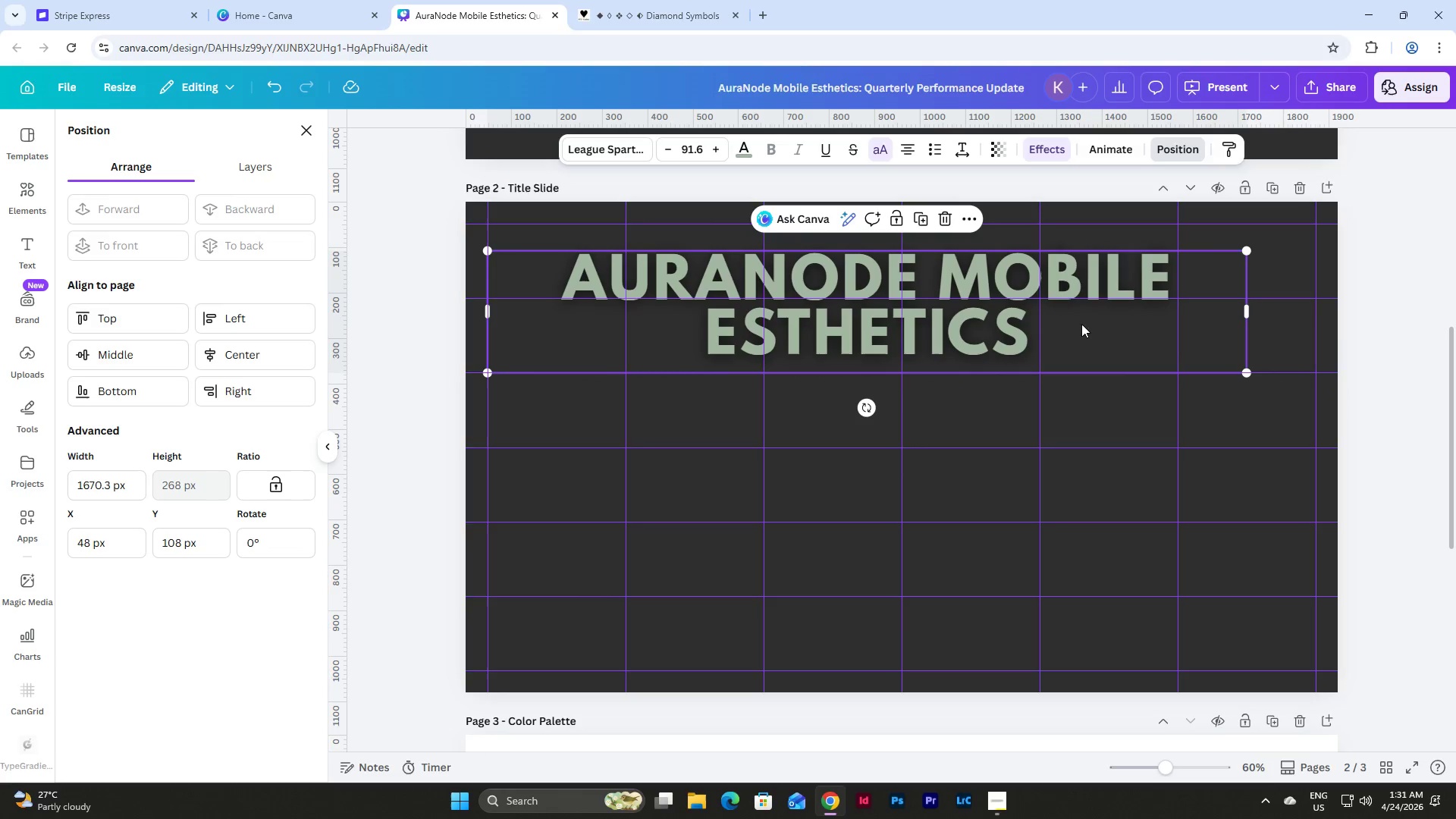 
left_click_drag(start_coordinate=[1247, 312], to_coordinate=[1316, 322])
 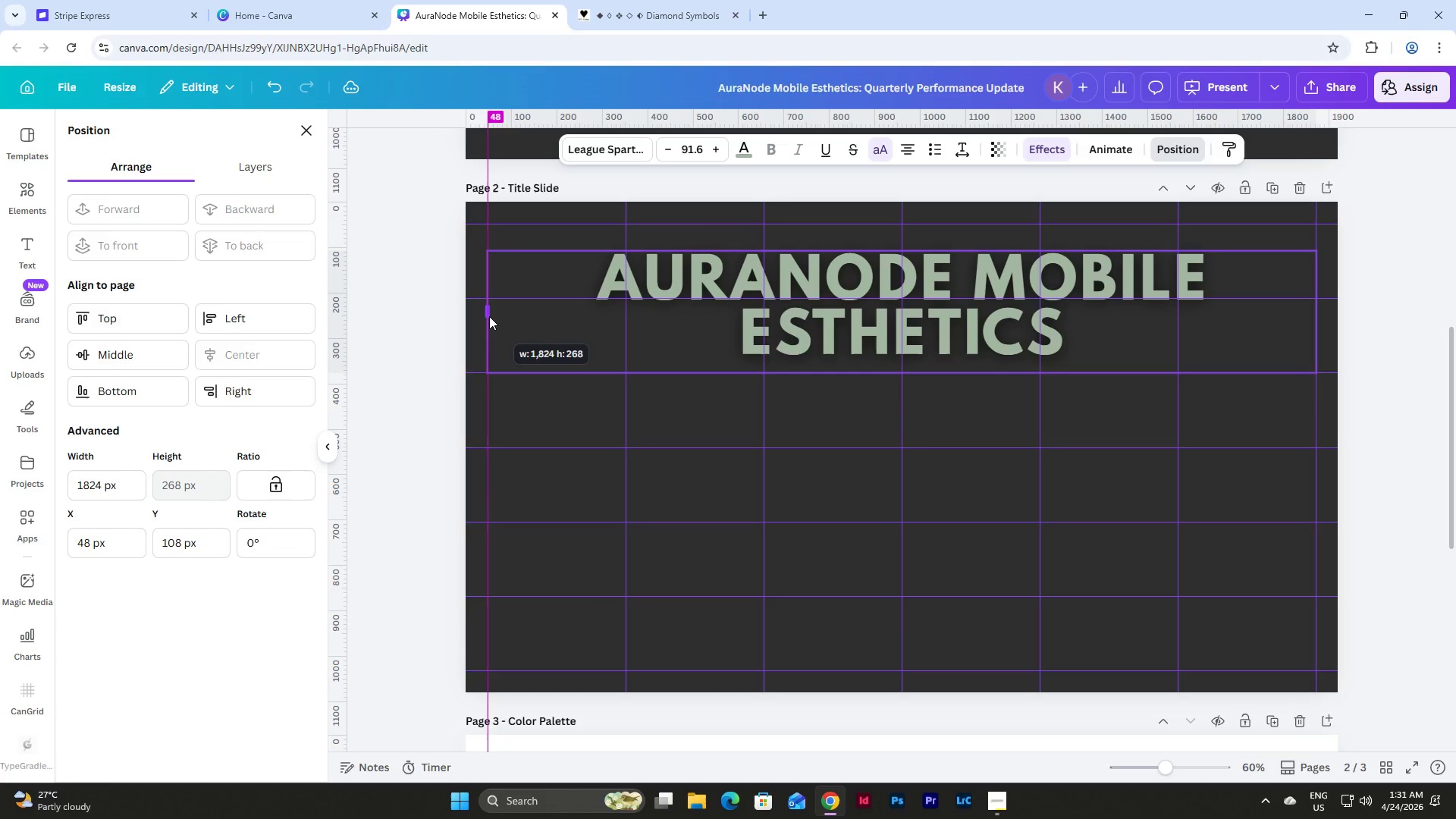 
left_click([868, 309])
 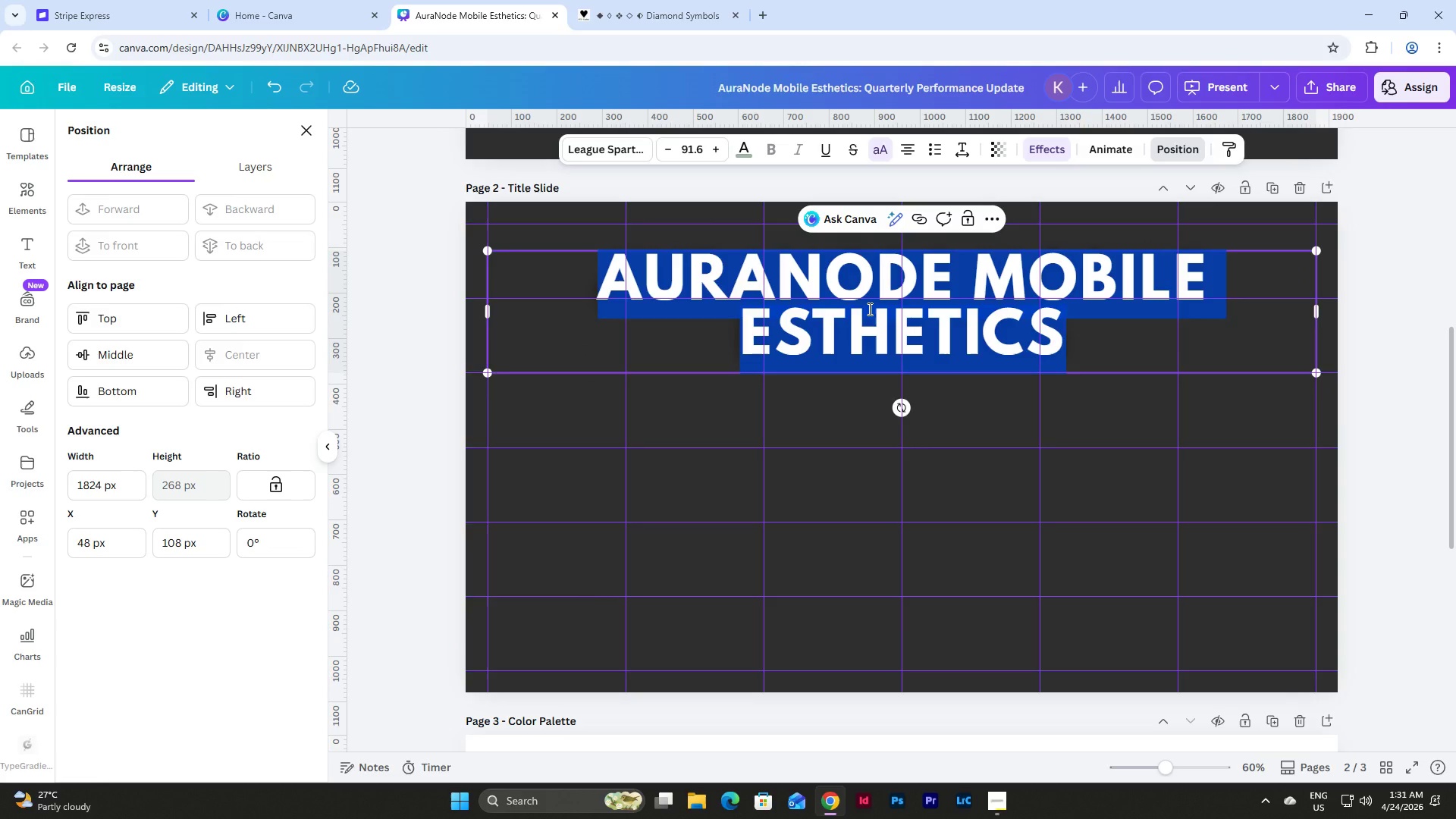 
wait(5.86)
 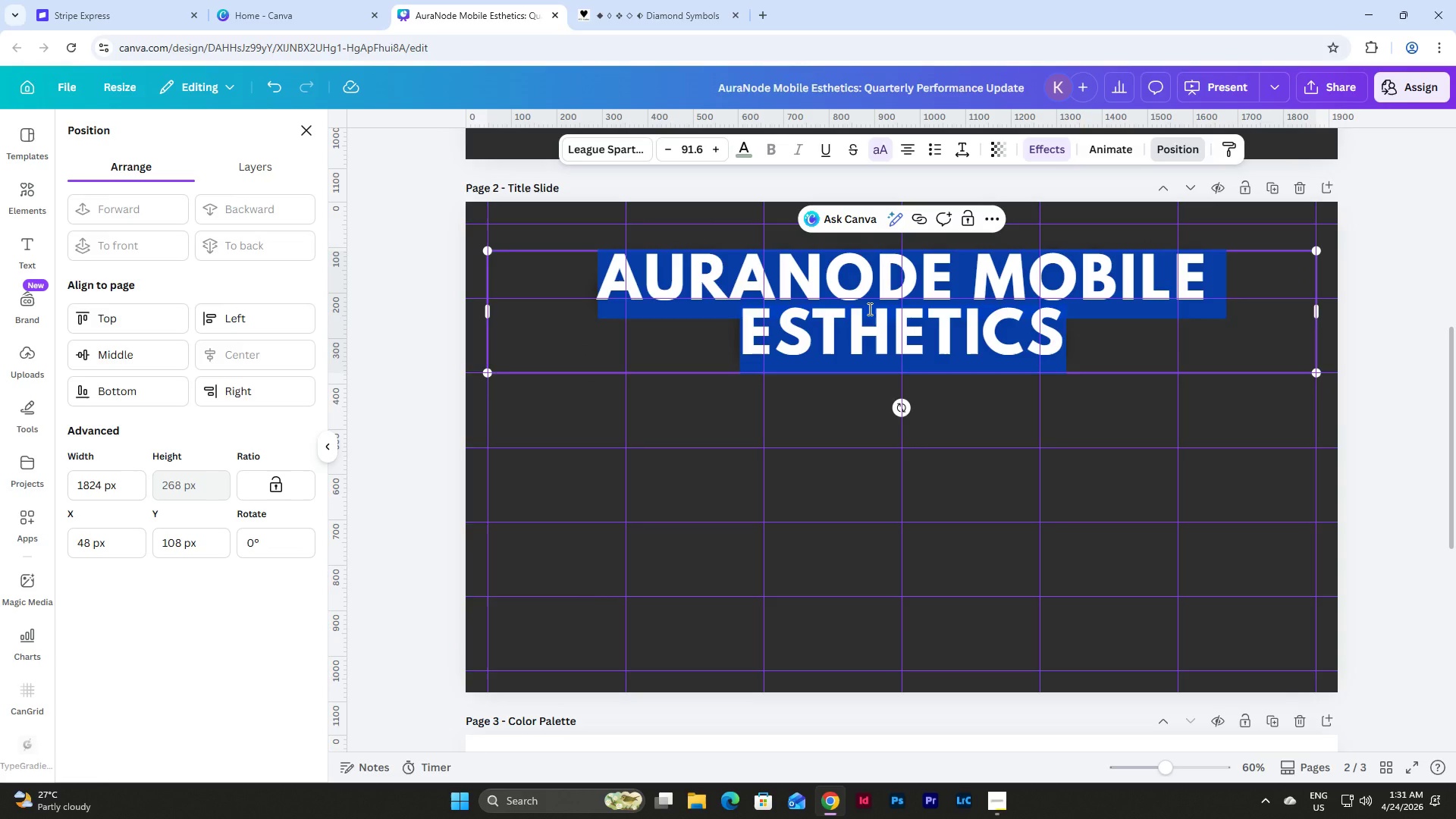 
type(QUARTERLY HIGHLIGHTS)
 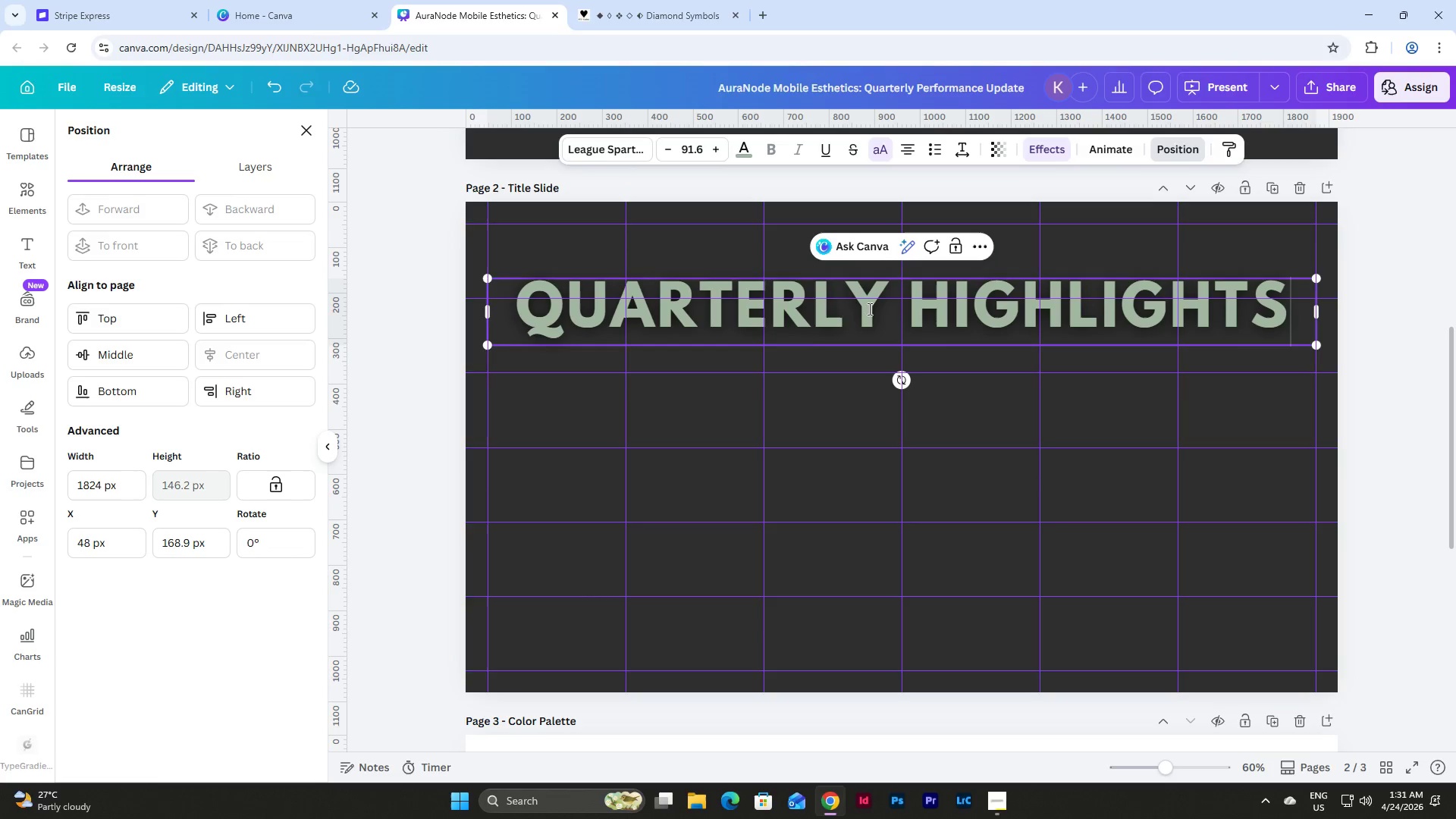 
left_click([987, 382])
 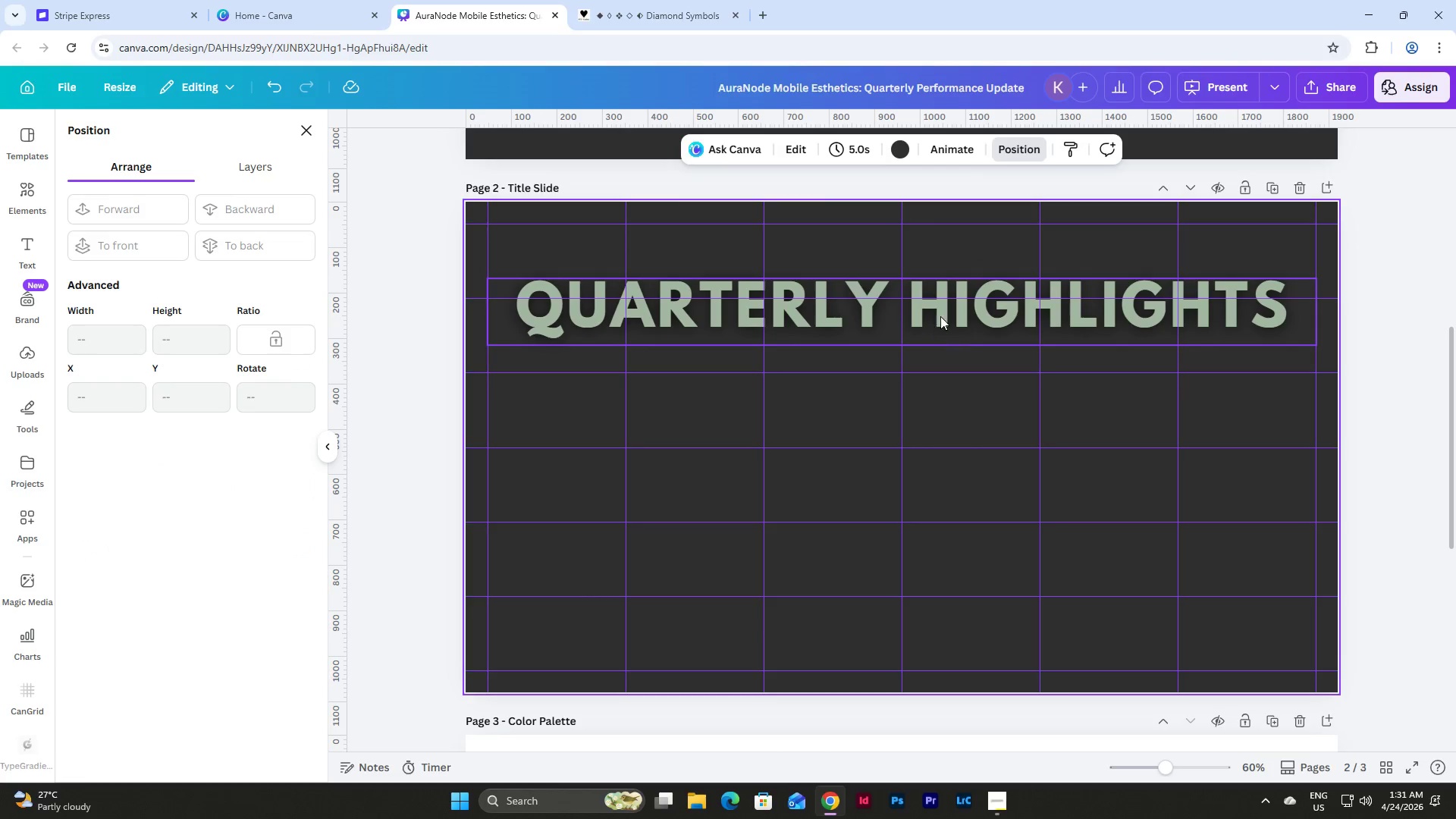 
left_click([946, 309])
 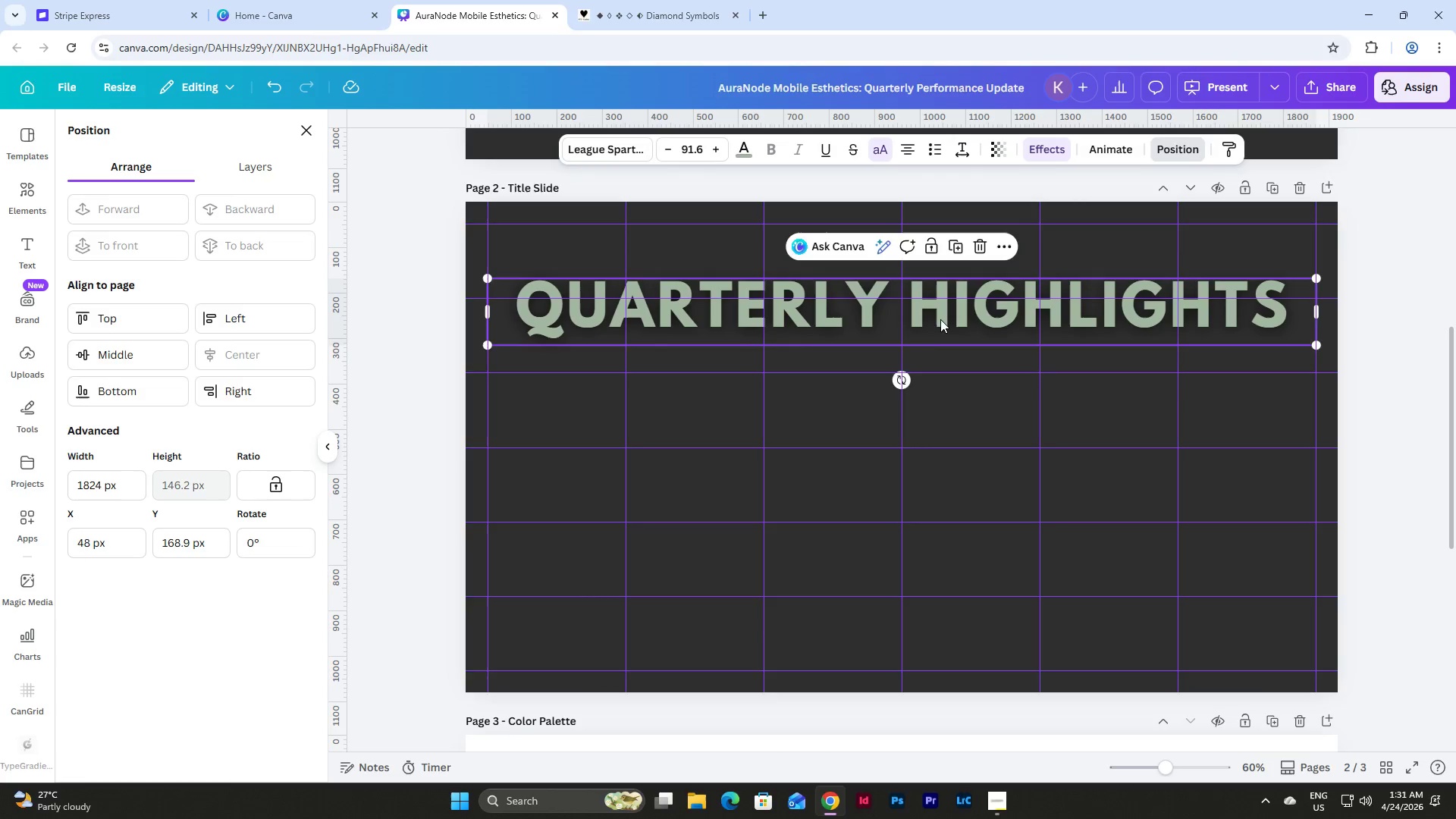 
left_click_drag(start_coordinate=[939, 318], to_coordinate=[939, 292])
 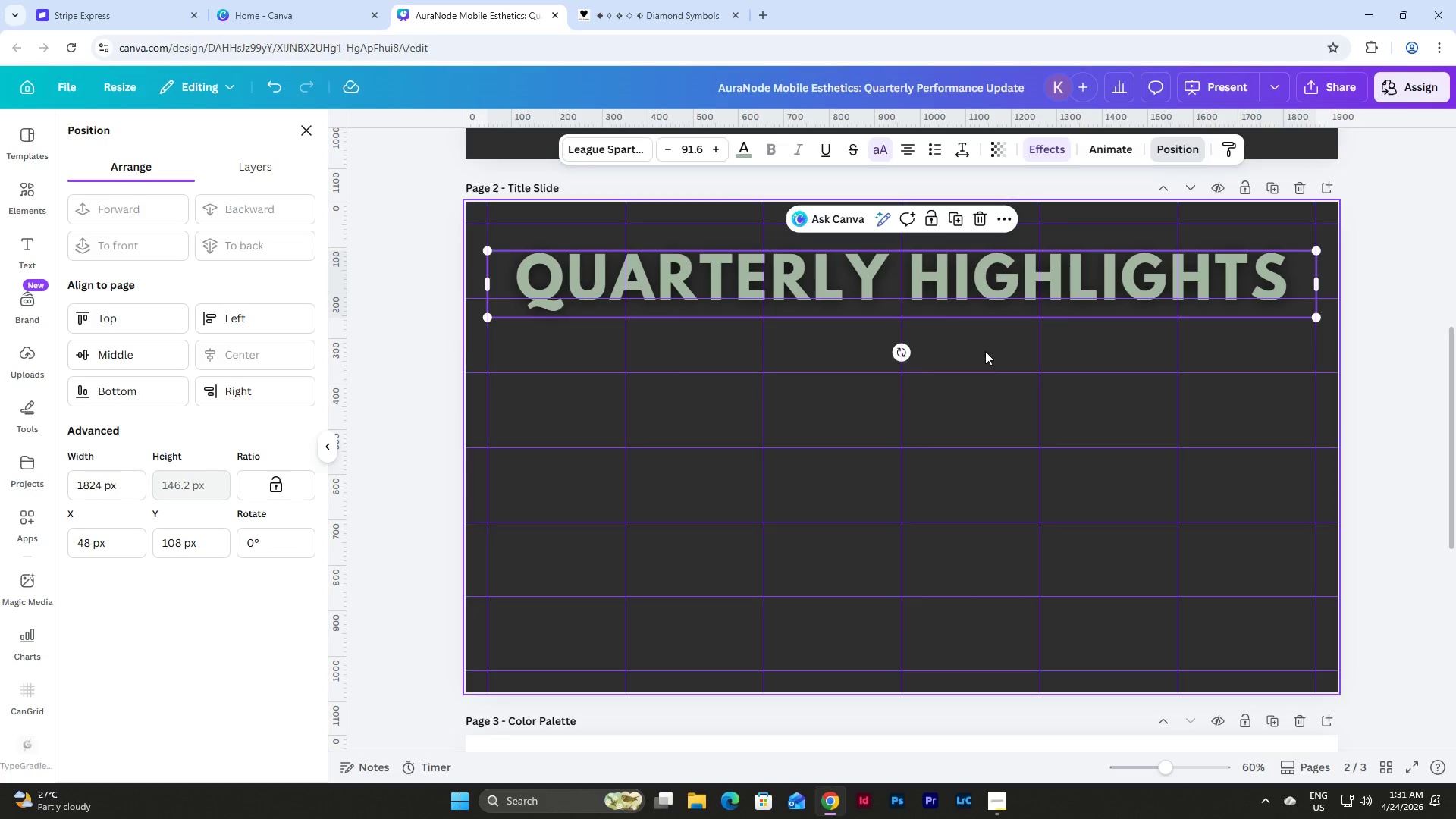 
left_click([987, 357])
 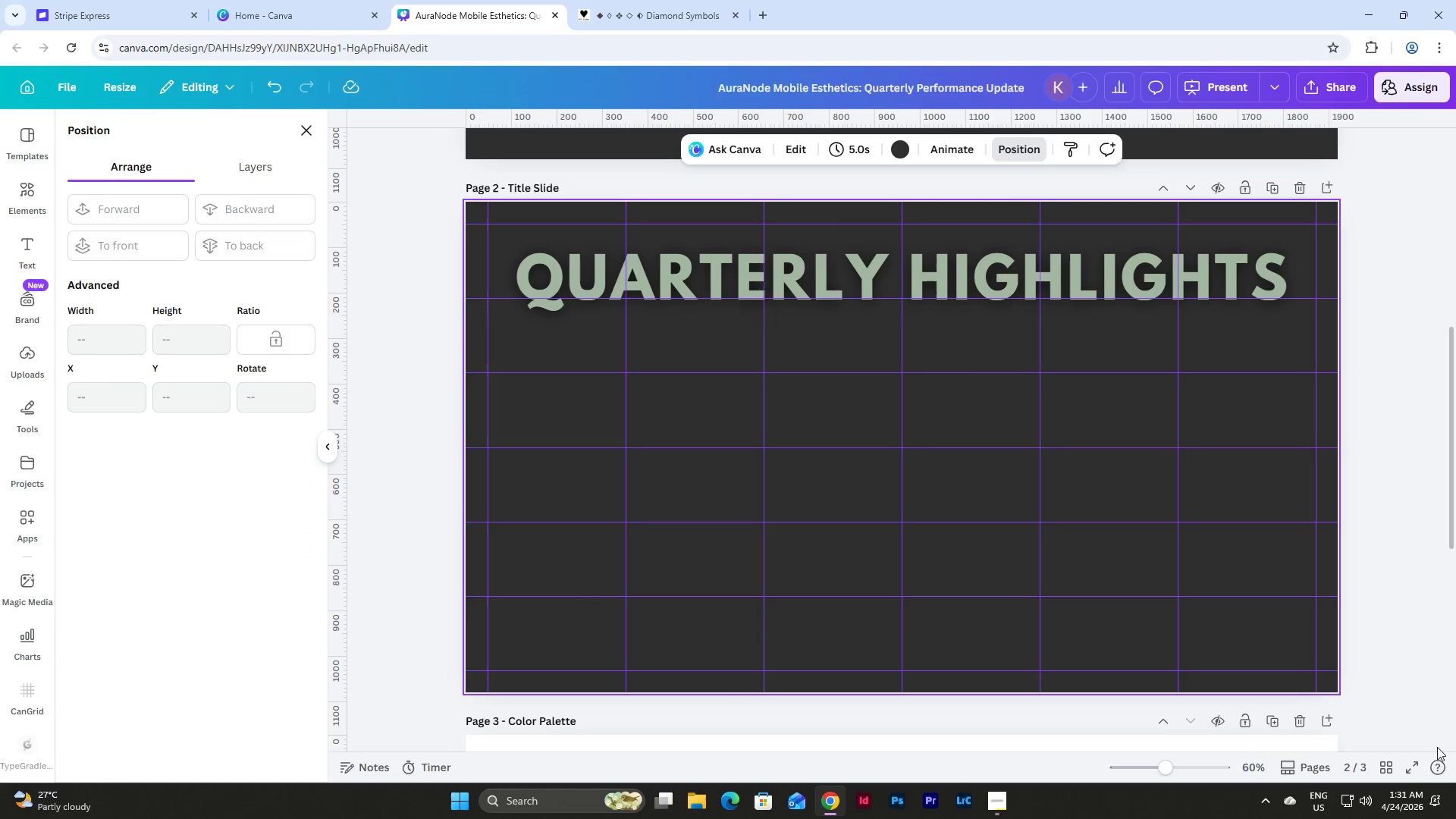 
left_click([1407, 776])
 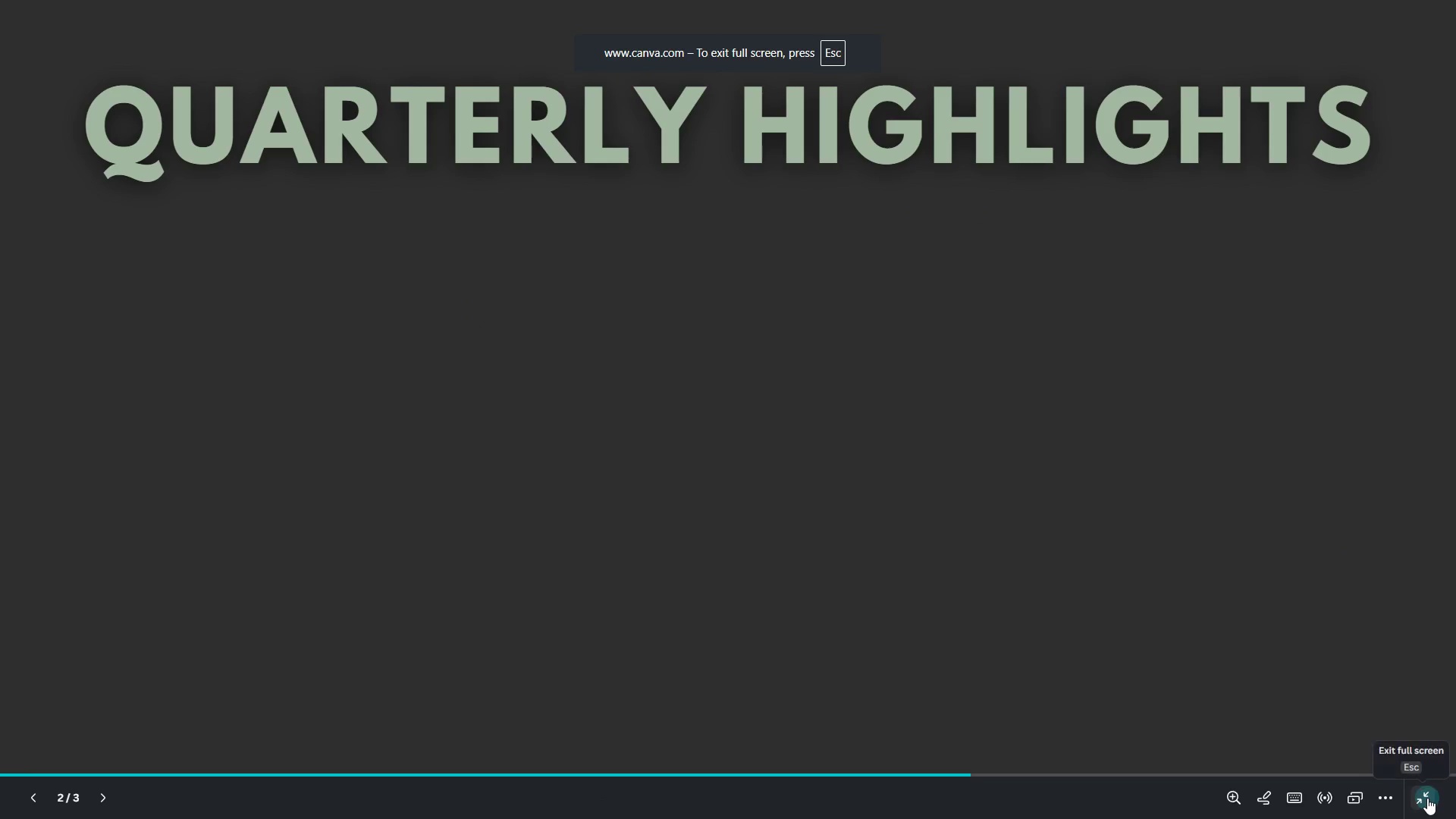 
left_click([1427, 798])
 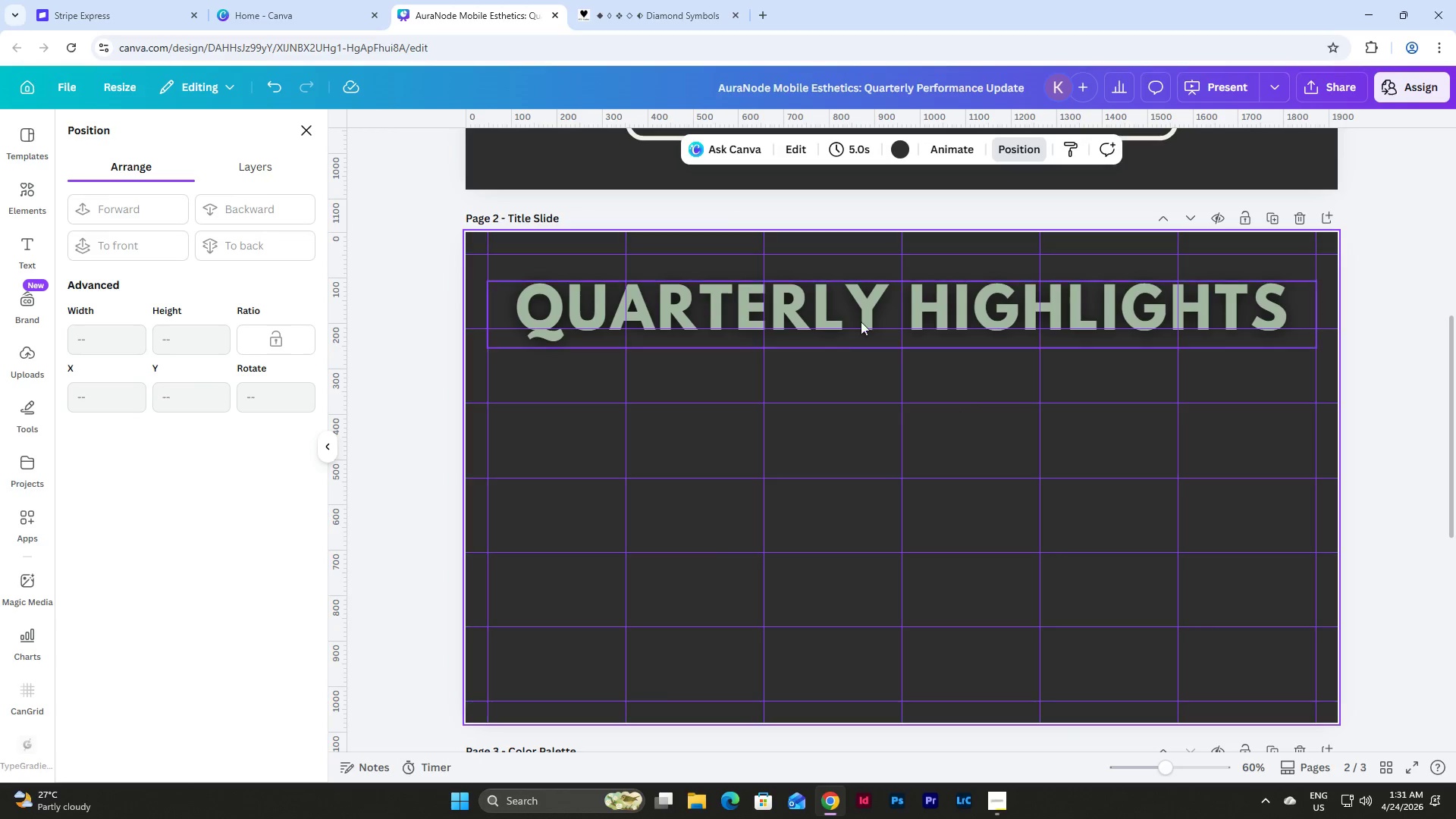 
scroll: coordinate [648, 389], scroll_direction: up, amount: 9.0
 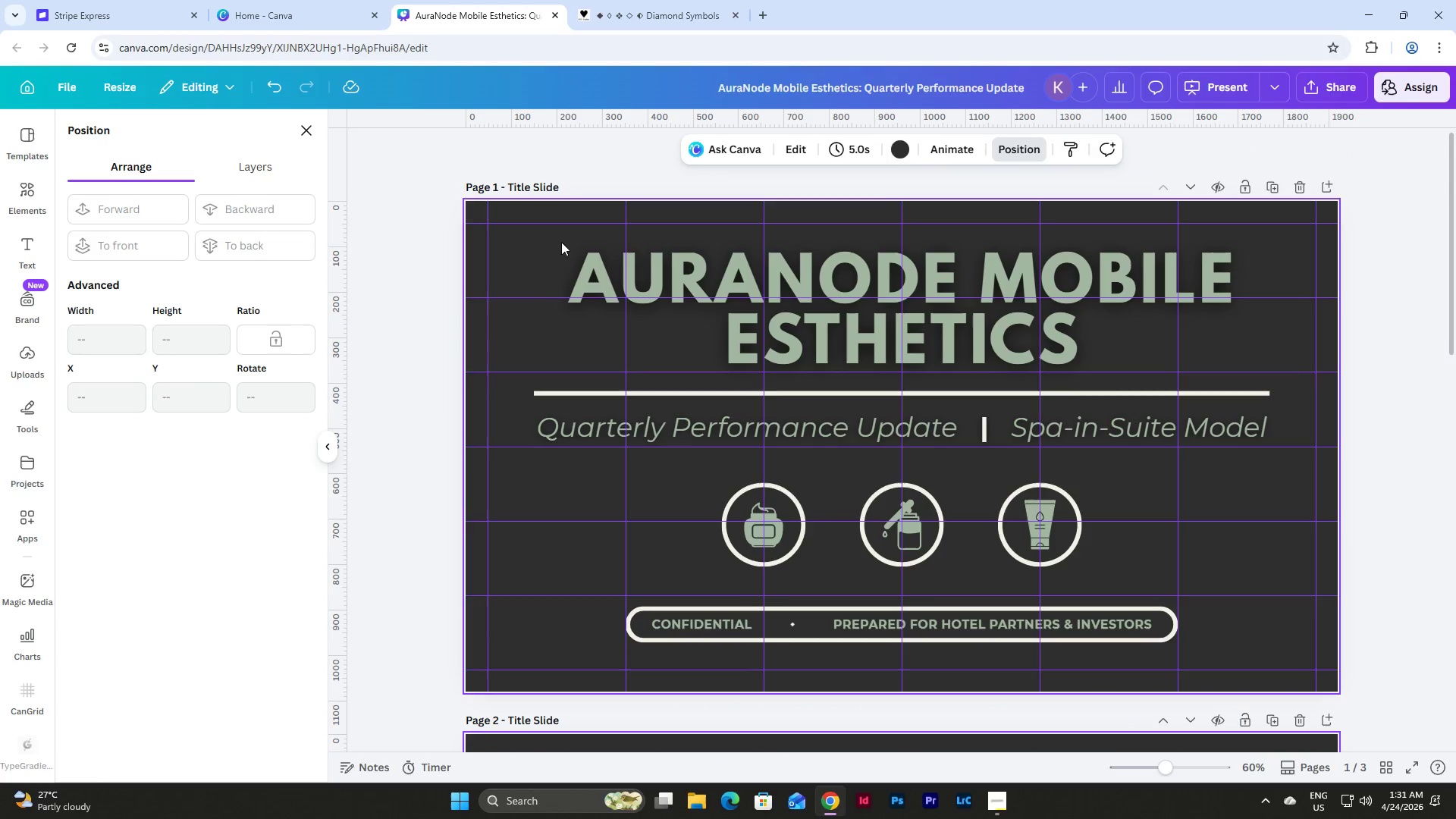 
scroll: coordinate [589, 298], scroll_direction: down, amount: 4.0
 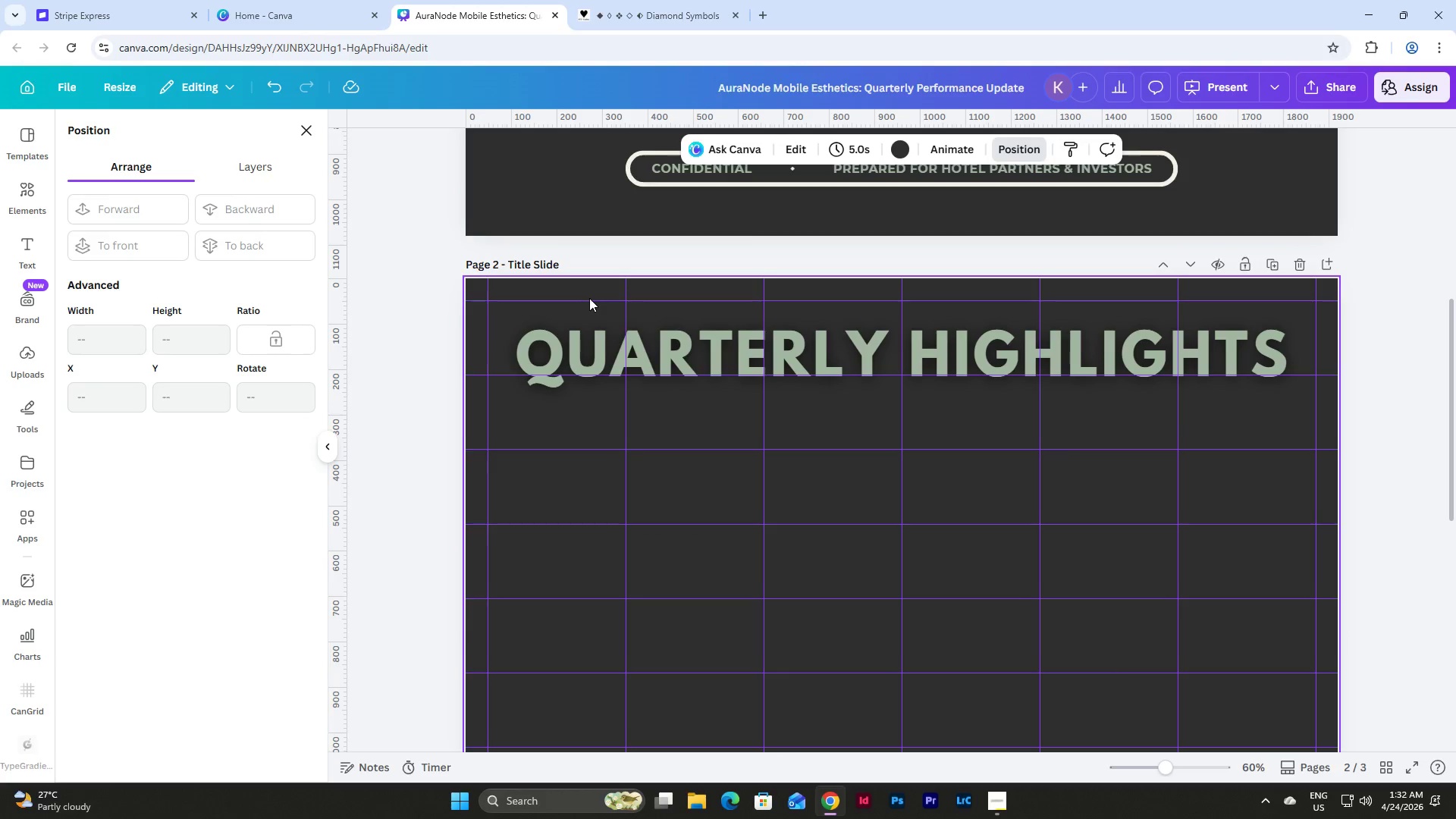 
scroll: coordinate [589, 298], scroll_direction: up, amount: 2.0
 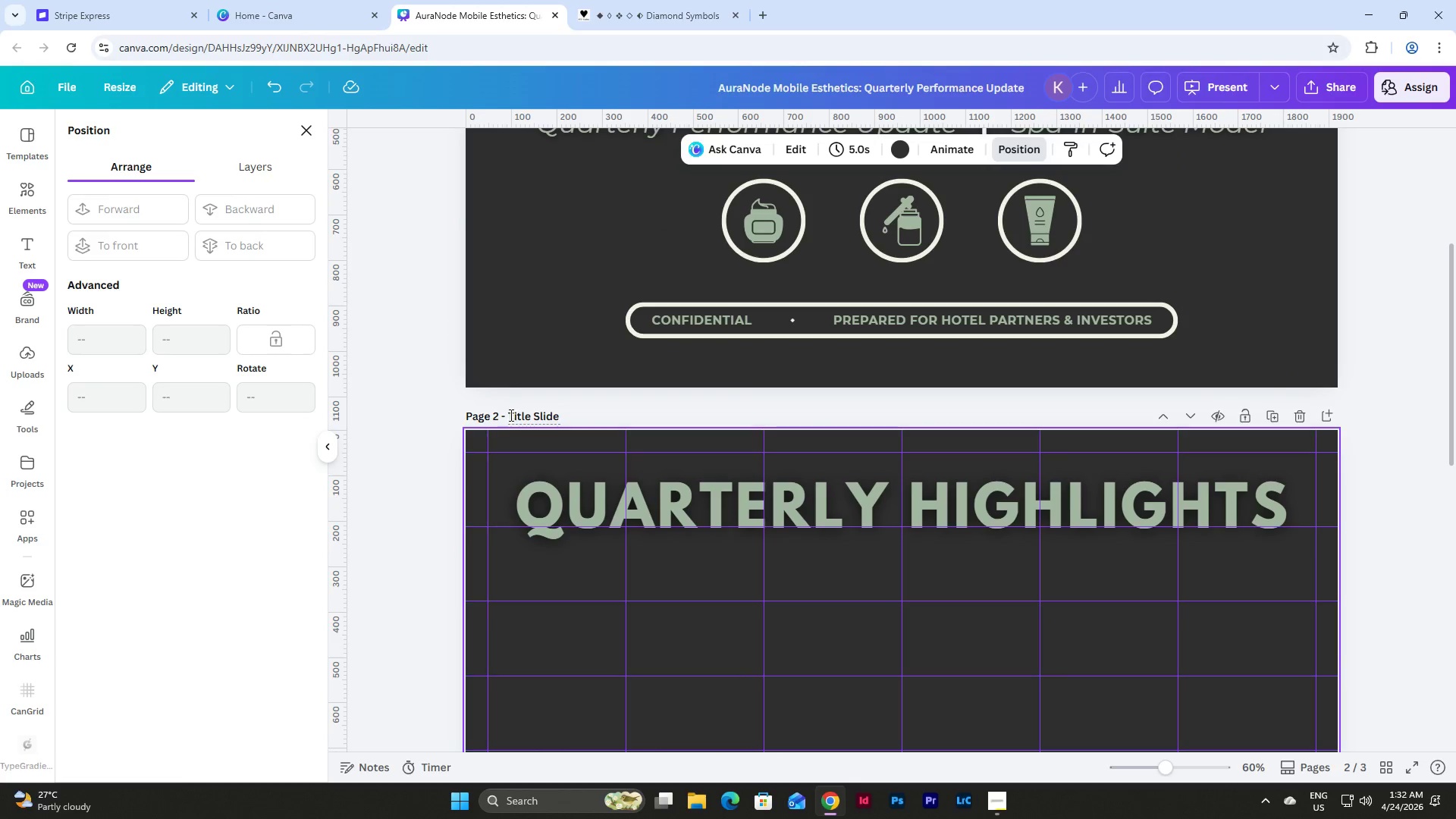 
left_click_drag(start_coordinate=[509, 416], to_coordinate=[657, 434])
 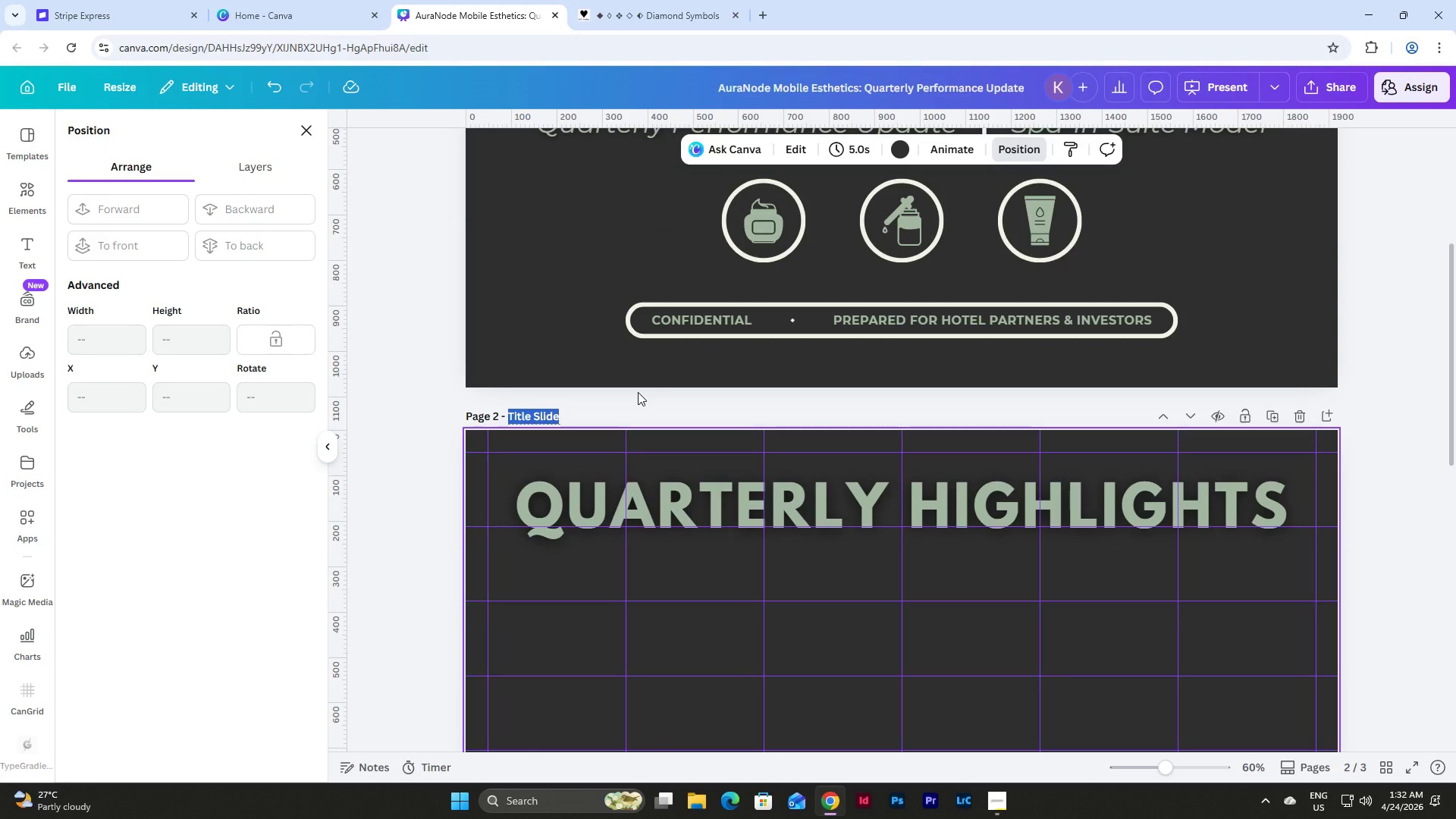 
type(Style No. 1)
 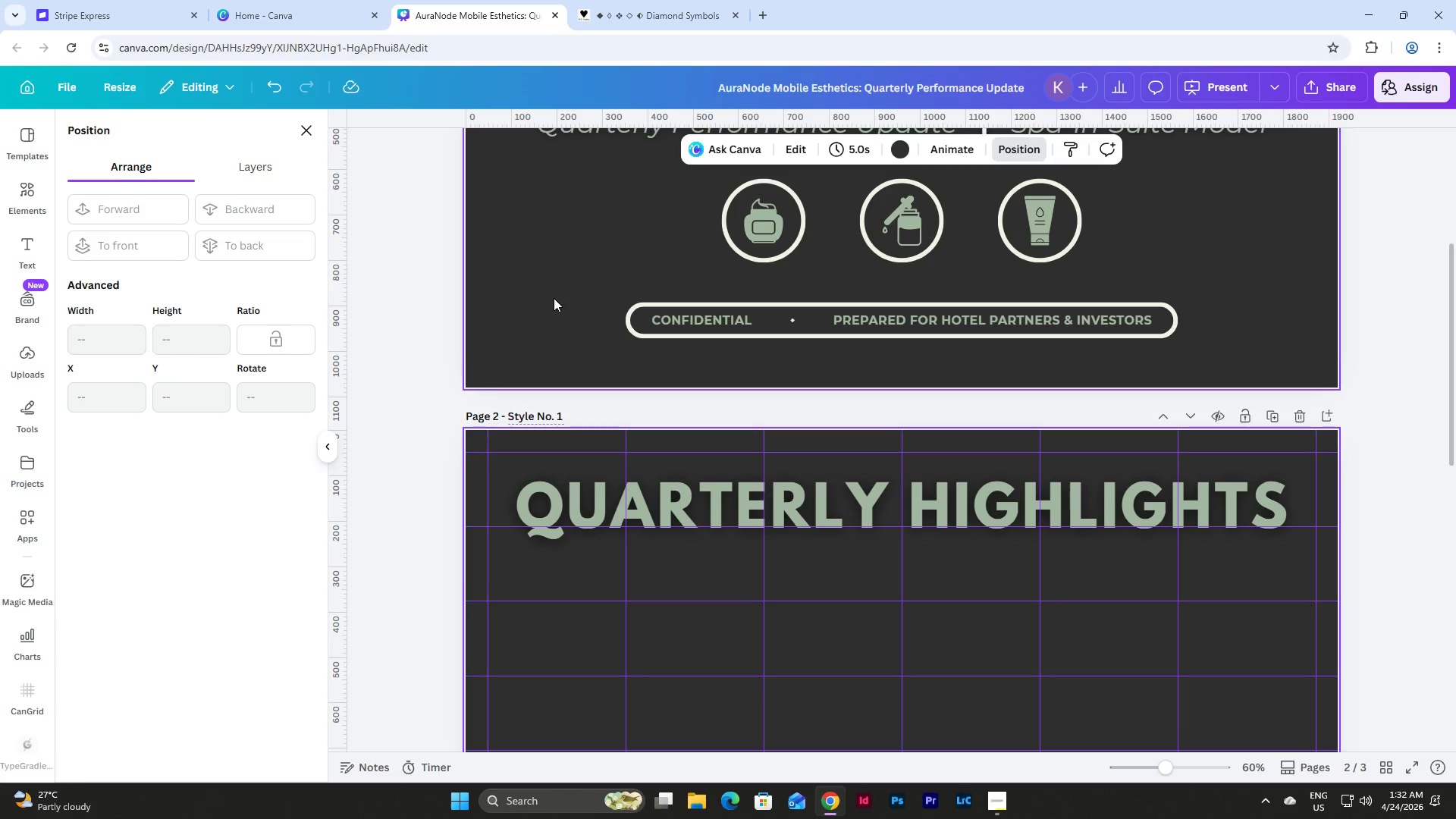 
scroll: coordinate [545, 322], scroll_direction: up, amount: 2.0
 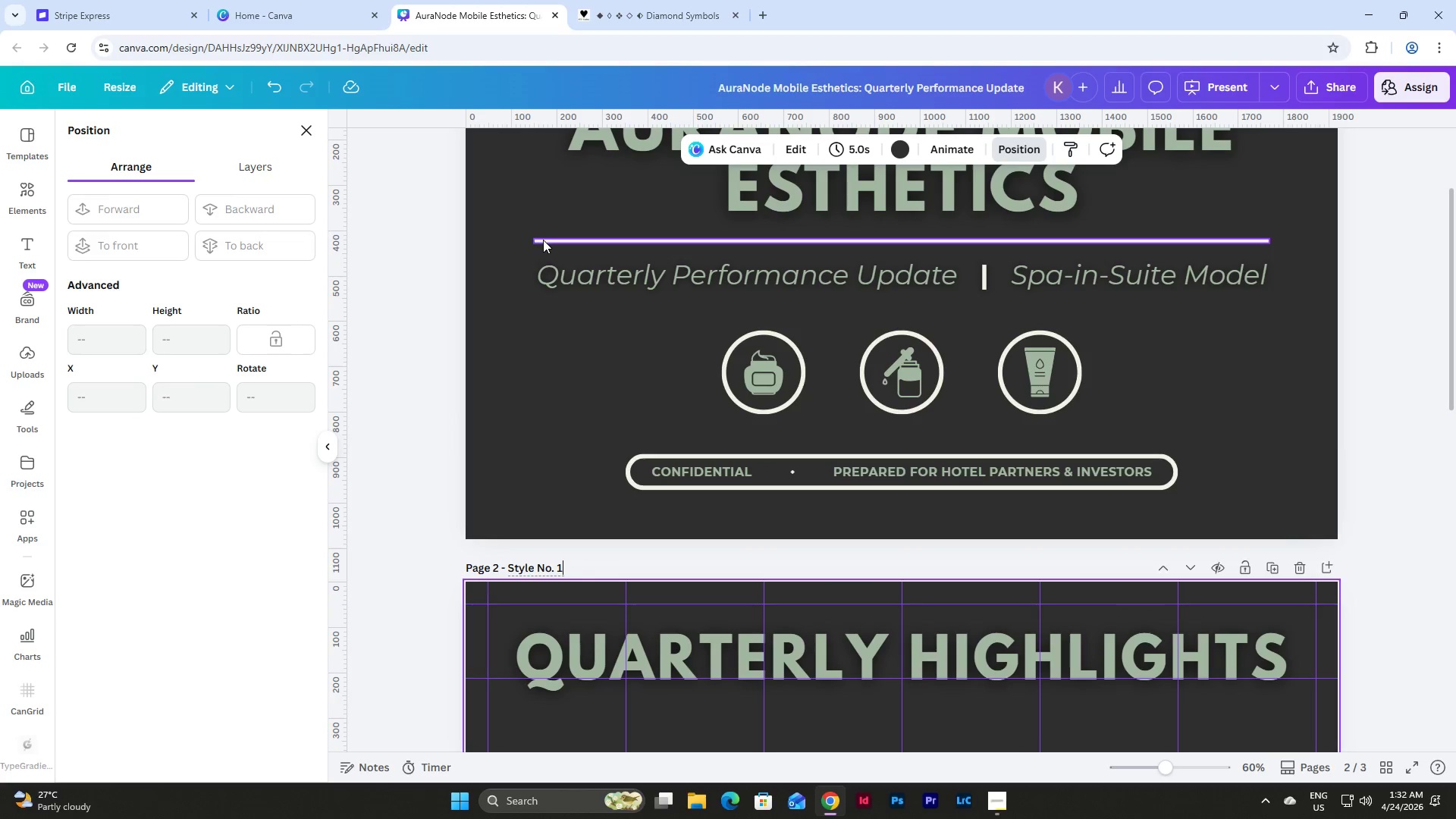 
left_click([543, 240])
 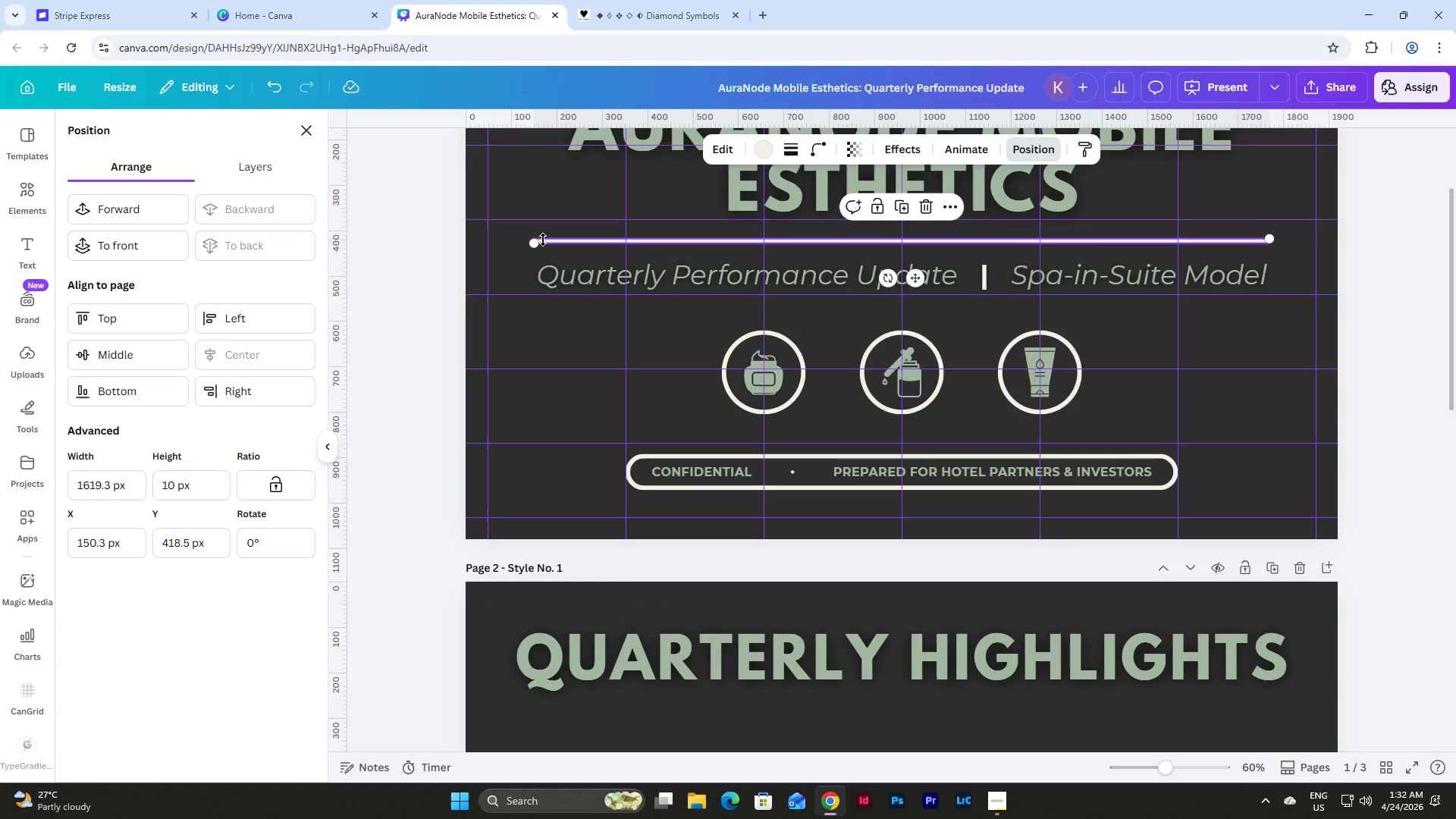 
key(Control+C)
 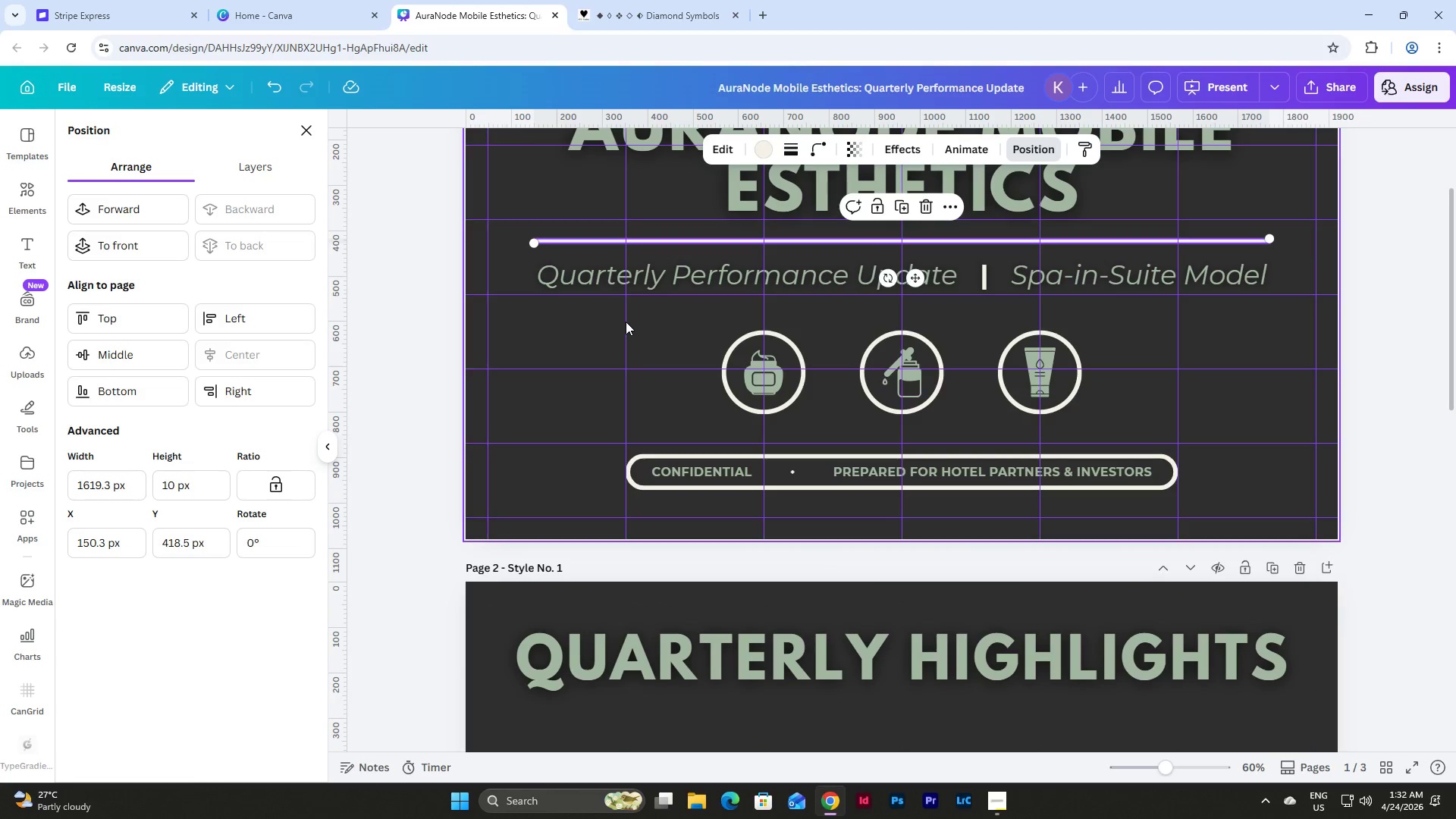 
scroll: coordinate [628, 326], scroll_direction: down, amount: 5.0
 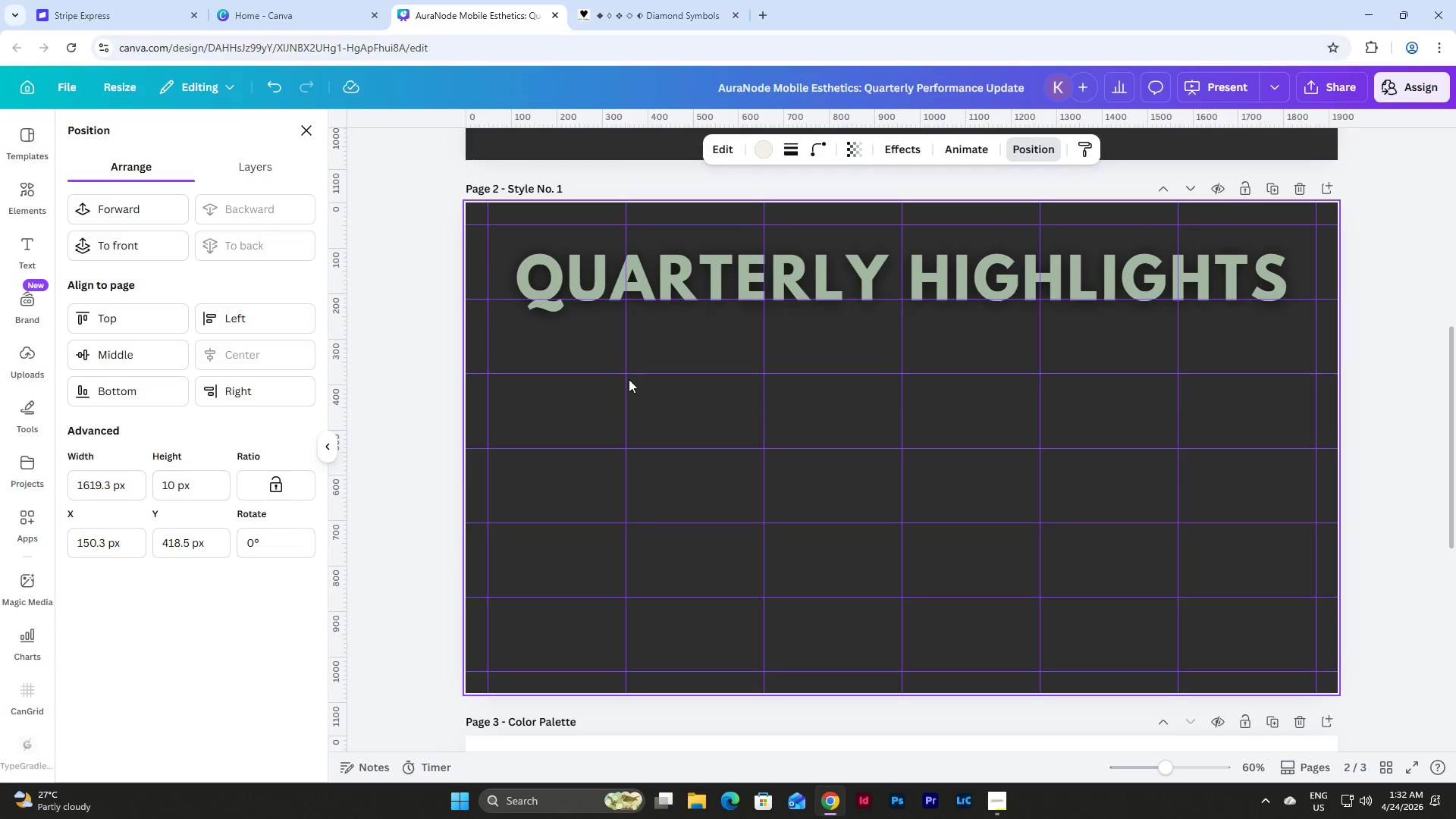 
left_click([632, 381])
 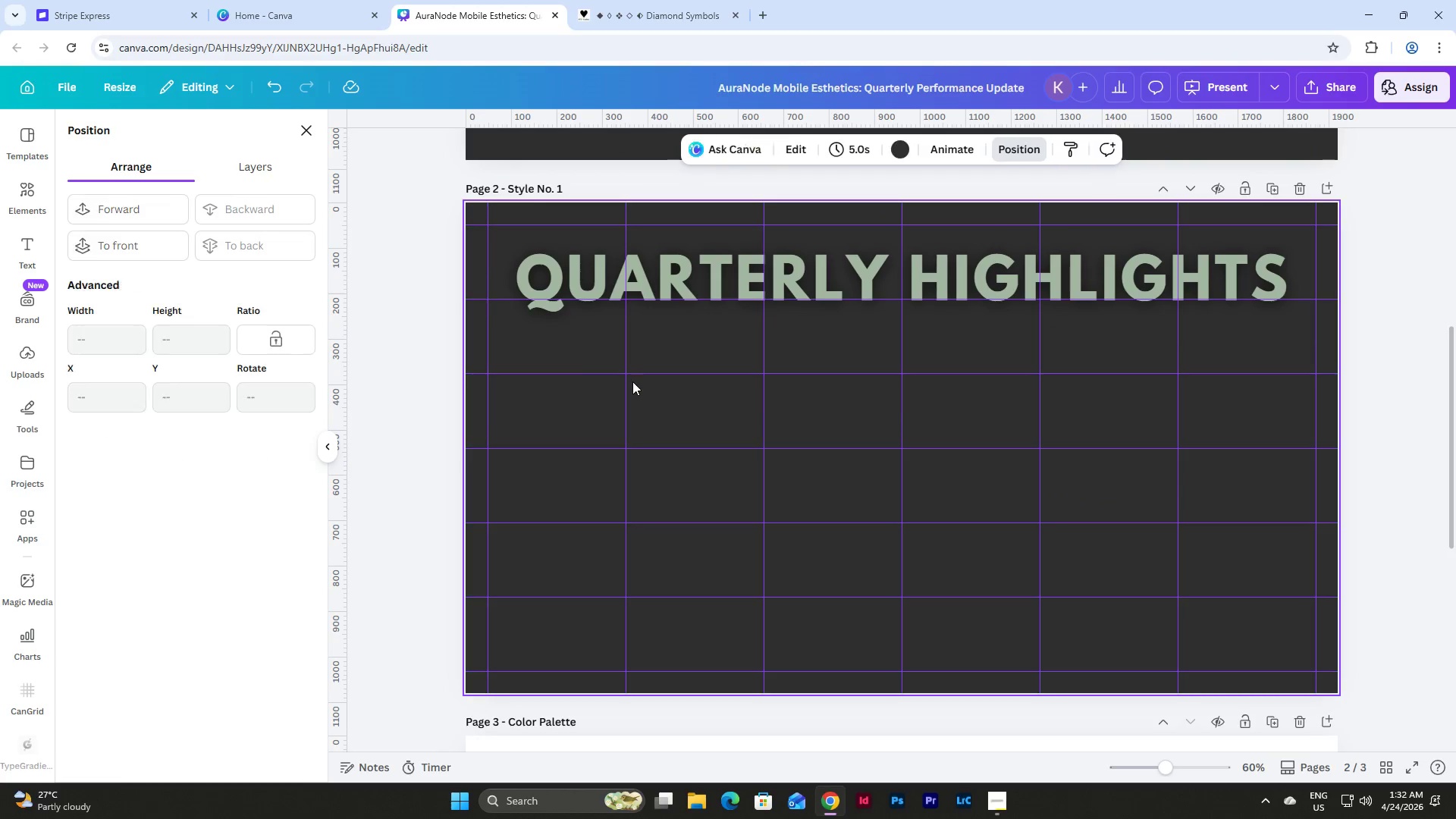 
key(Control+V)
 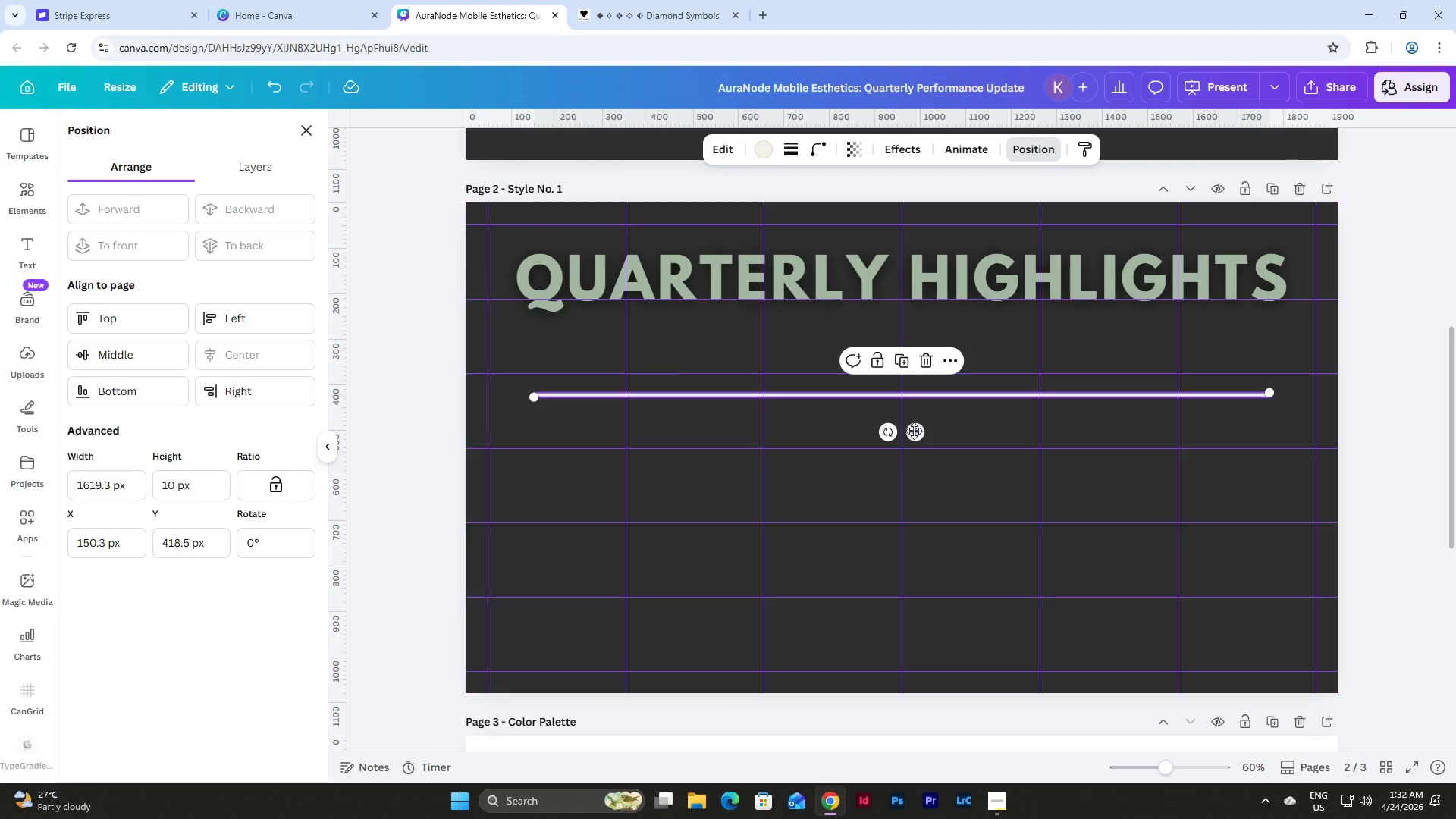 
left_click_drag(start_coordinate=[917, 425], to_coordinate=[870, 352])
 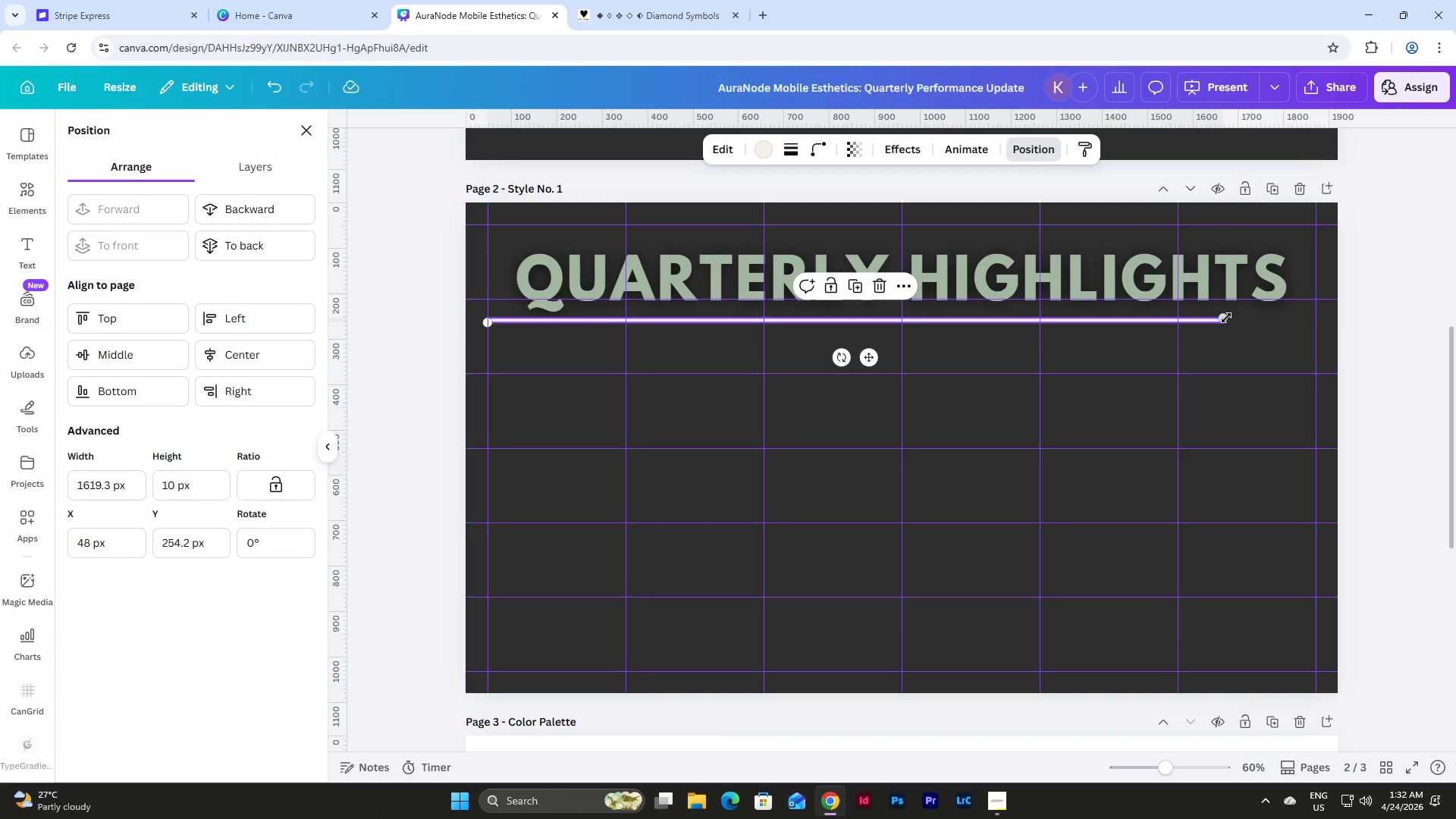 
left_click_drag(start_coordinate=[1224, 317], to_coordinate=[1317, 318])
 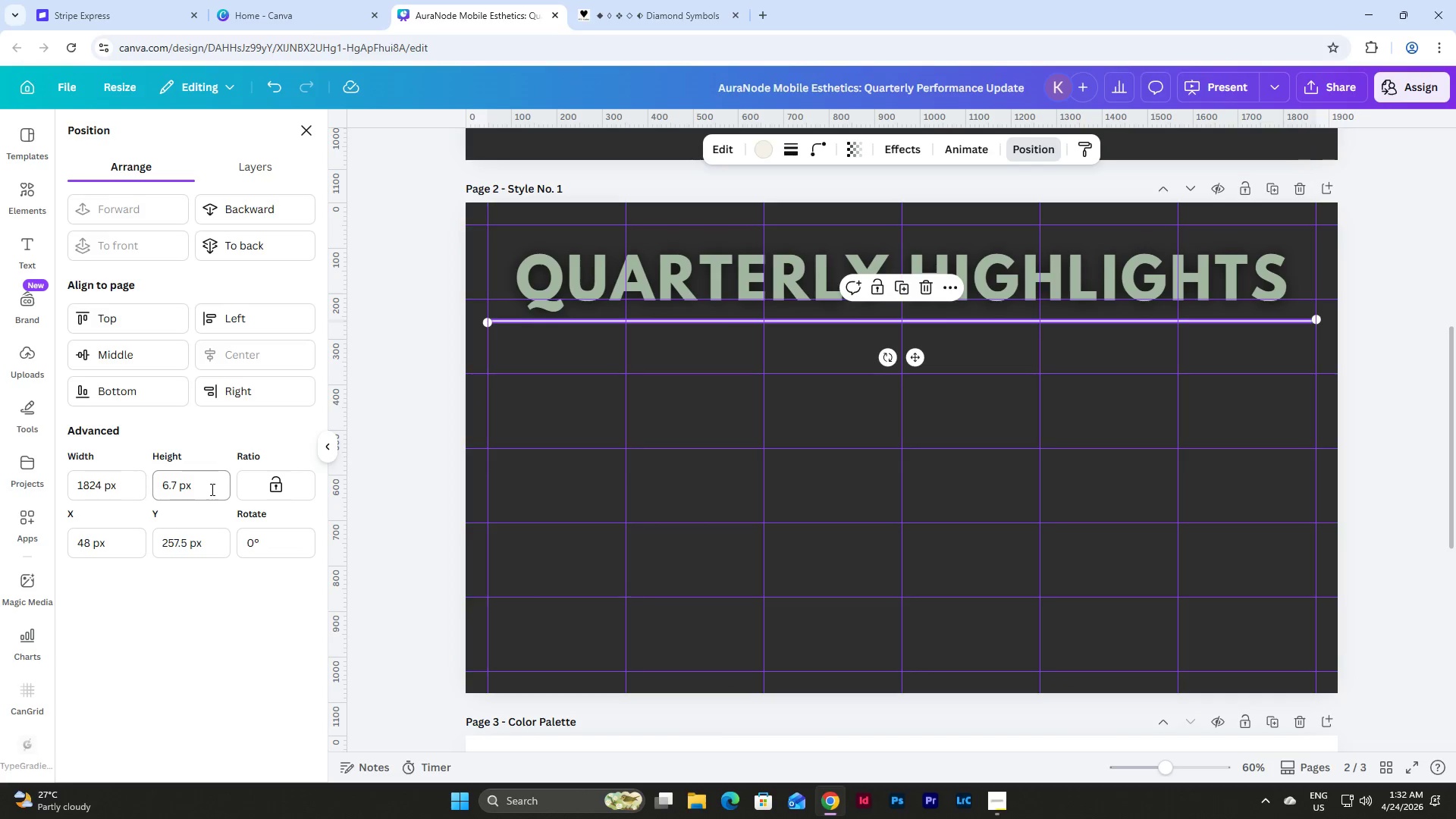 
left_click_drag(start_coordinate=[215, 483], to_coordinate=[136, 463])
 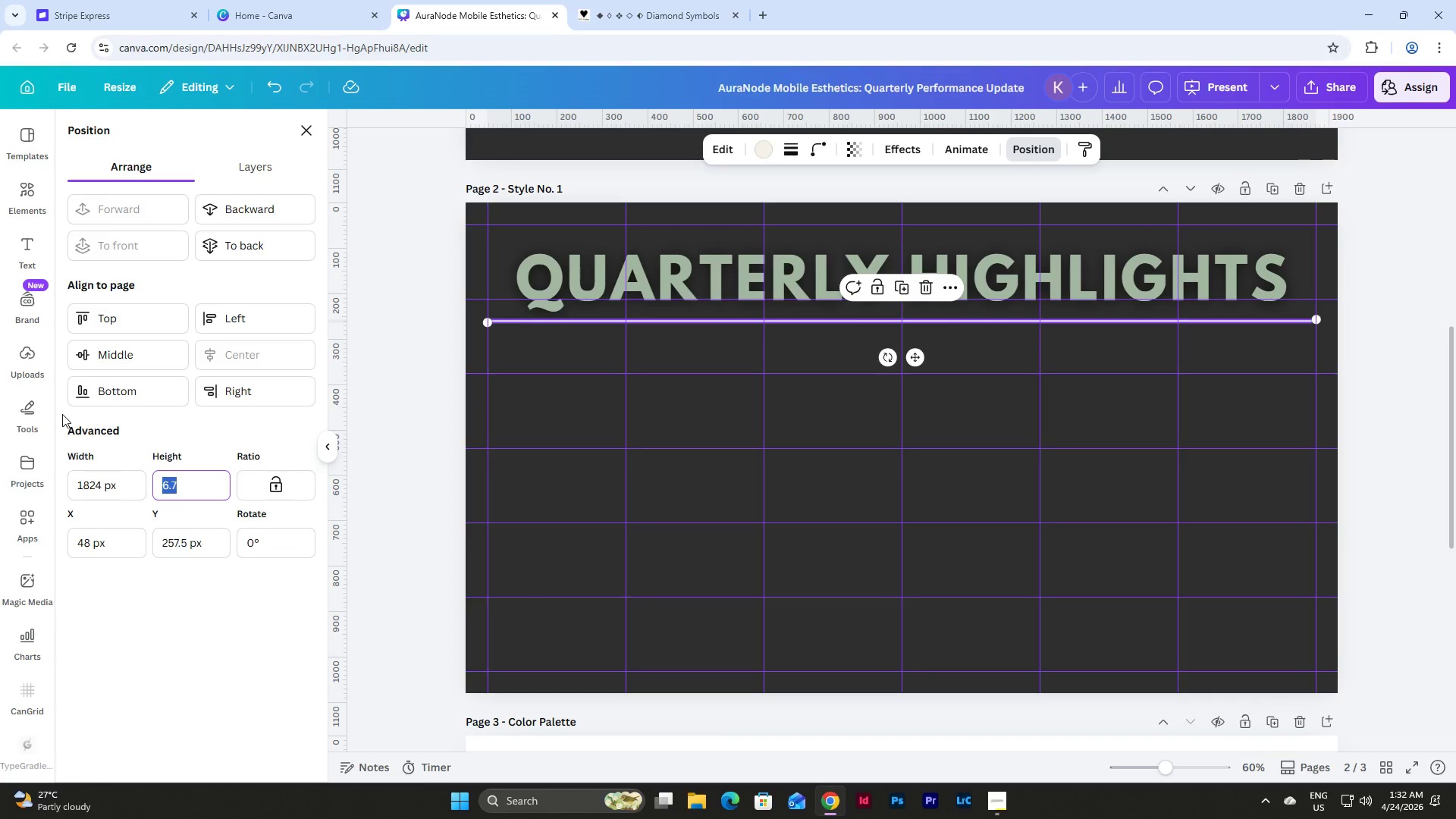 
key(Numpad1)
 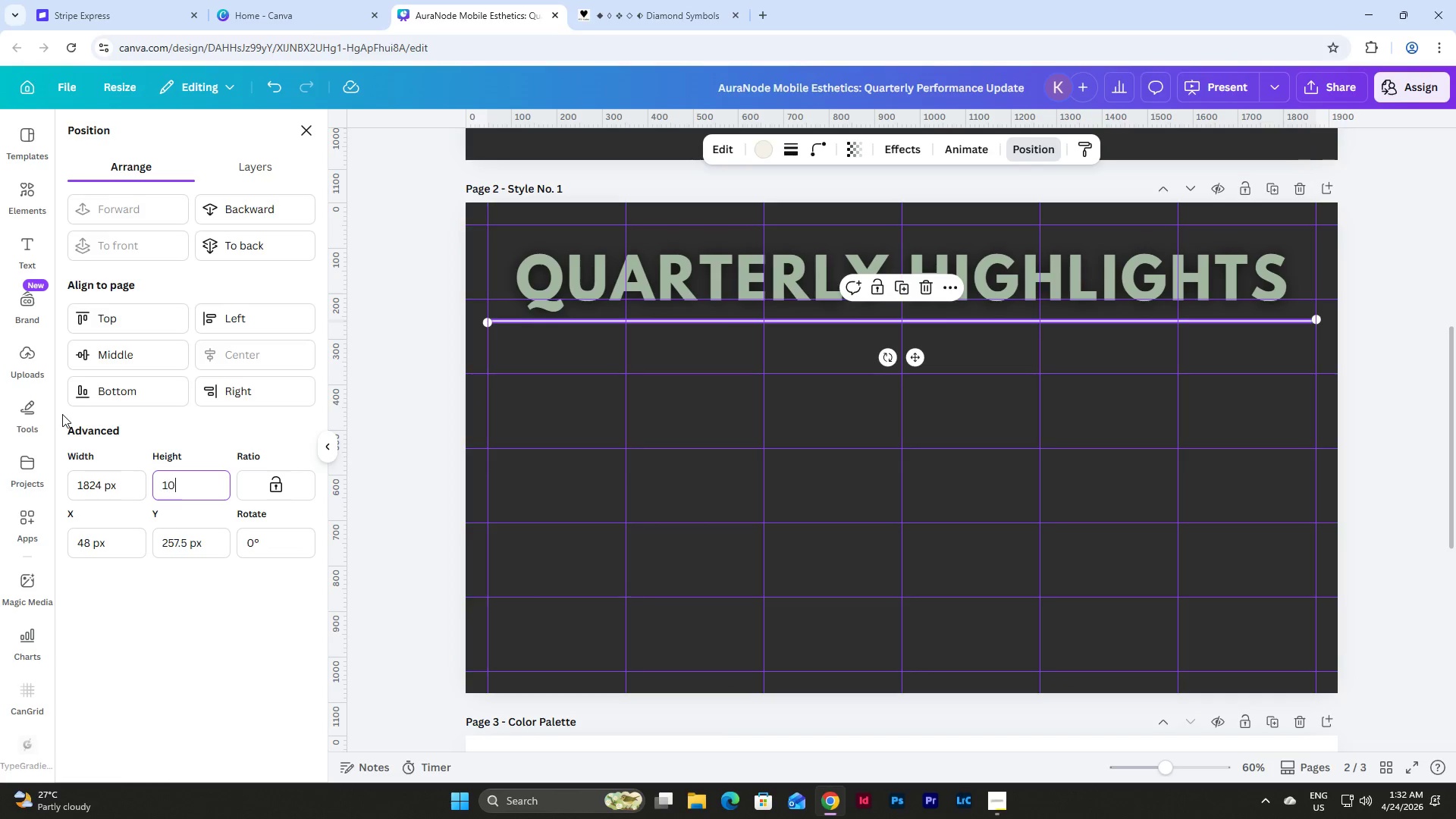 
key(Numpad0)
 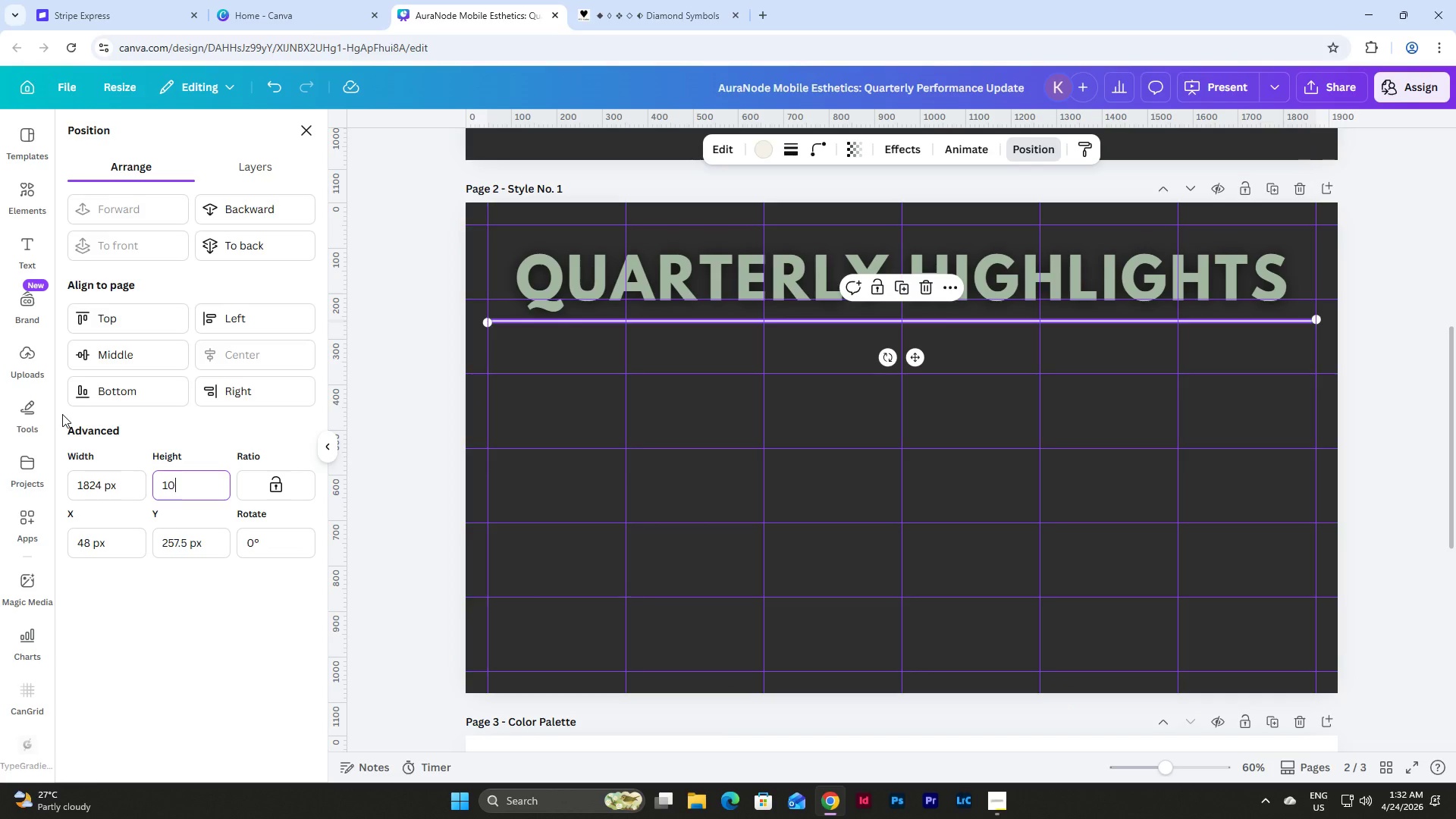 
key(NumpadEnter)
 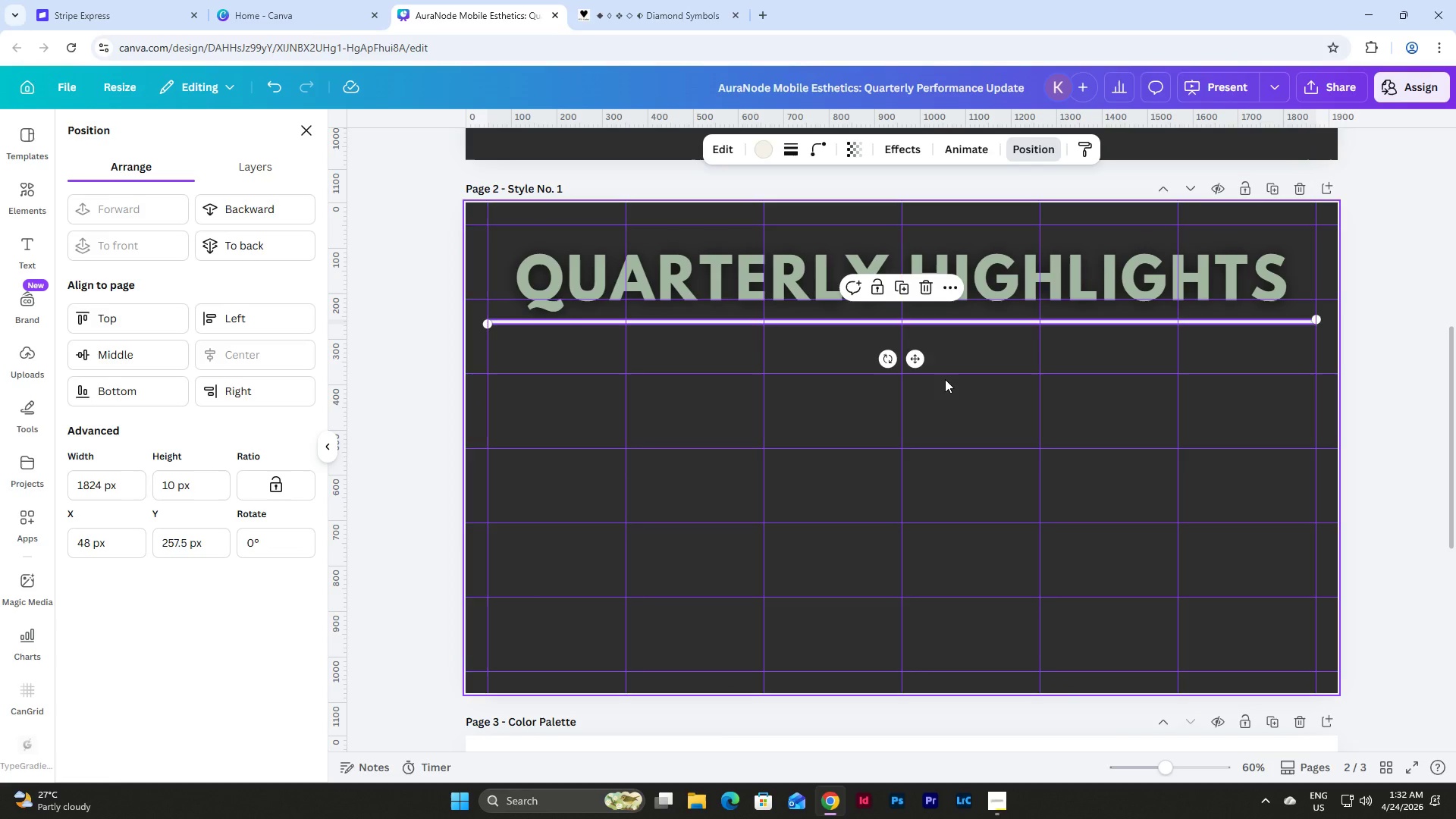 
left_click_drag(start_coordinate=[919, 361], to_coordinate=[918, 369])
 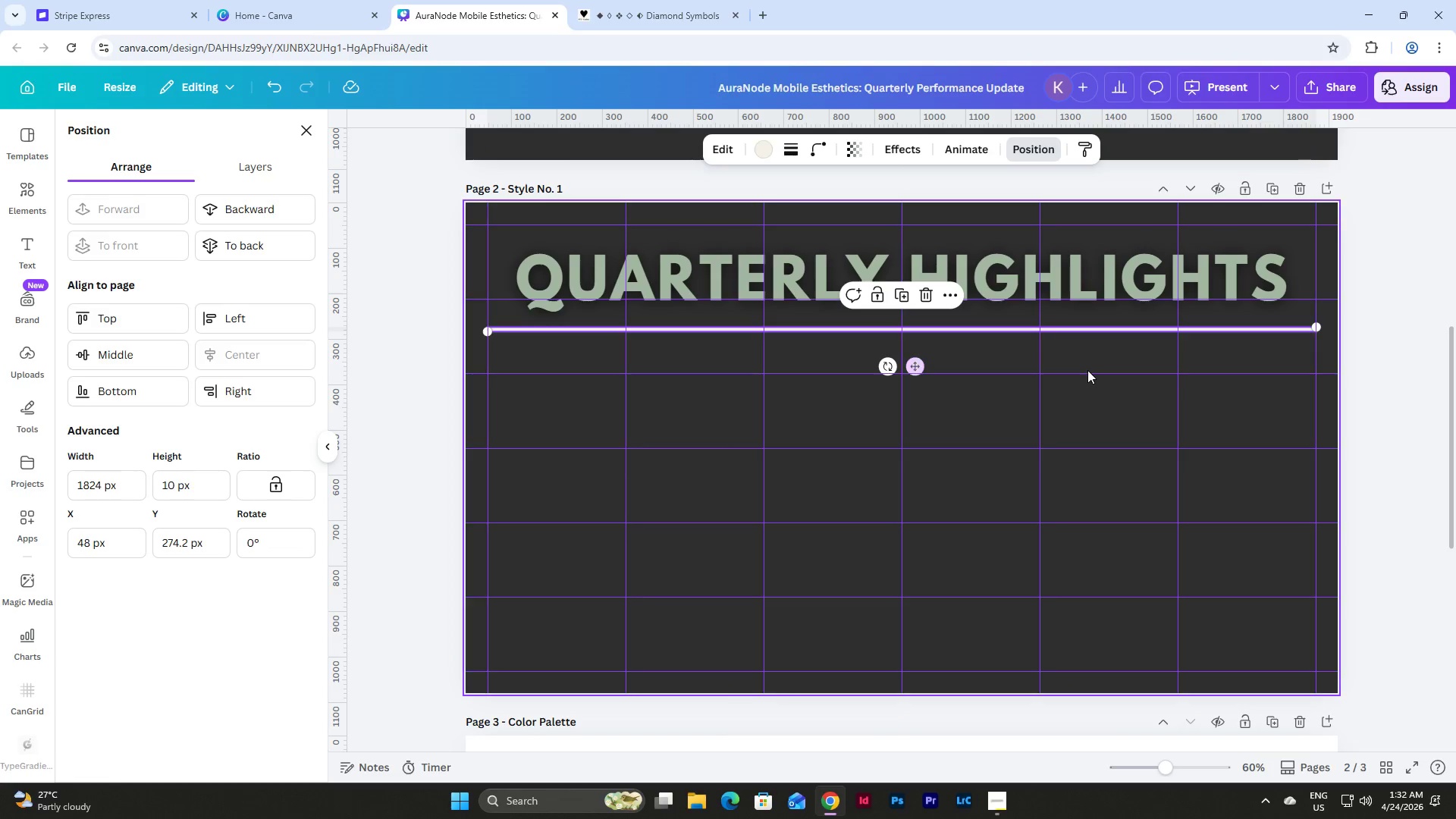 
left_click([1089, 371])
 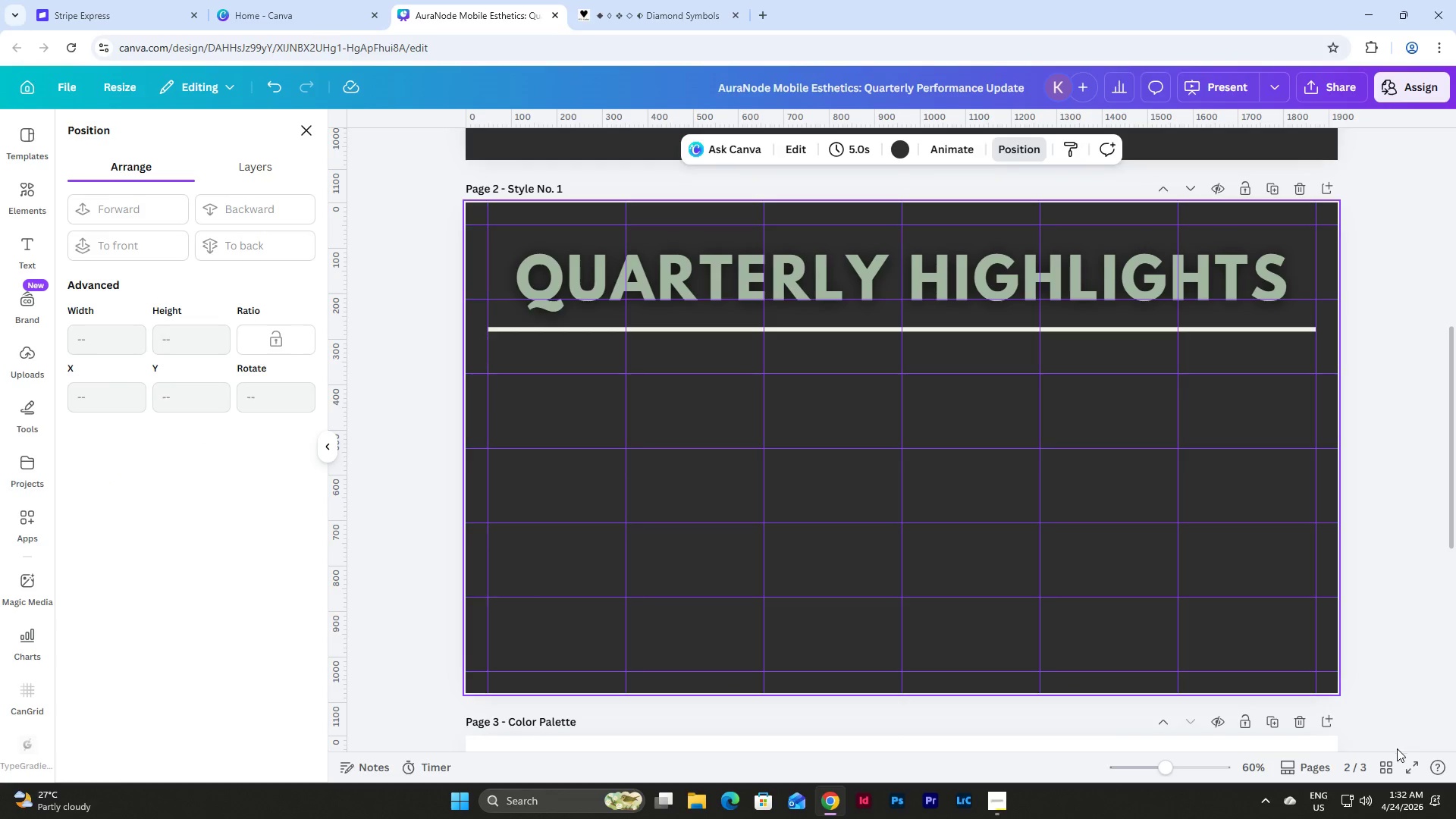 
left_click([1419, 767])
 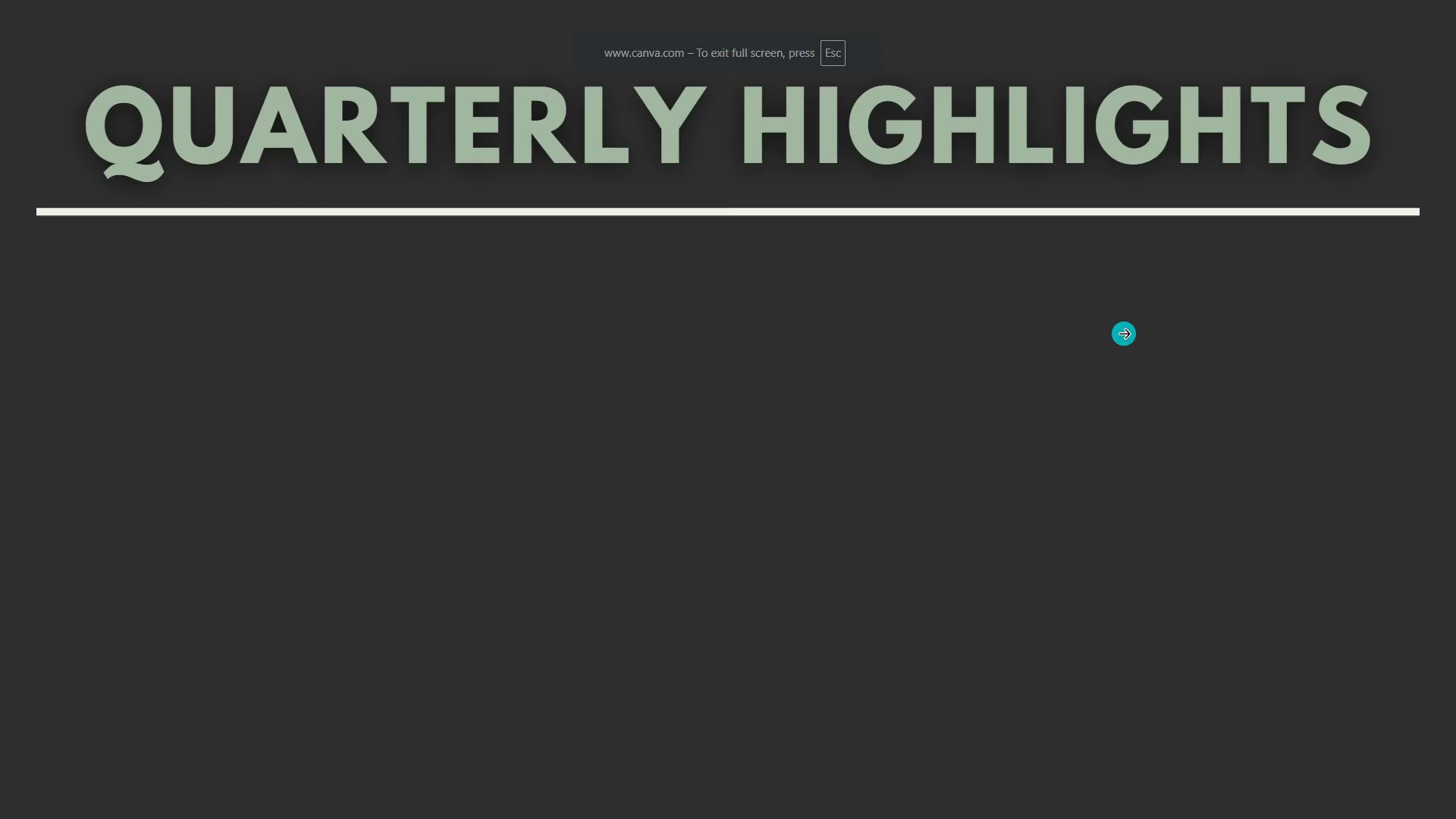 
wait(5.59)
 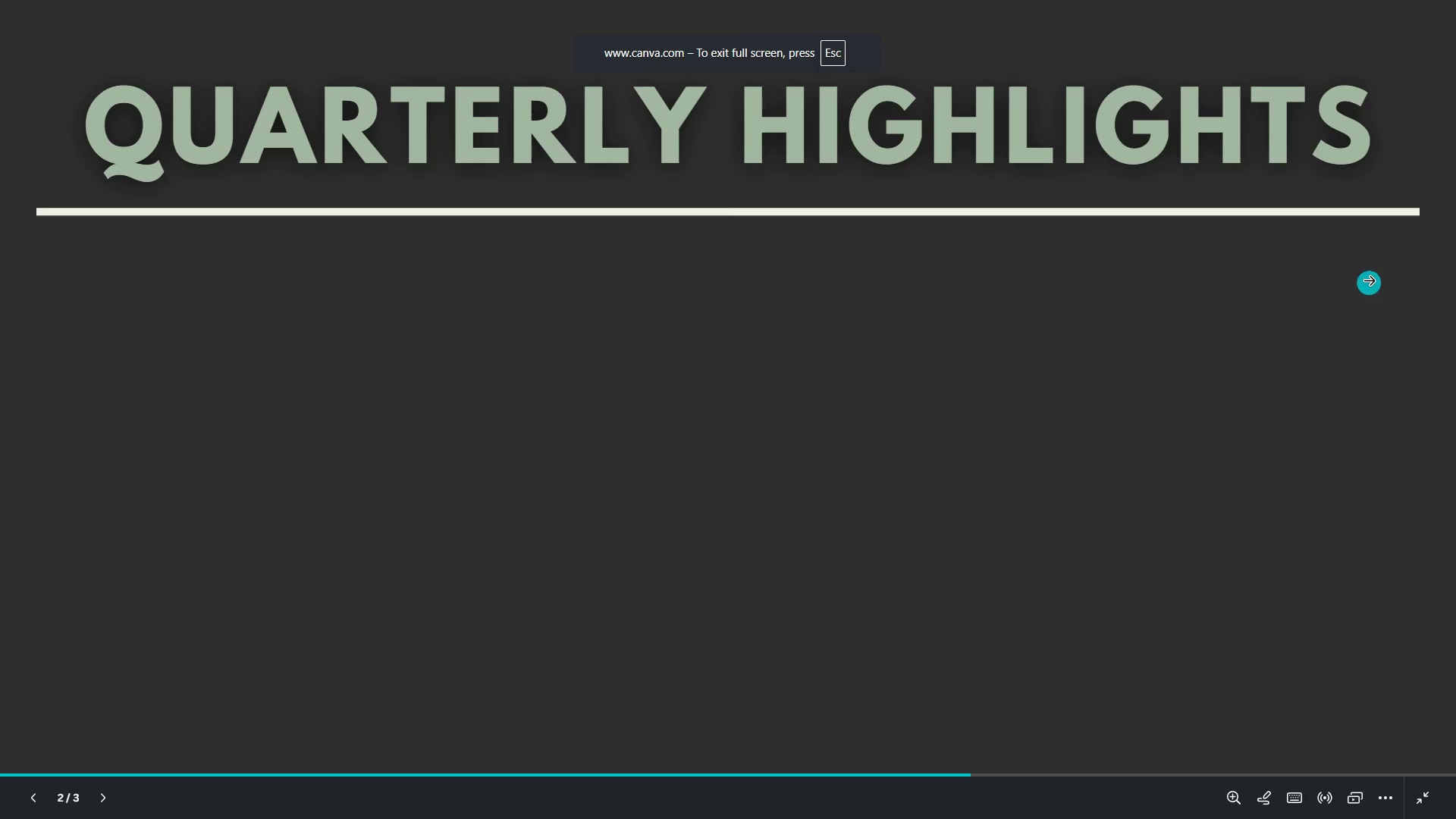 
left_click([18, 391])
 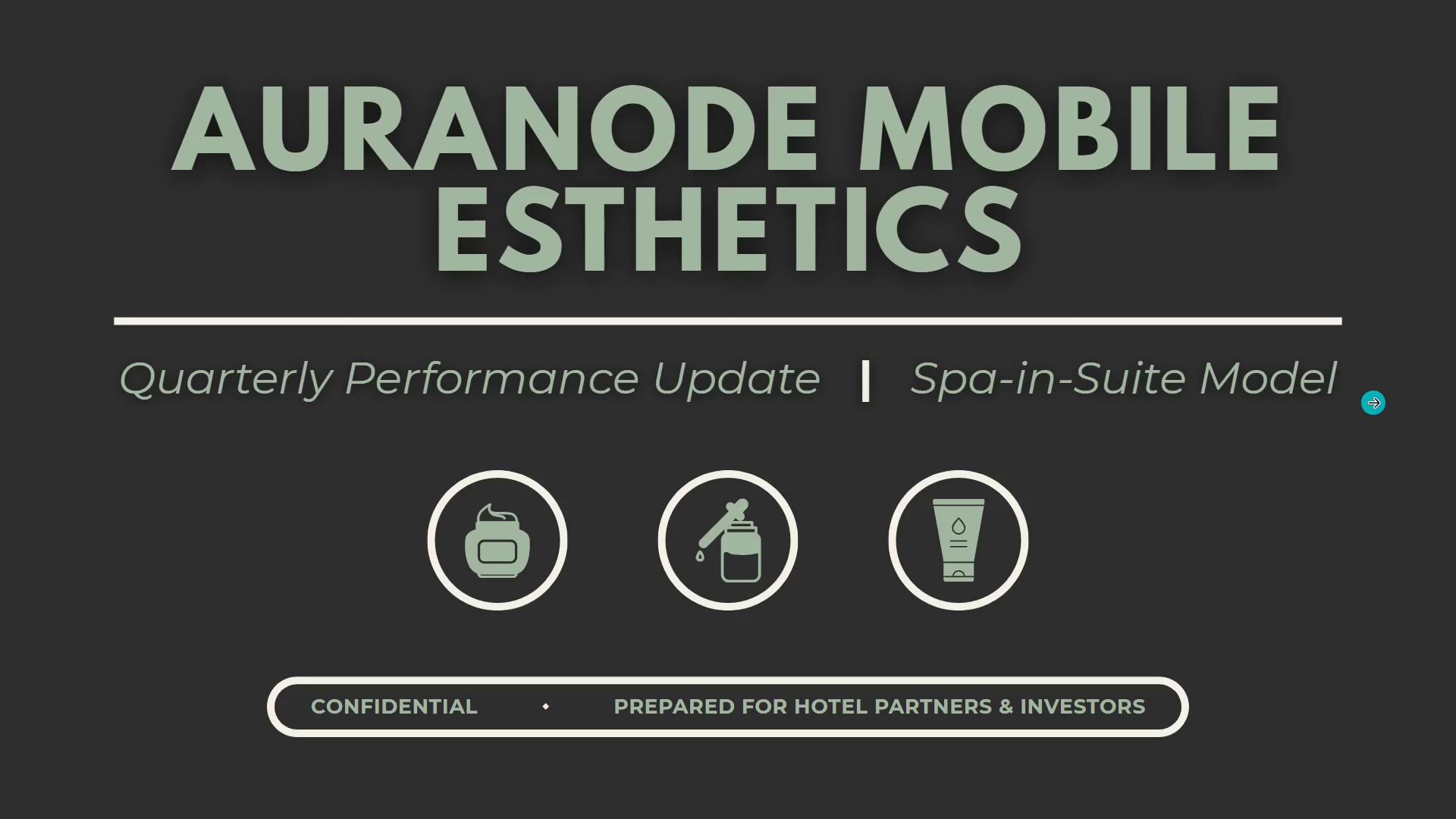 
wait(7.56)
 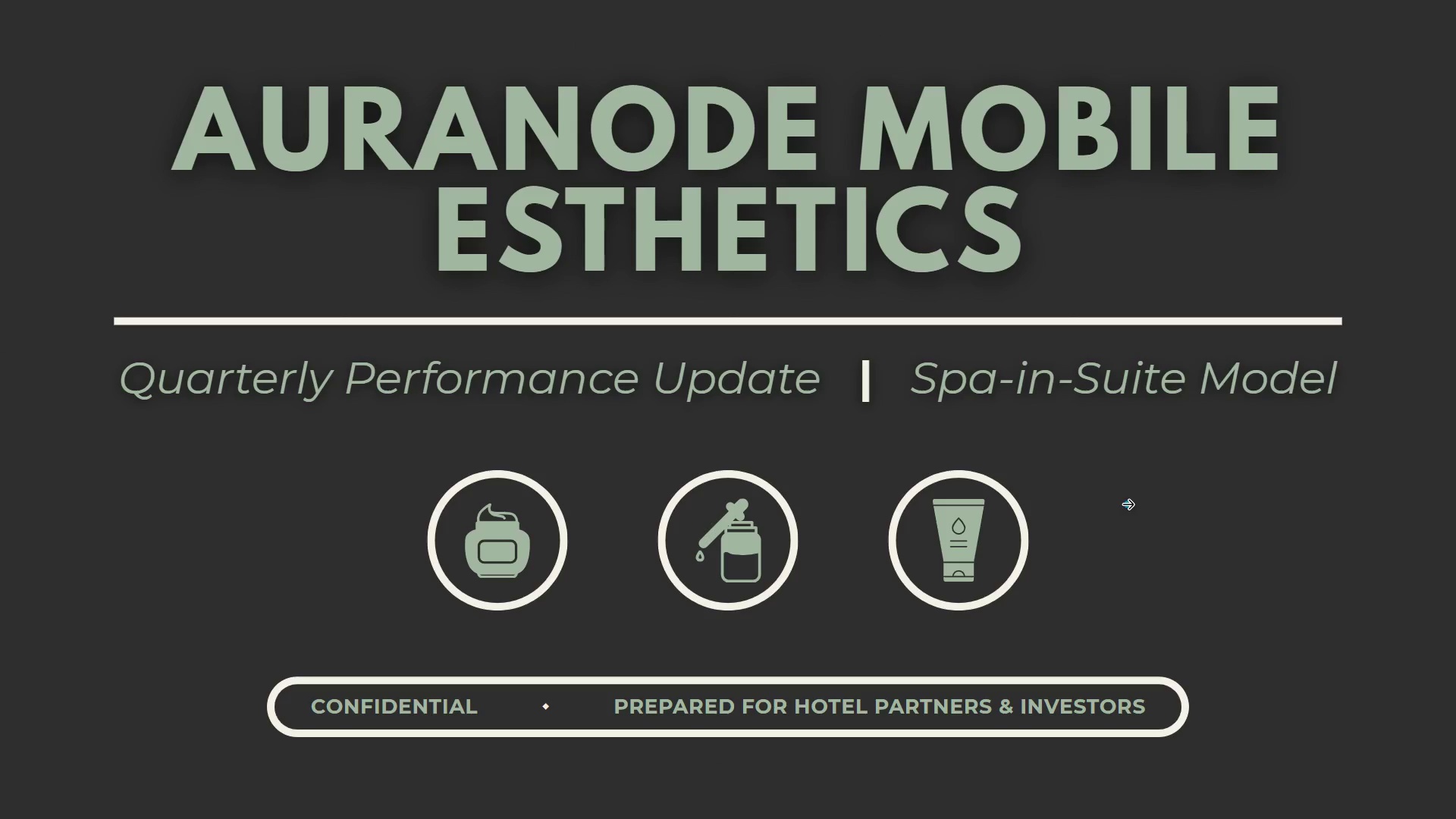 
left_click([1373, 403])
 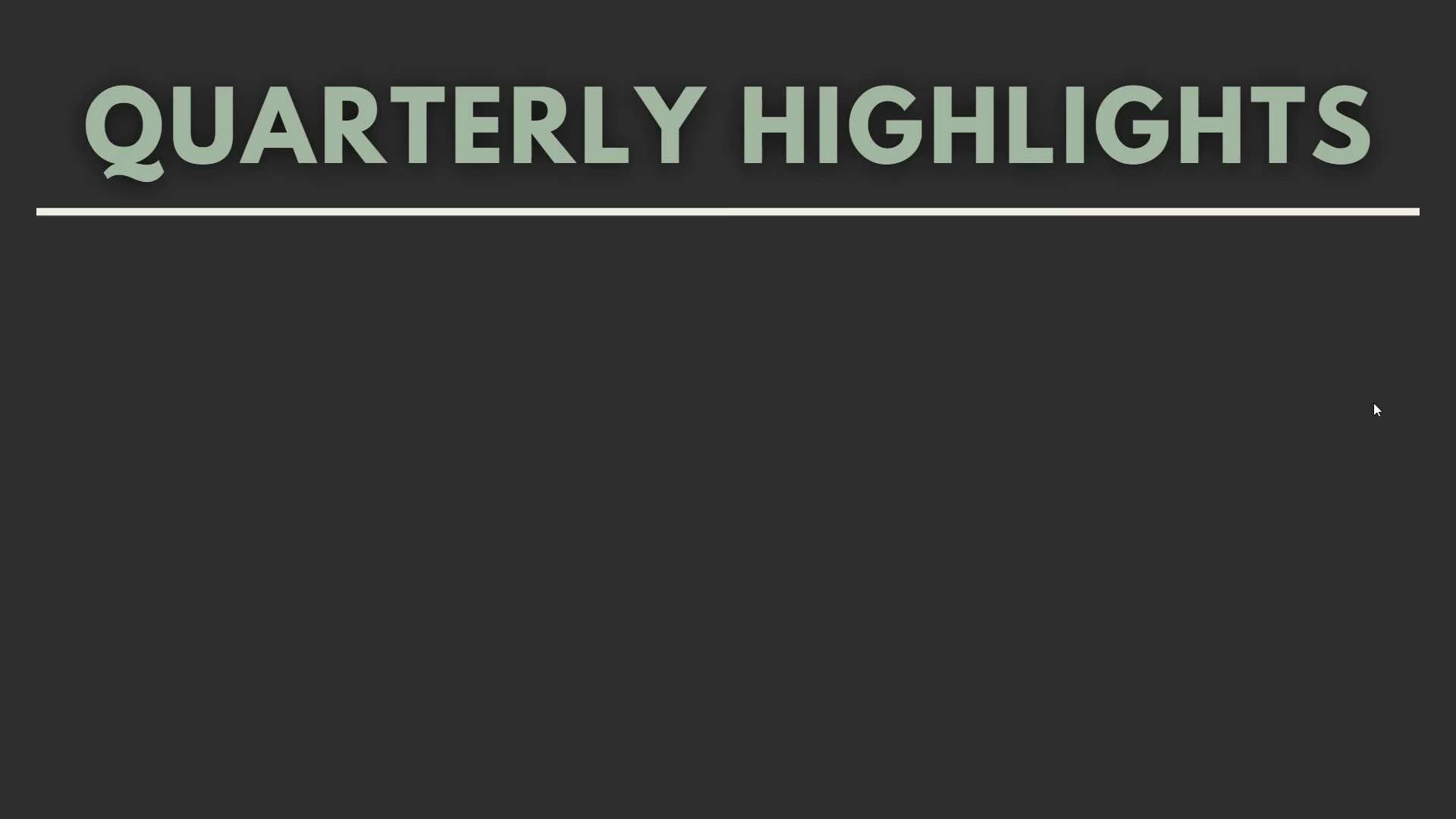 
key(Escape)
 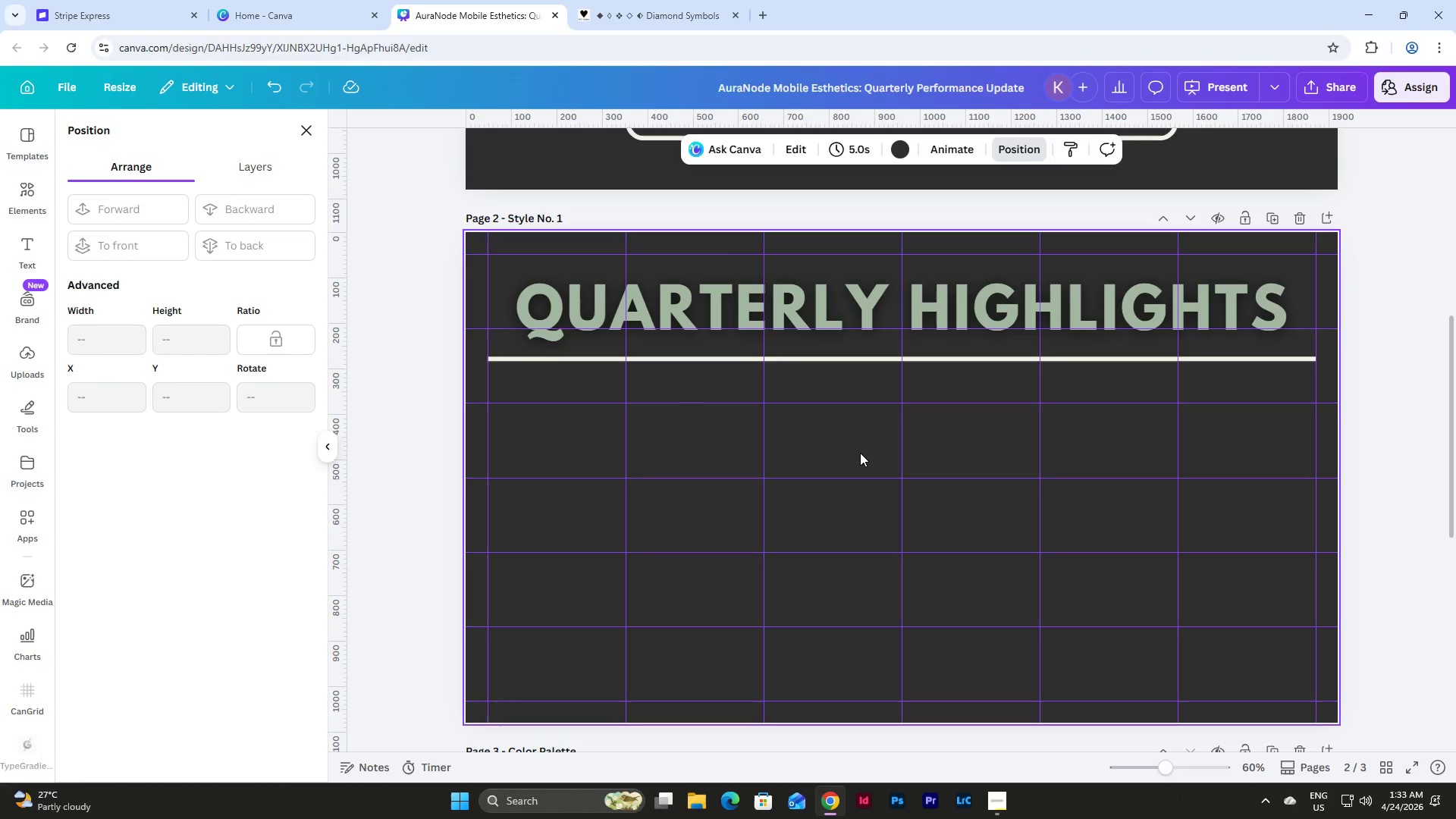 
scroll: coordinate [896, 444], scroll_direction: up, amount: 5.0
 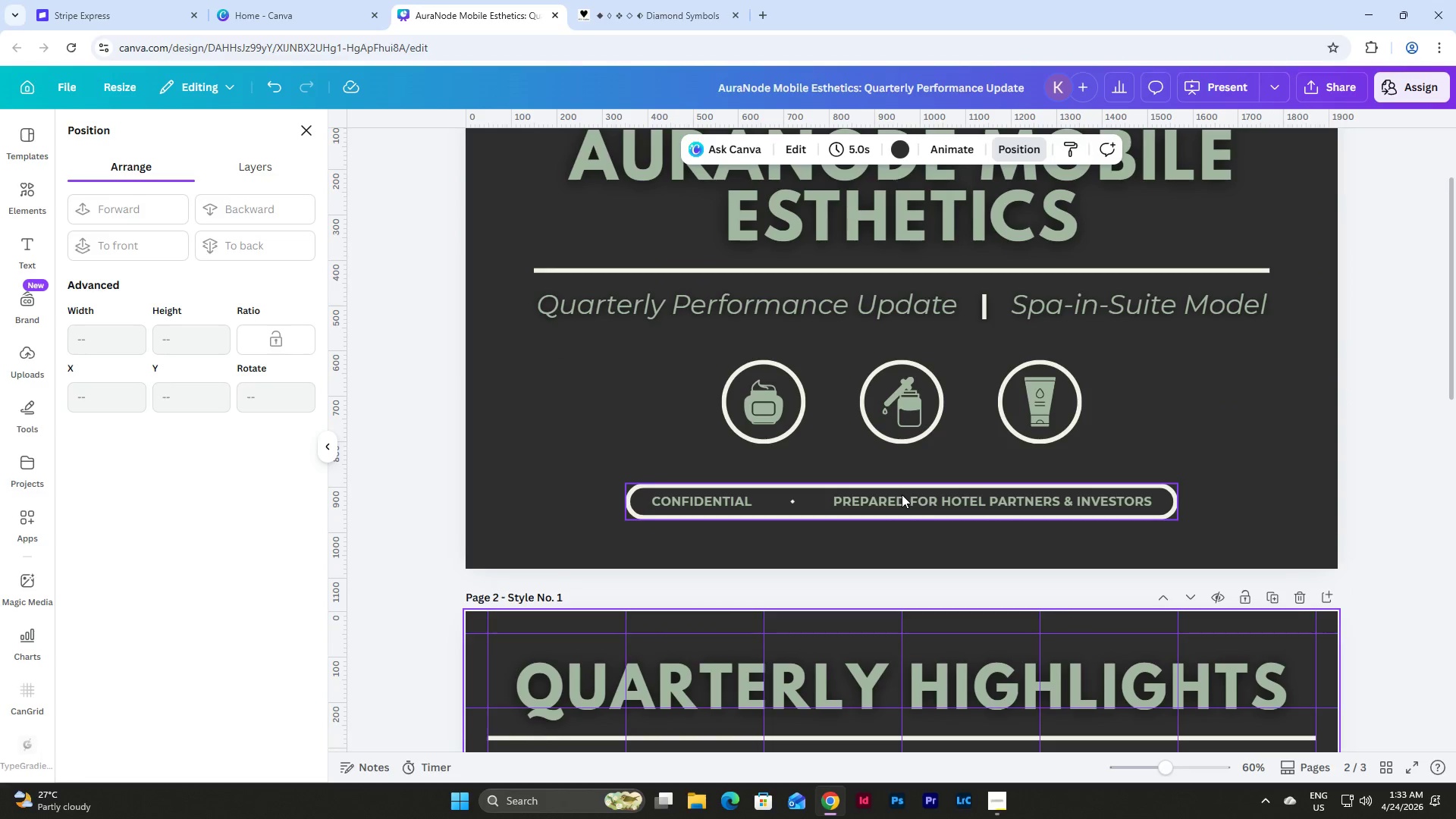 
left_click([902, 494])
 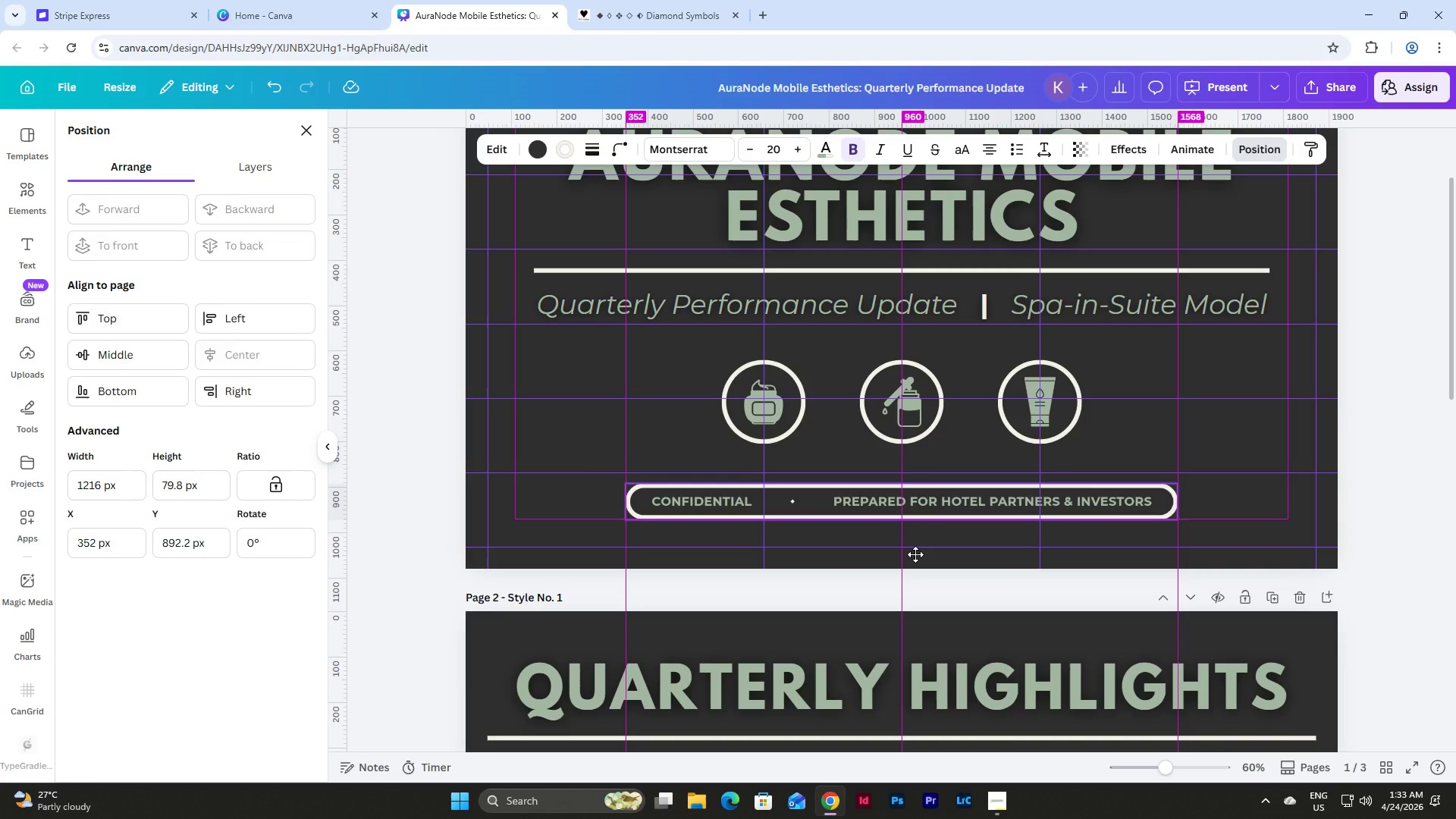 
wait(6.7)
 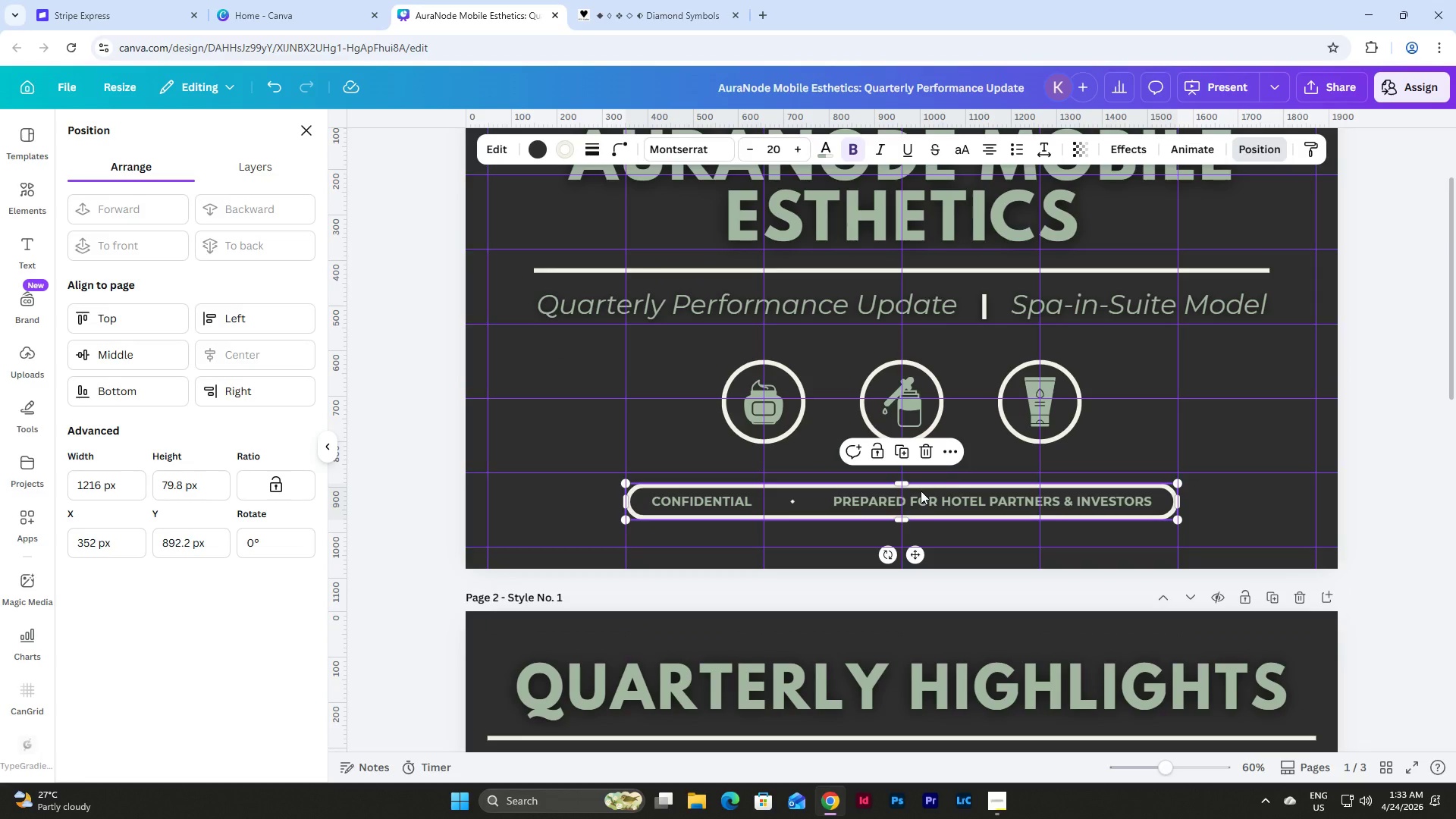 
key(Control+C)
 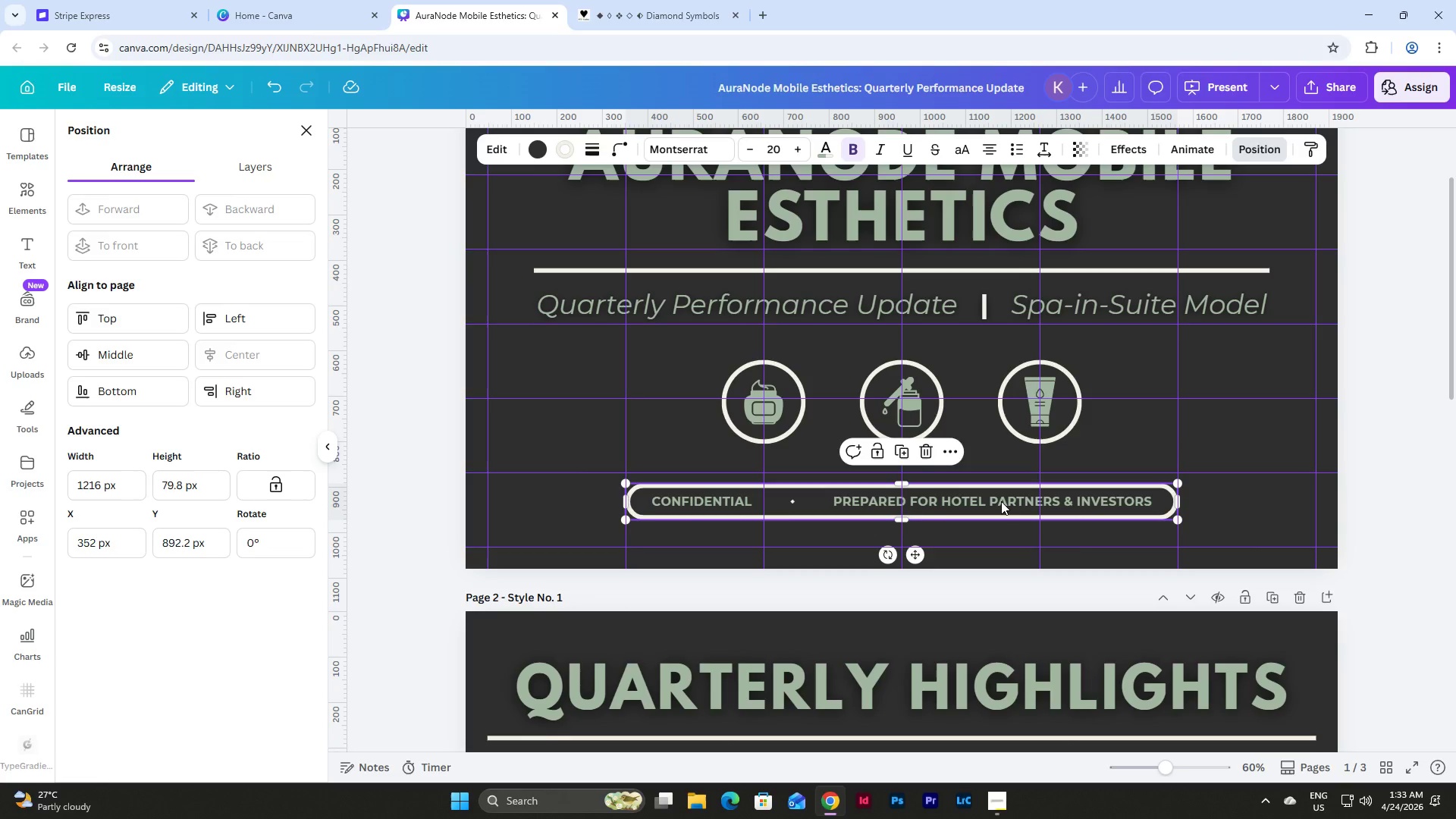 
scroll: coordinate [1001, 501], scroll_direction: down, amount: 5.0
 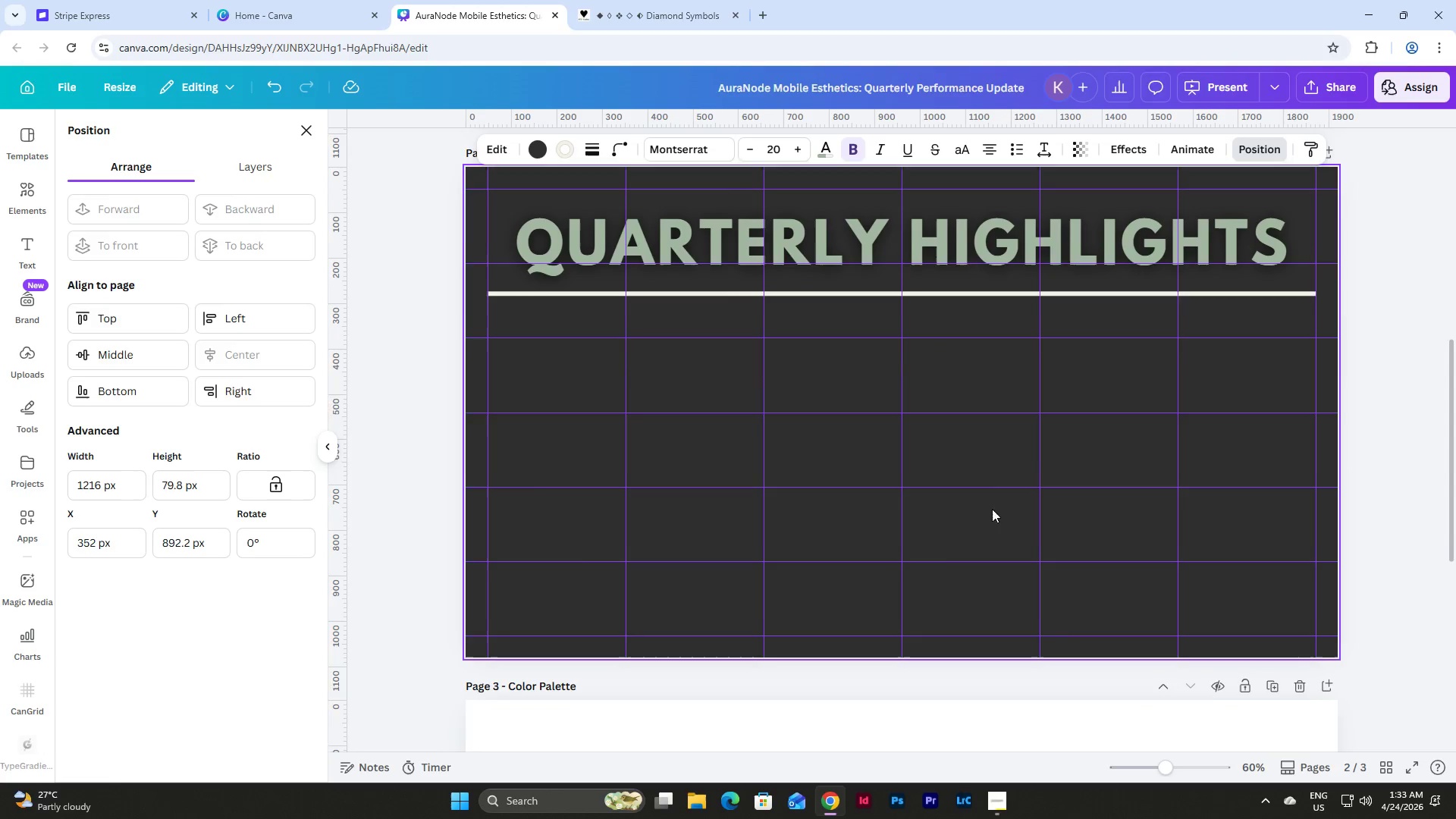 
left_click([937, 553])
 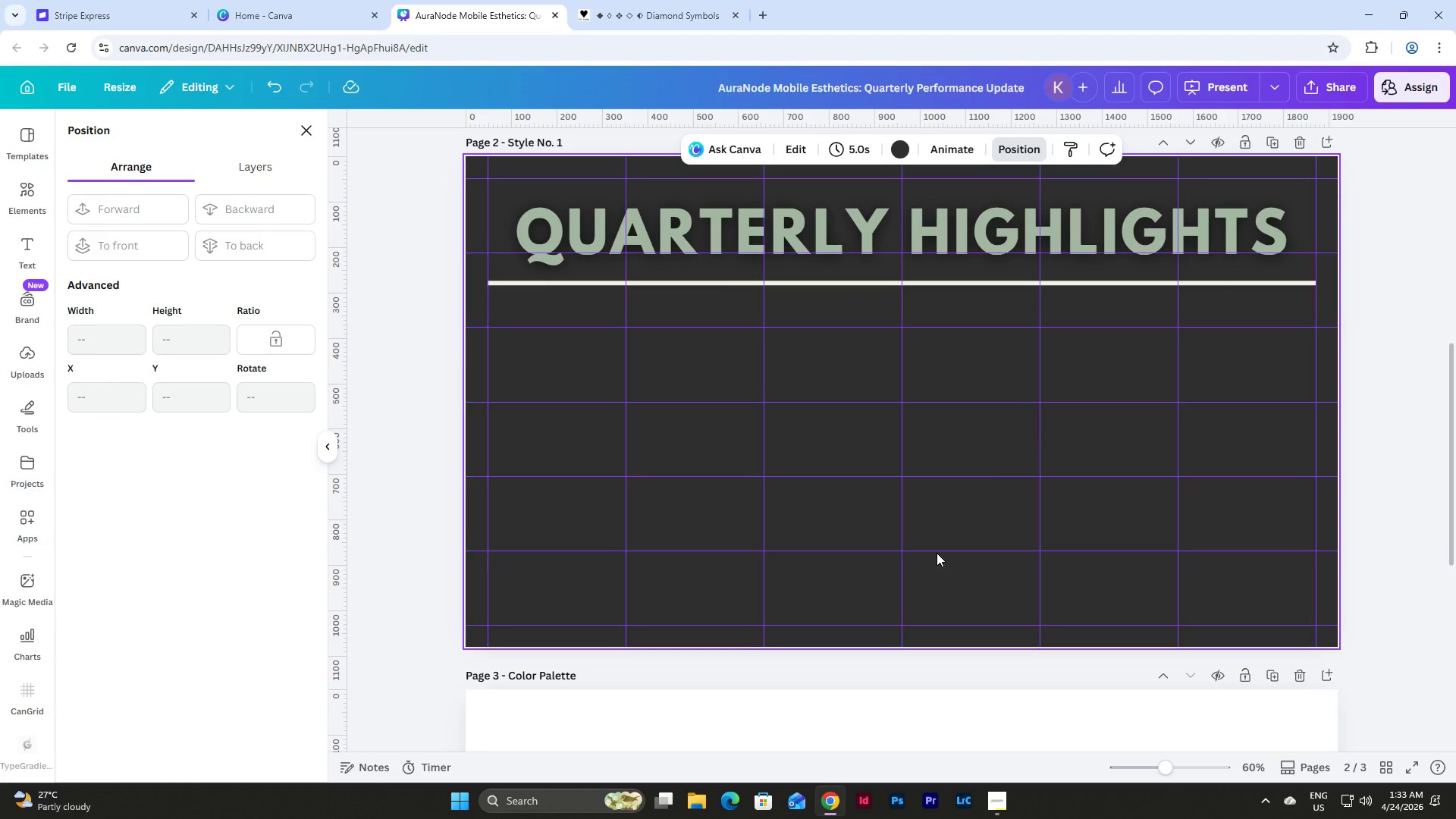 
key(Control+V)
 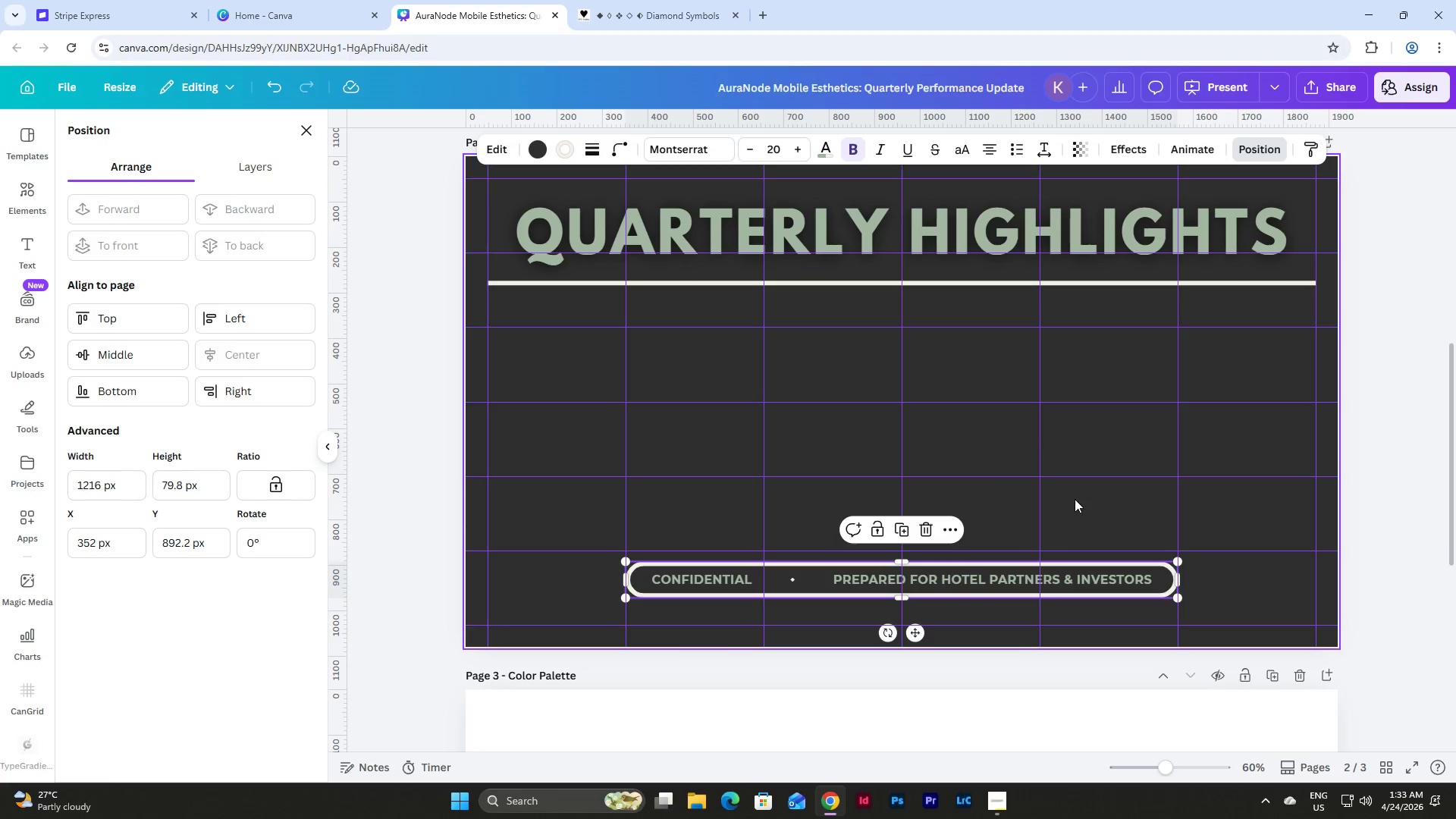 
left_click([1073, 491])
 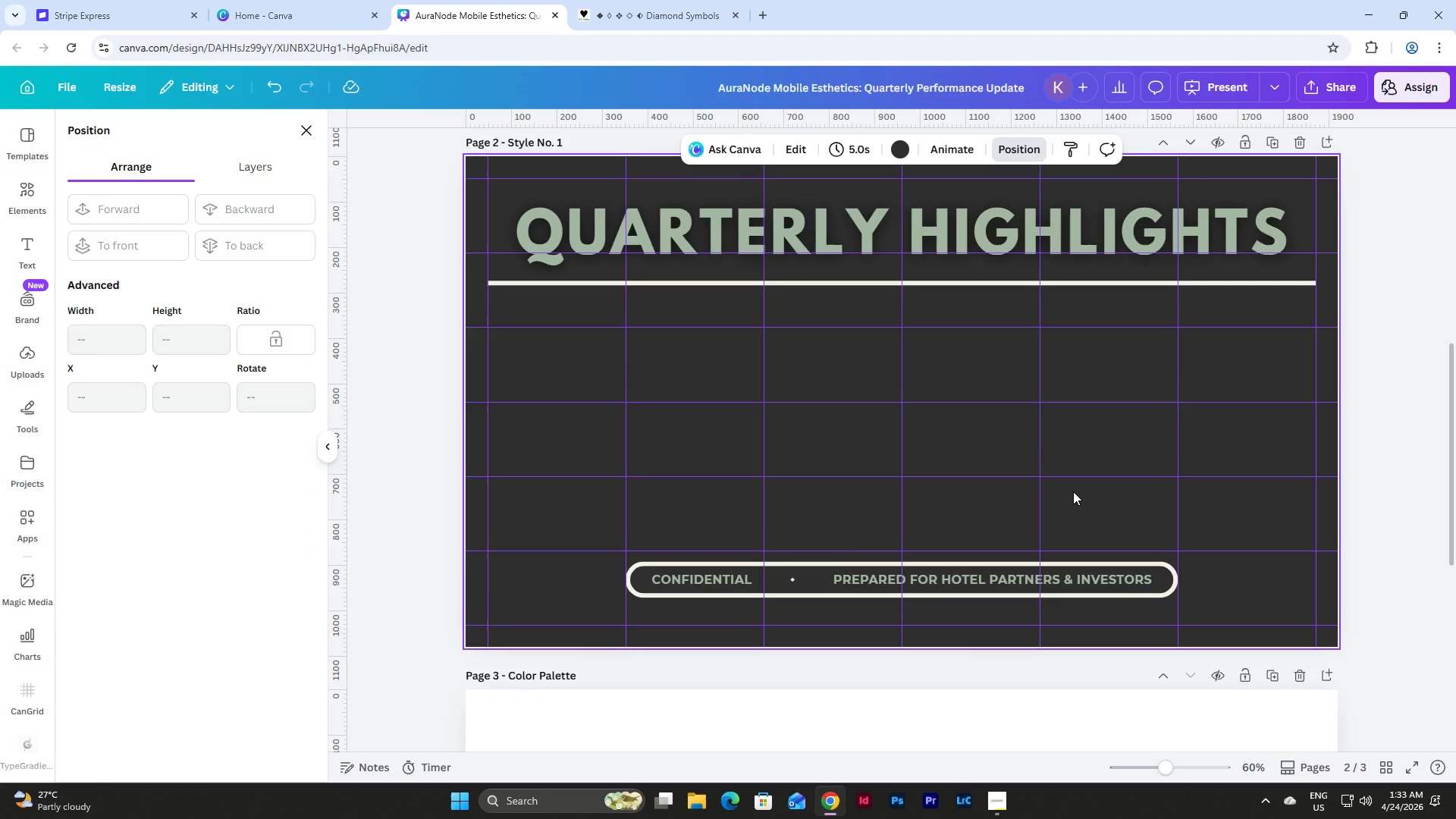 
scroll: coordinate [1073, 491], scroll_direction: up, amount: 3.0
 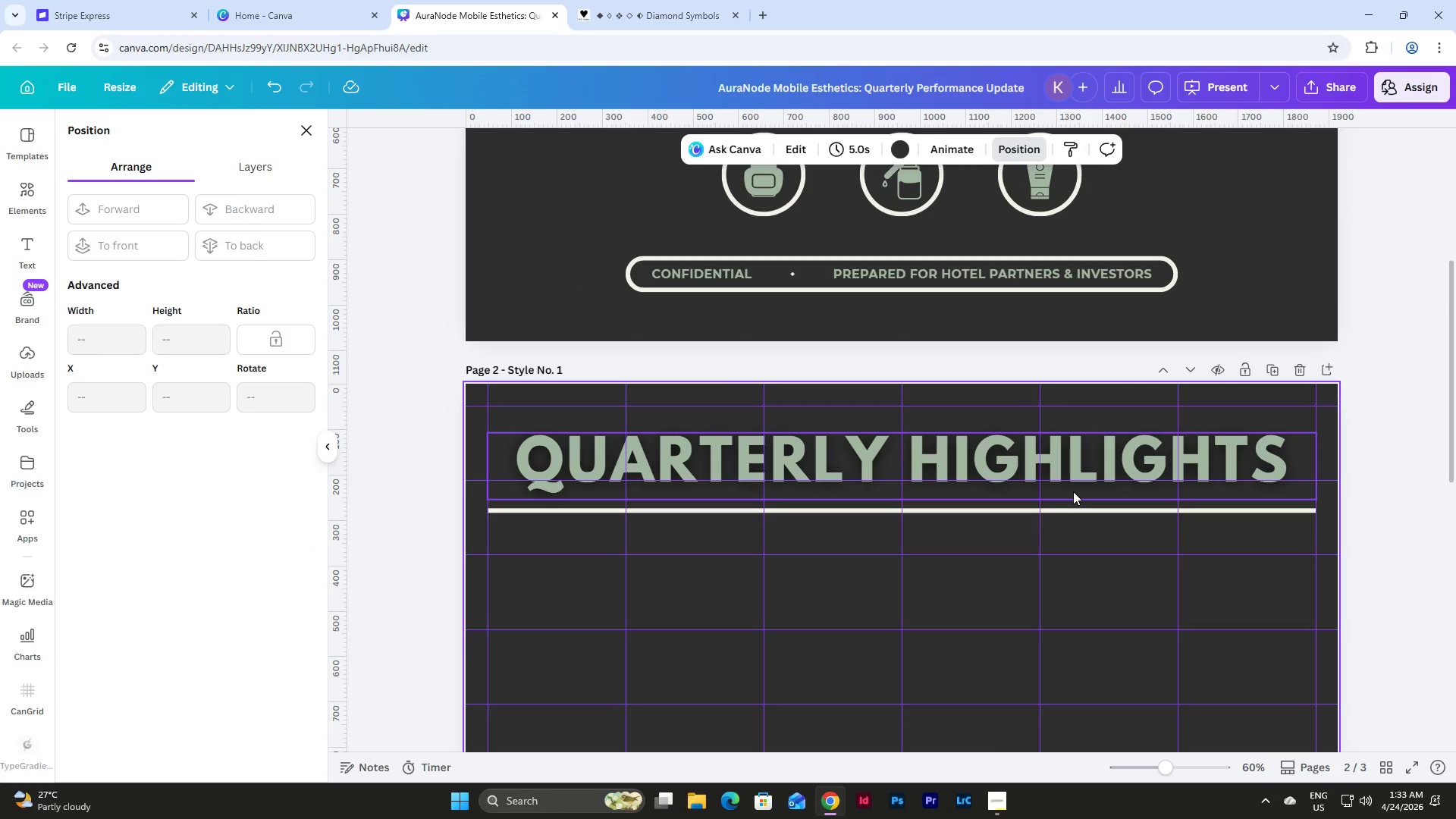 
scroll: coordinate [1073, 491], scroll_direction: down, amount: 2.0
 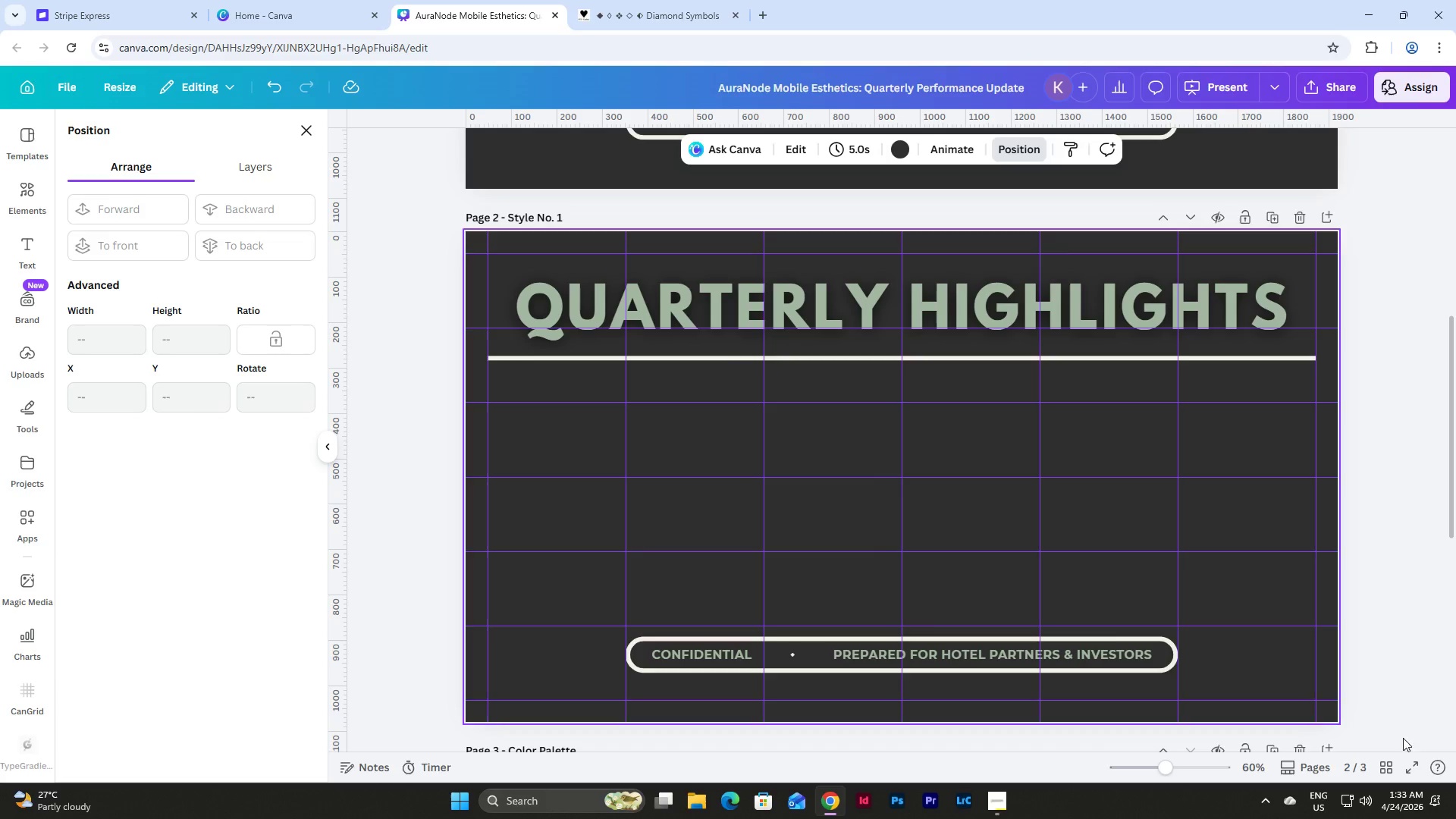 
left_click([1410, 760])
 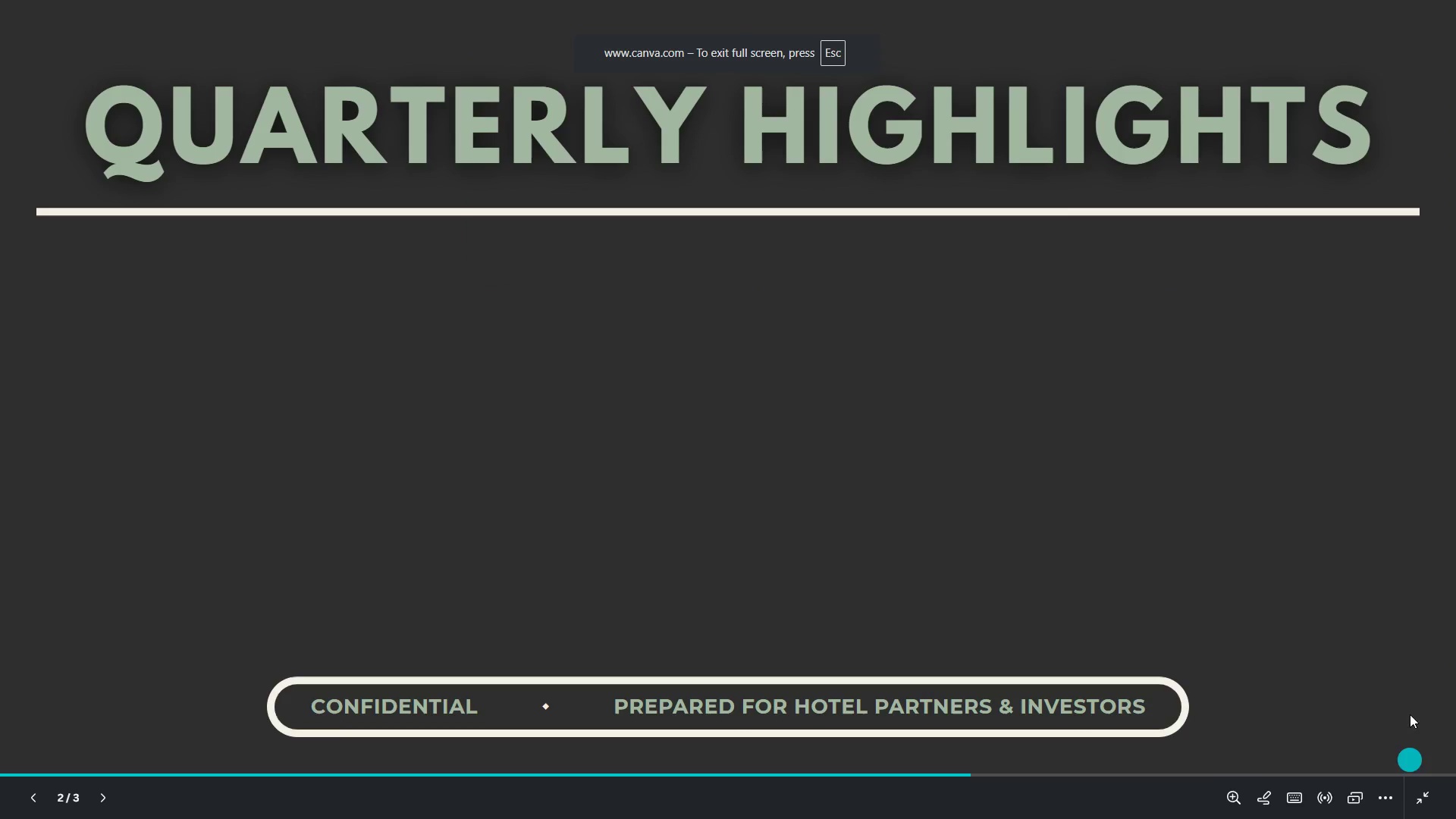 
mouse_move([1386, 577])
 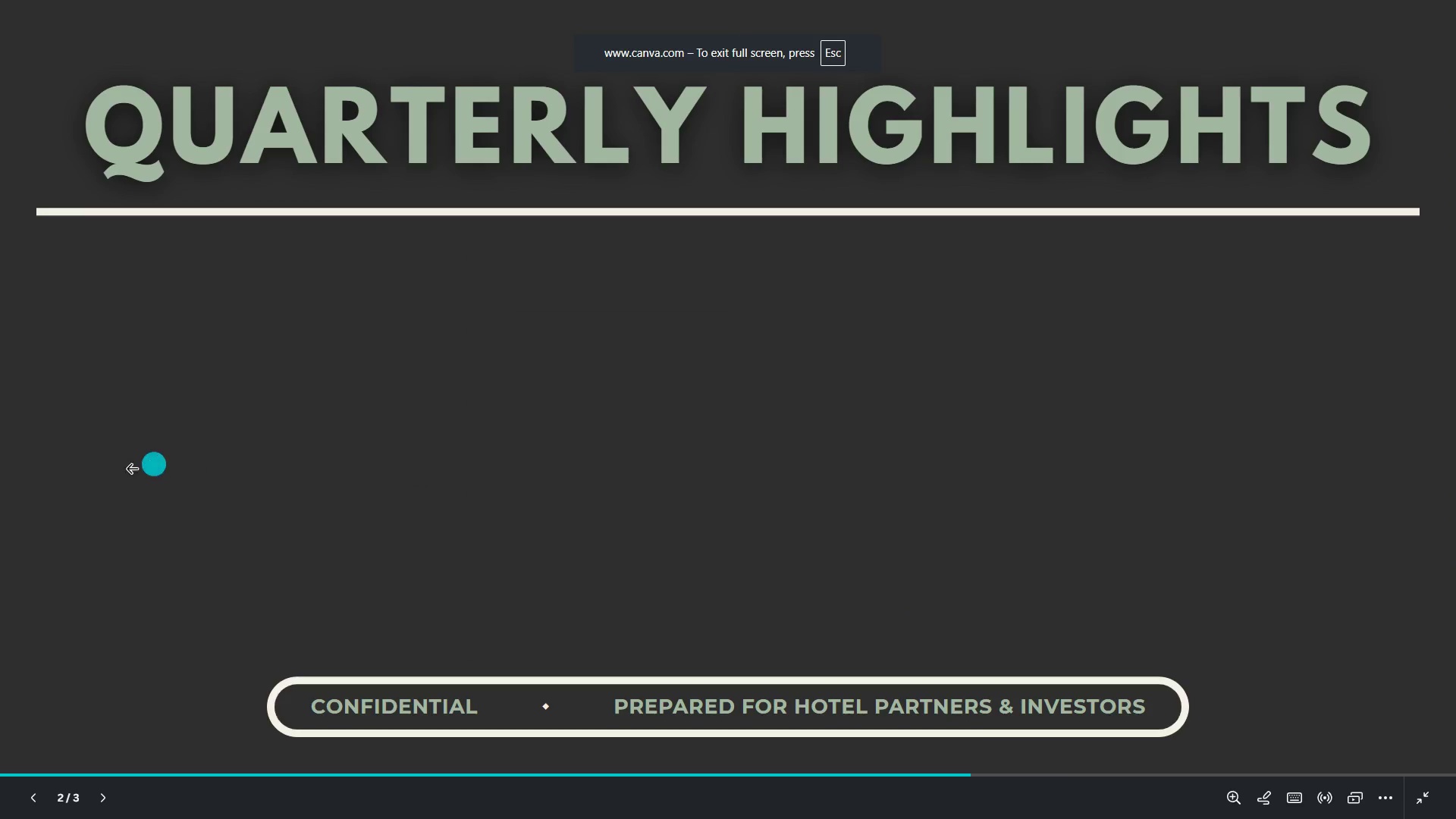 
left_click([36, 472])
 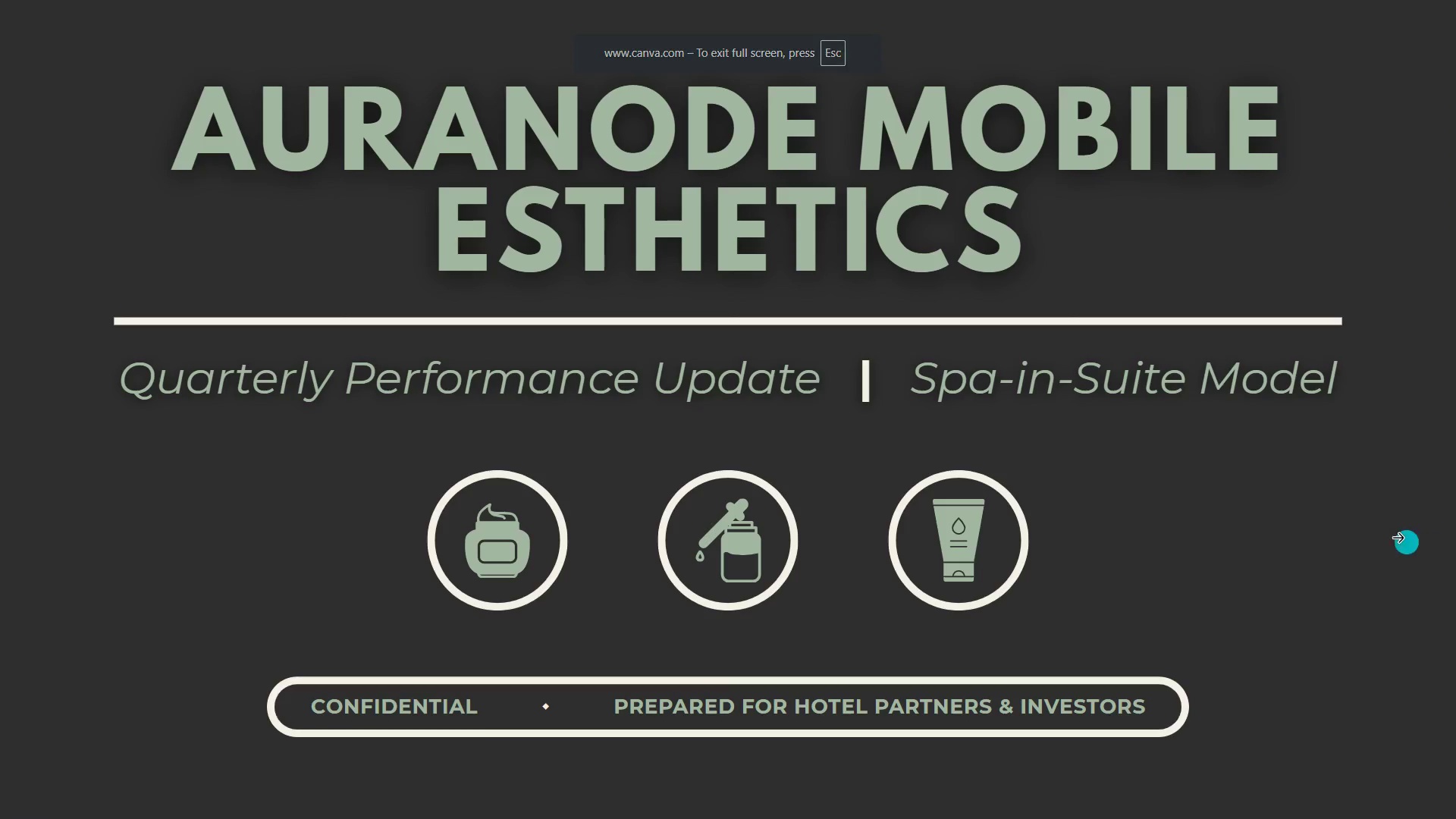 
left_click([1388, 526])
 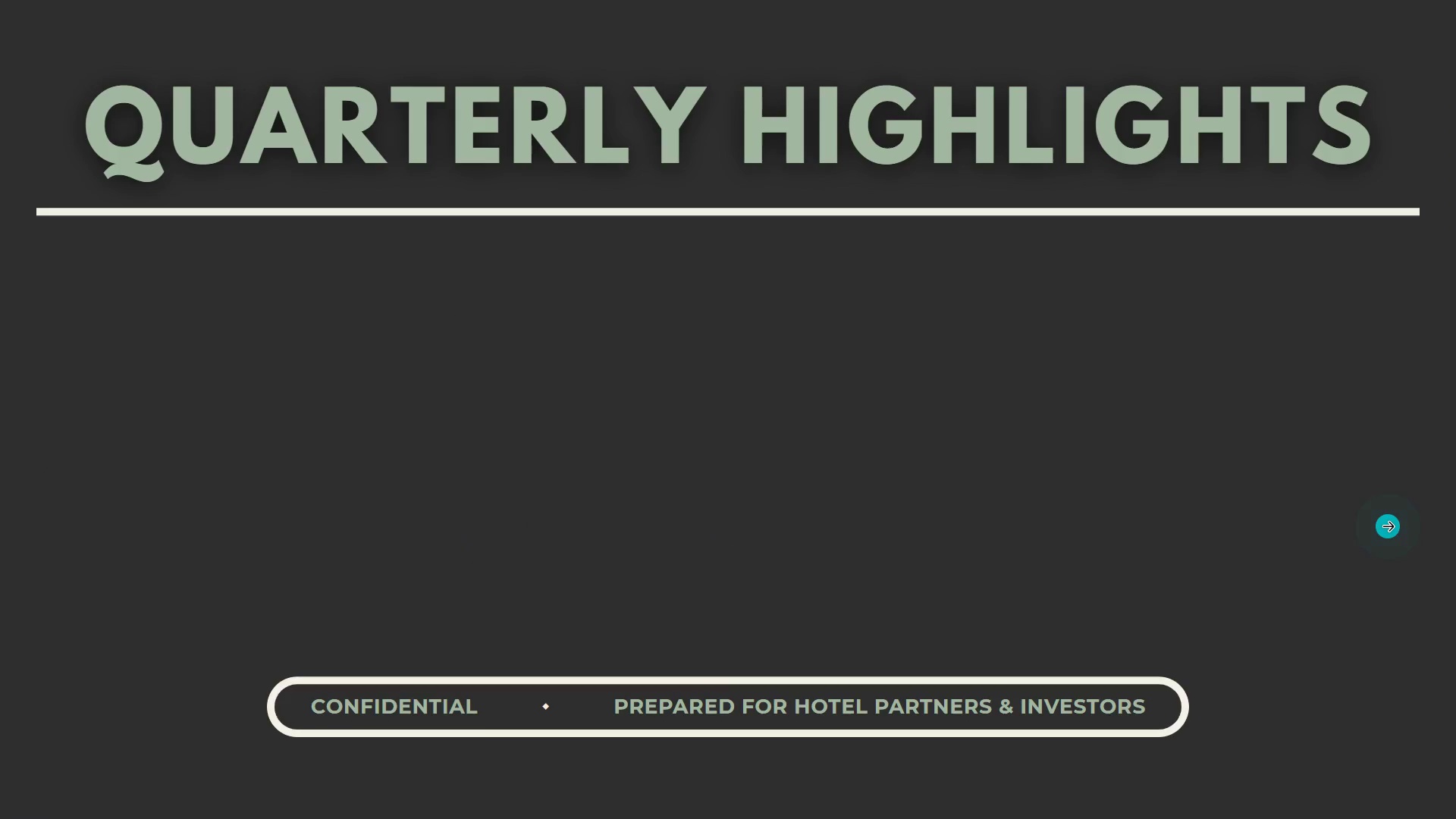 
key(Escape)
 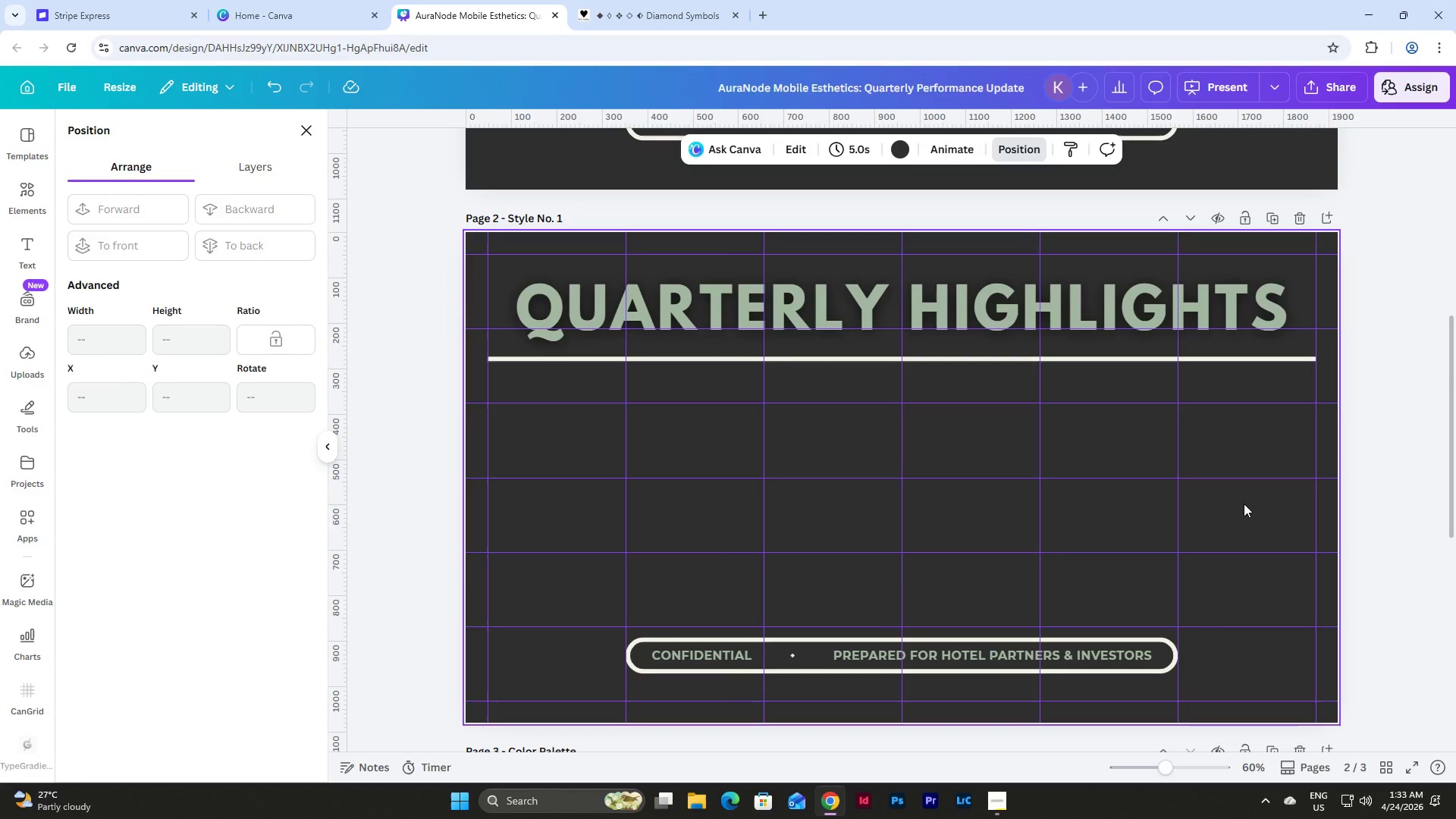 
wait(12.11)
 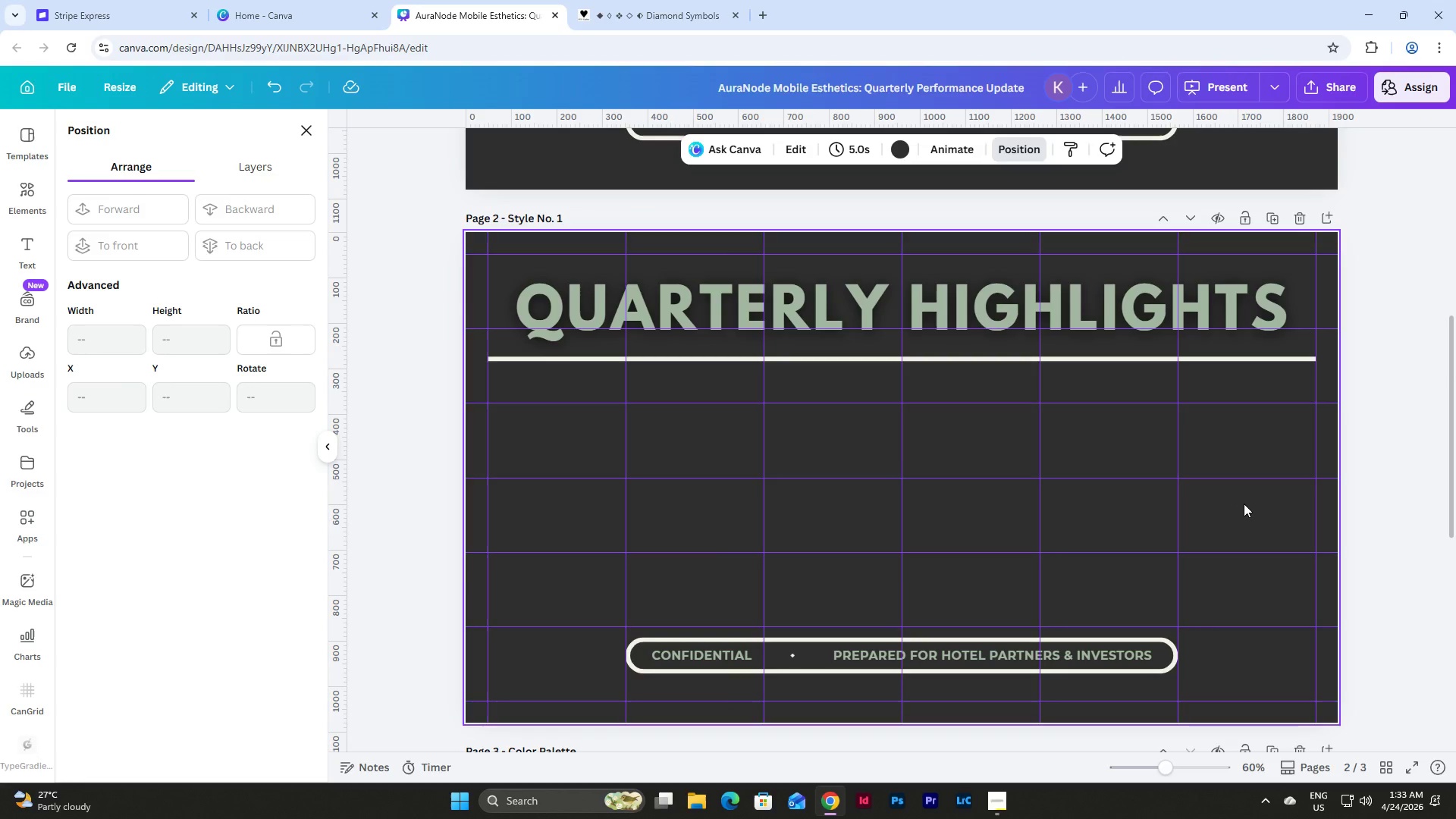 
left_click([742, 435])
 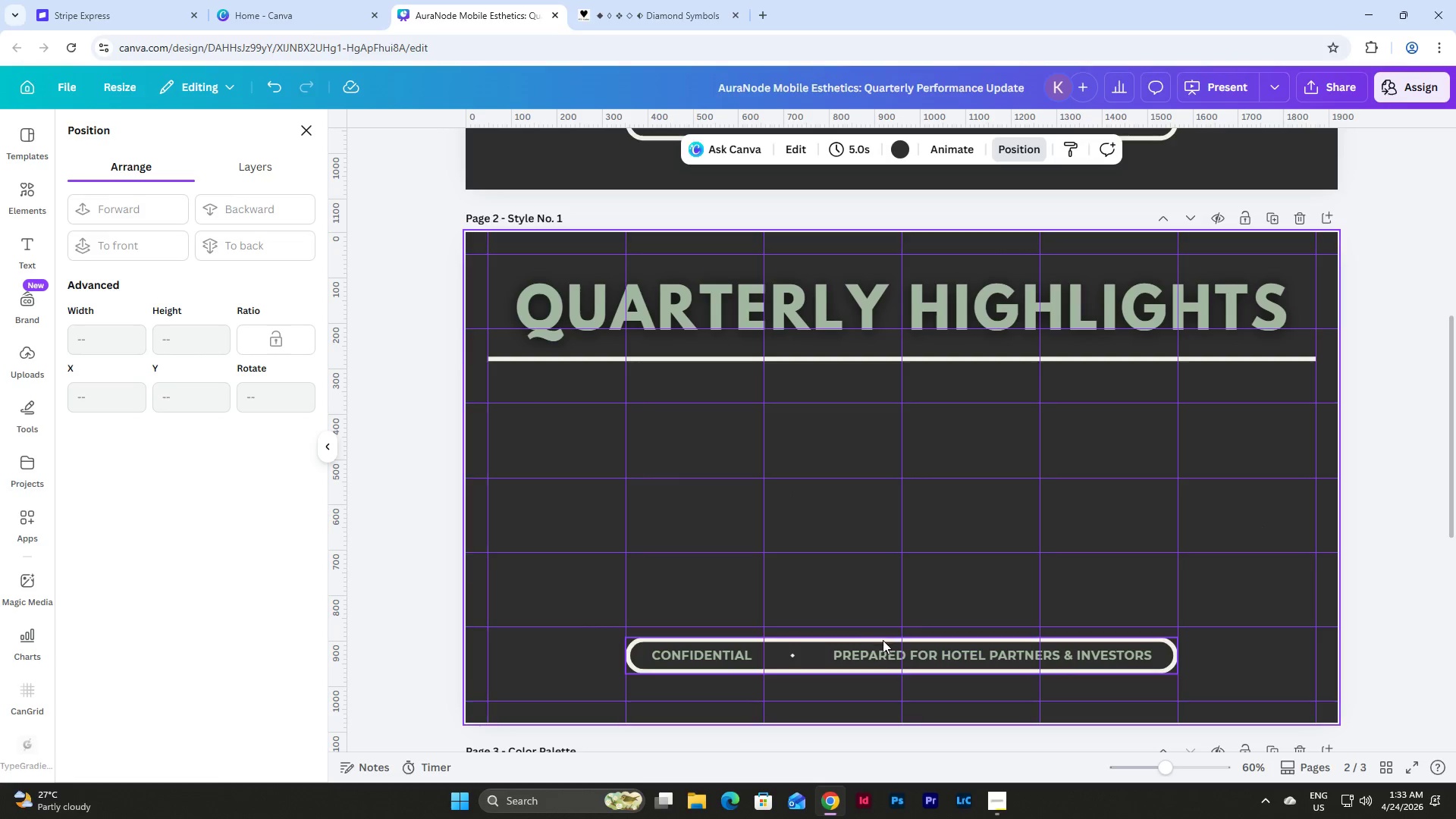 
left_click([883, 645])
 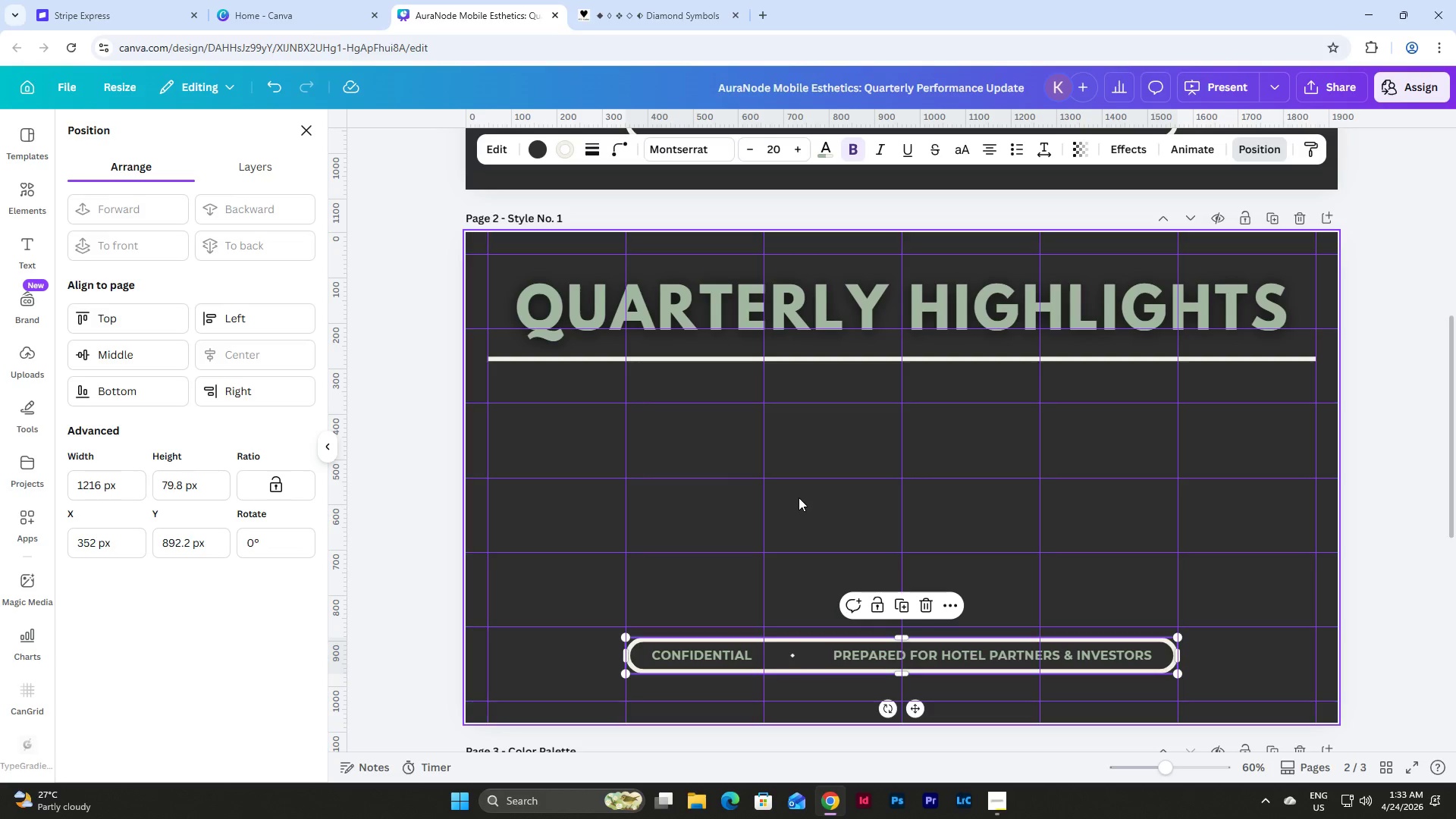 
wait(7.58)
 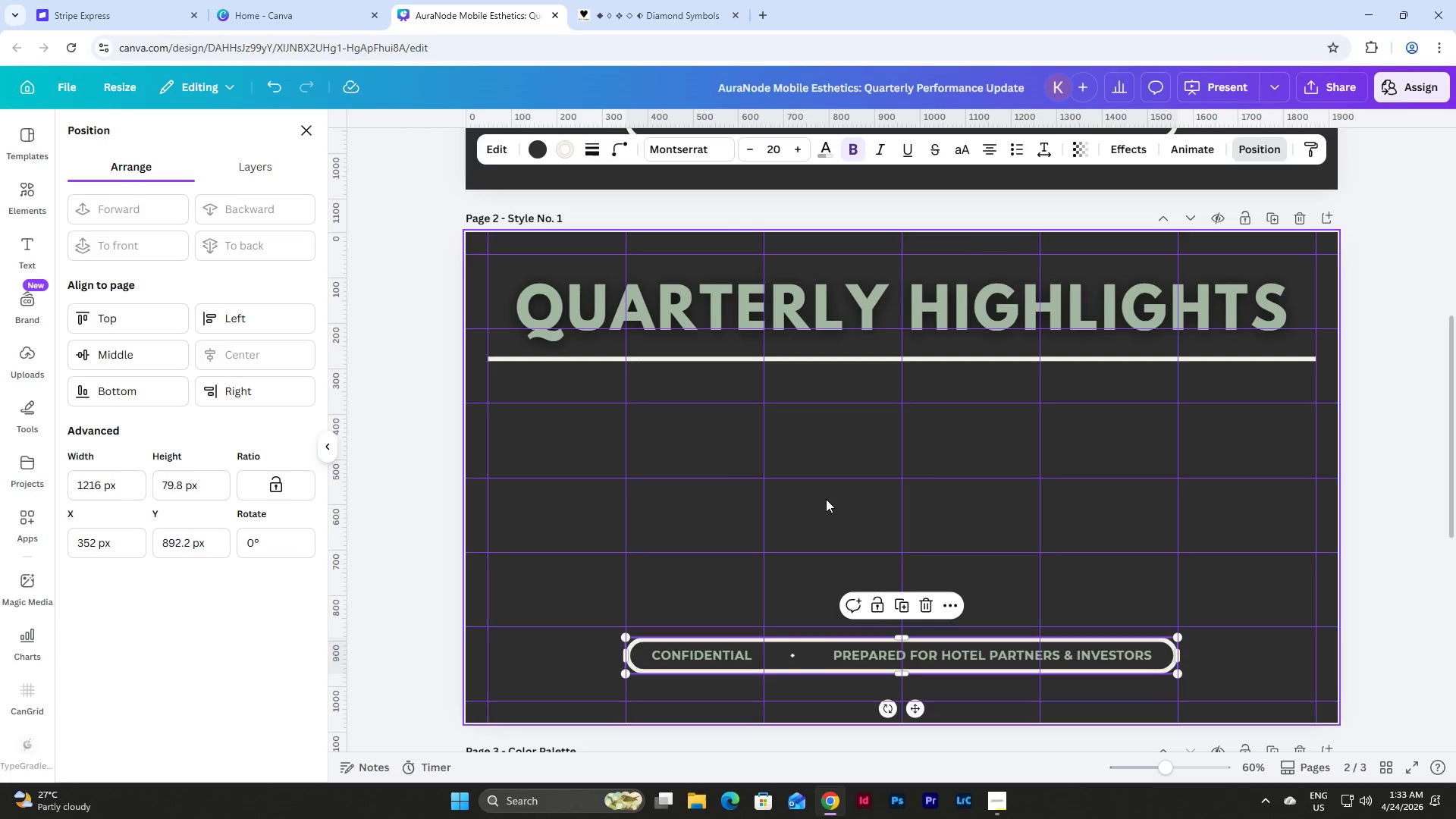 
left_click([829, 429])
 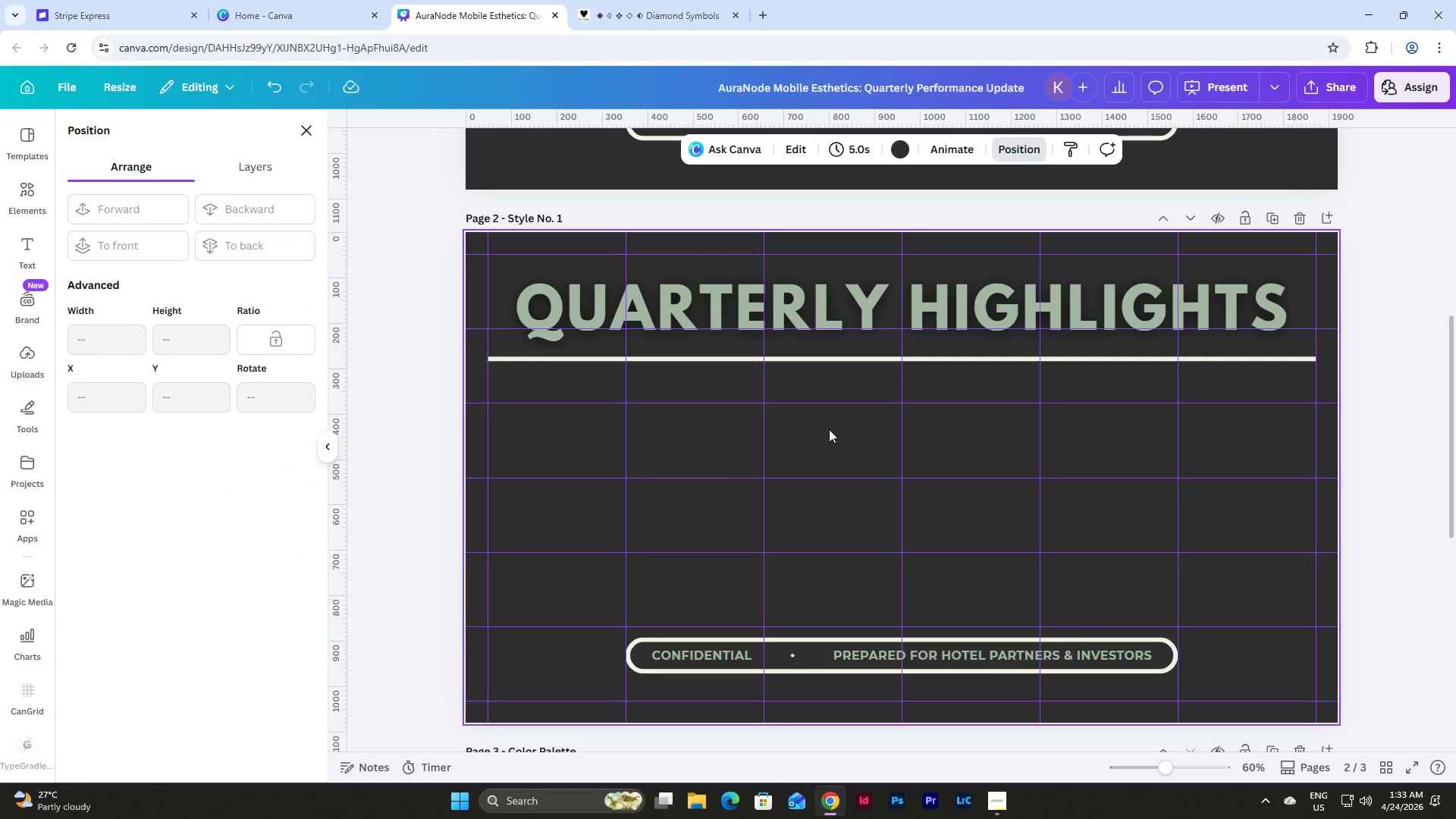 
left_click([1403, 771])
 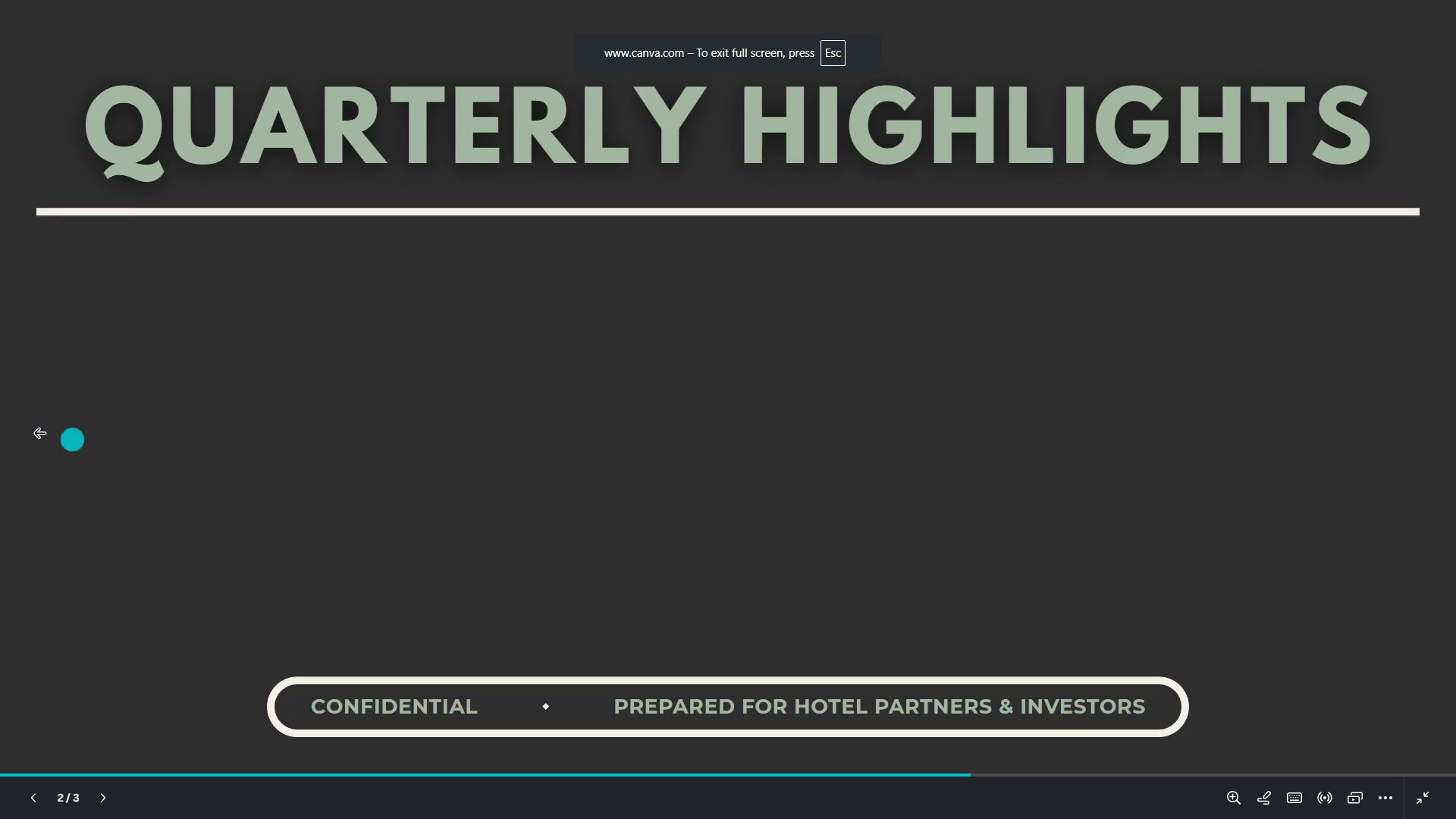 
left_click([39, 433])
 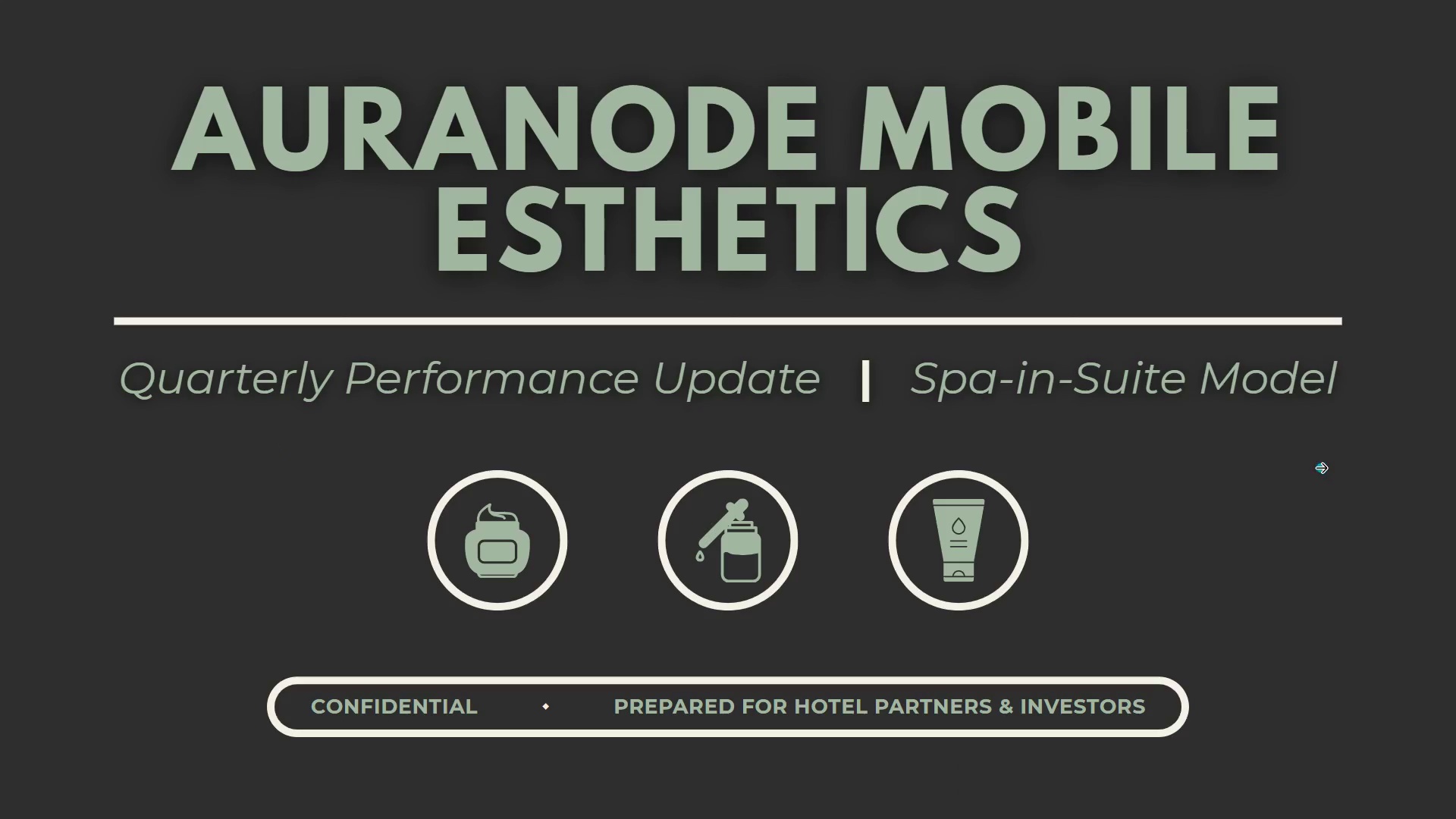 
wait(8.97)
 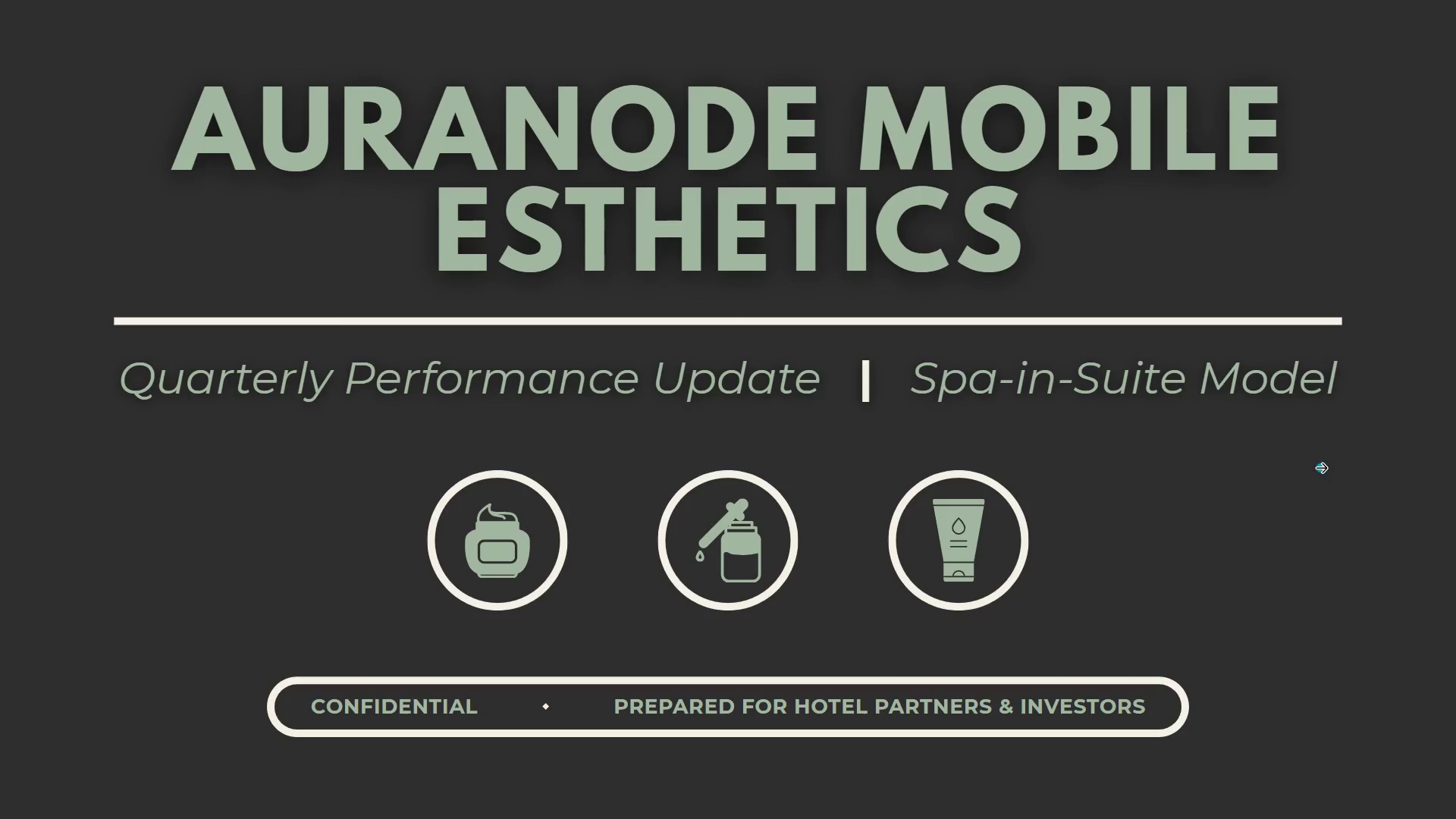 
left_click([1369, 479])
 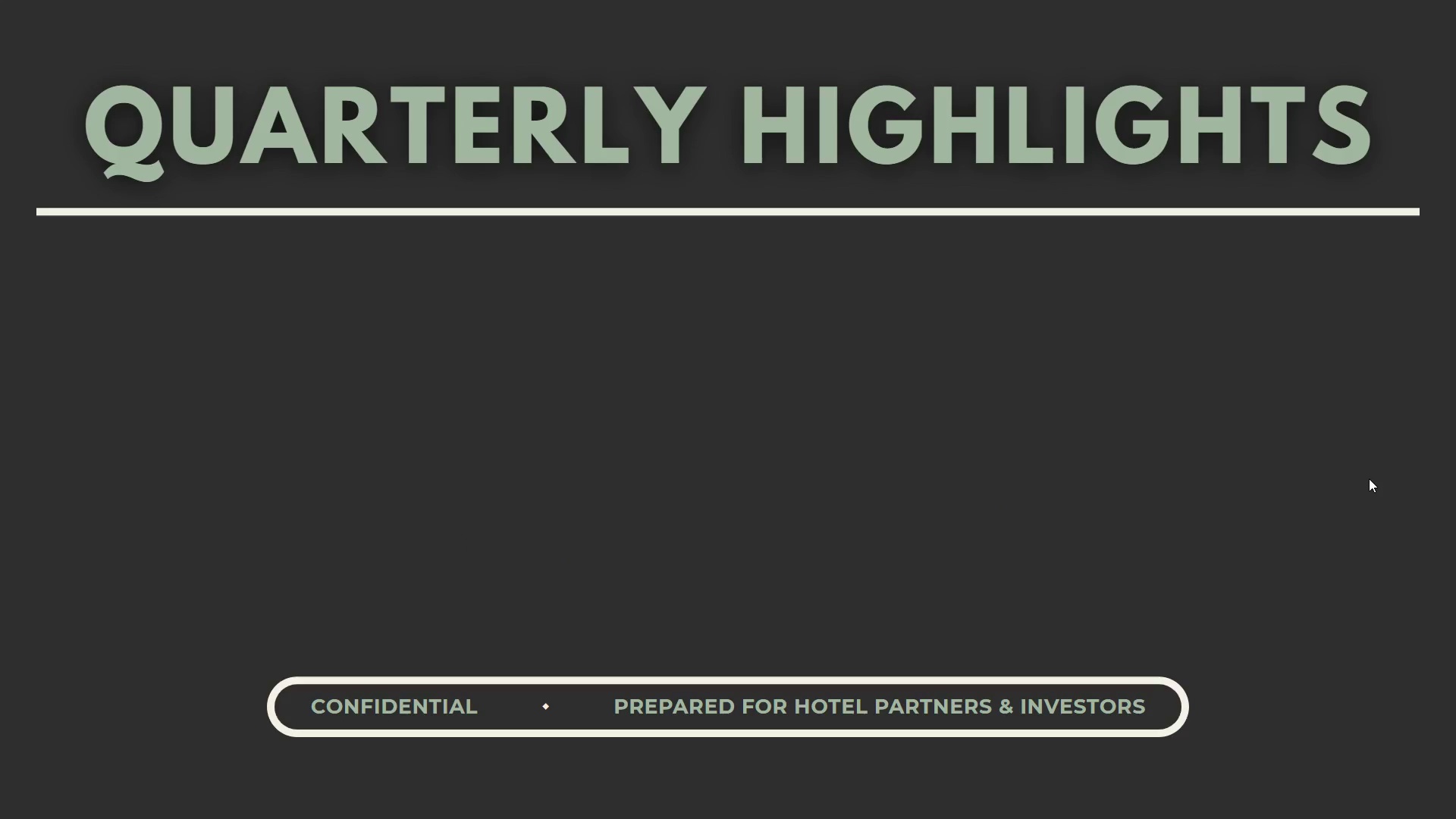 
wait(7.2)
 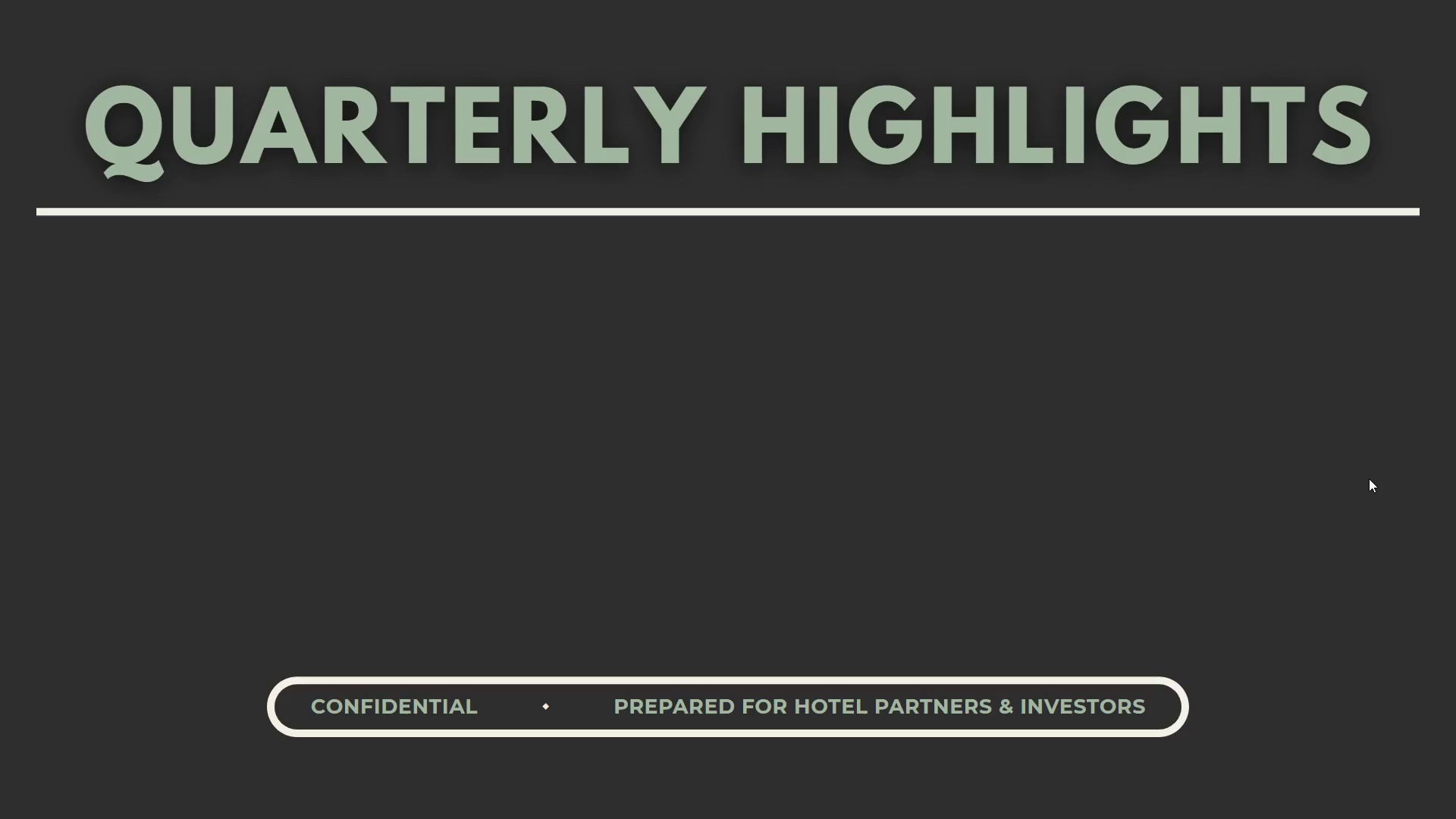 
key(Escape)
 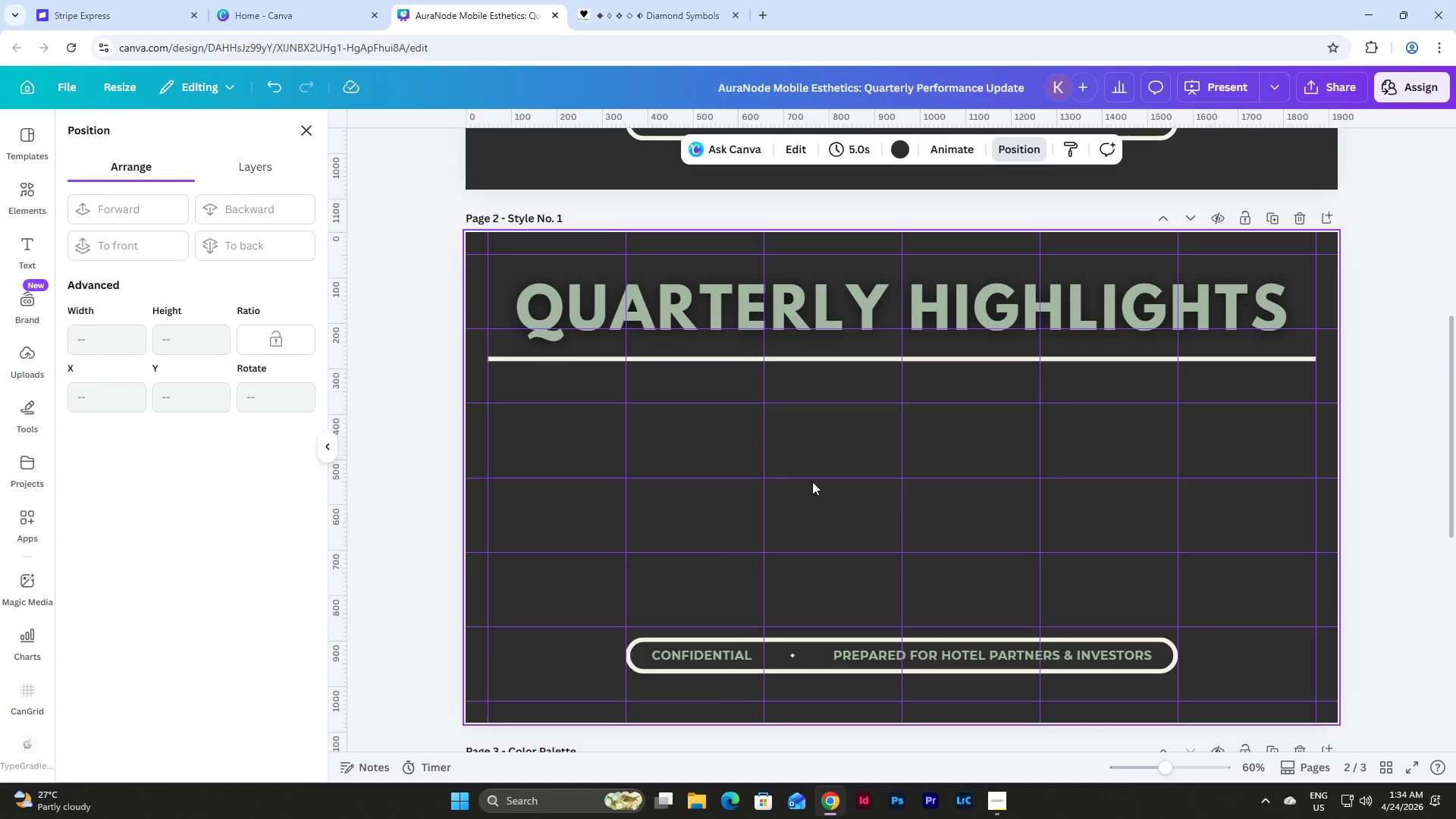 
scroll: coordinate [812, 482], scroll_direction: up, amount: 6.0
 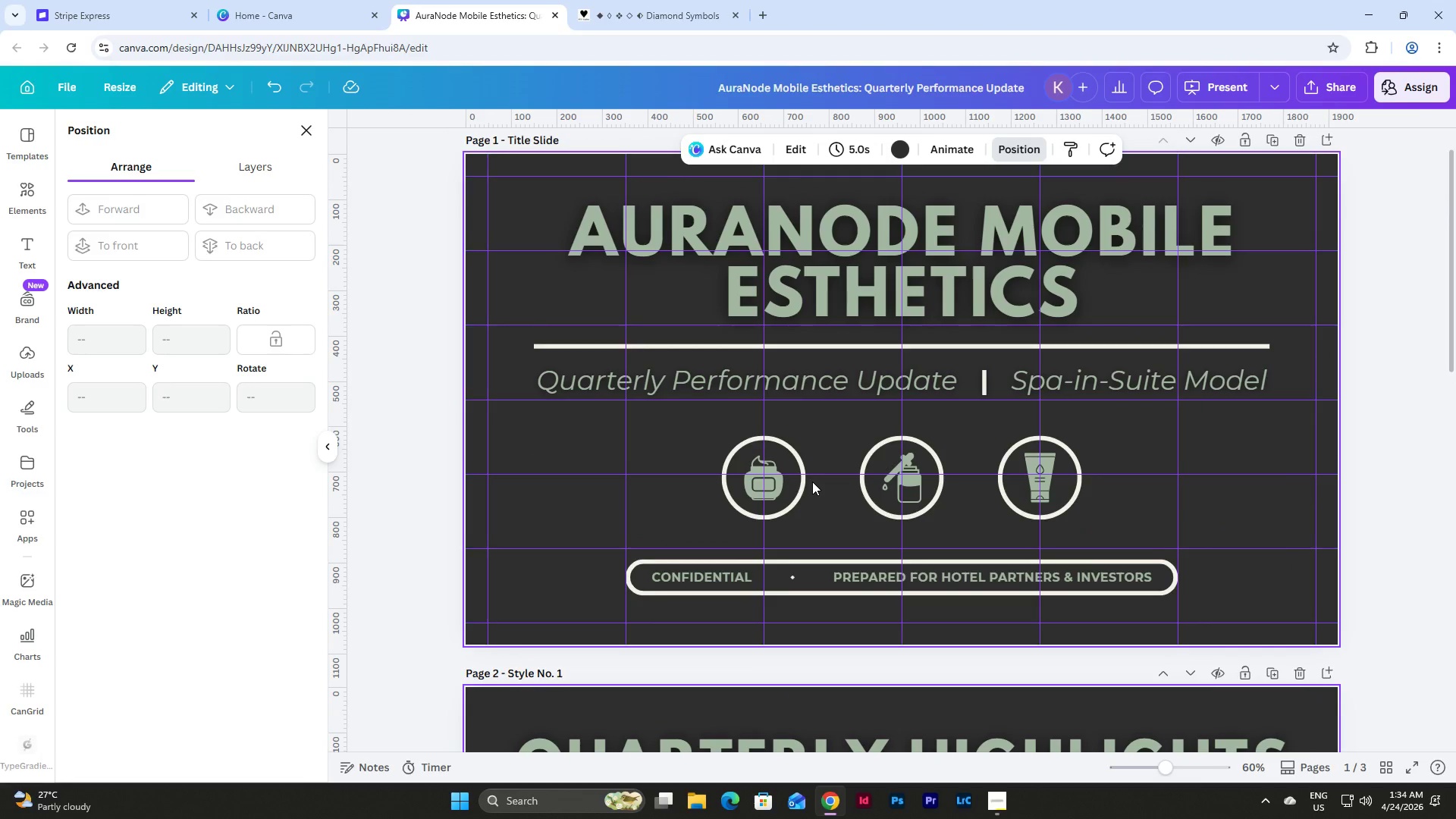 
scroll: coordinate [812, 482], scroll_direction: down, amount: 7.0
 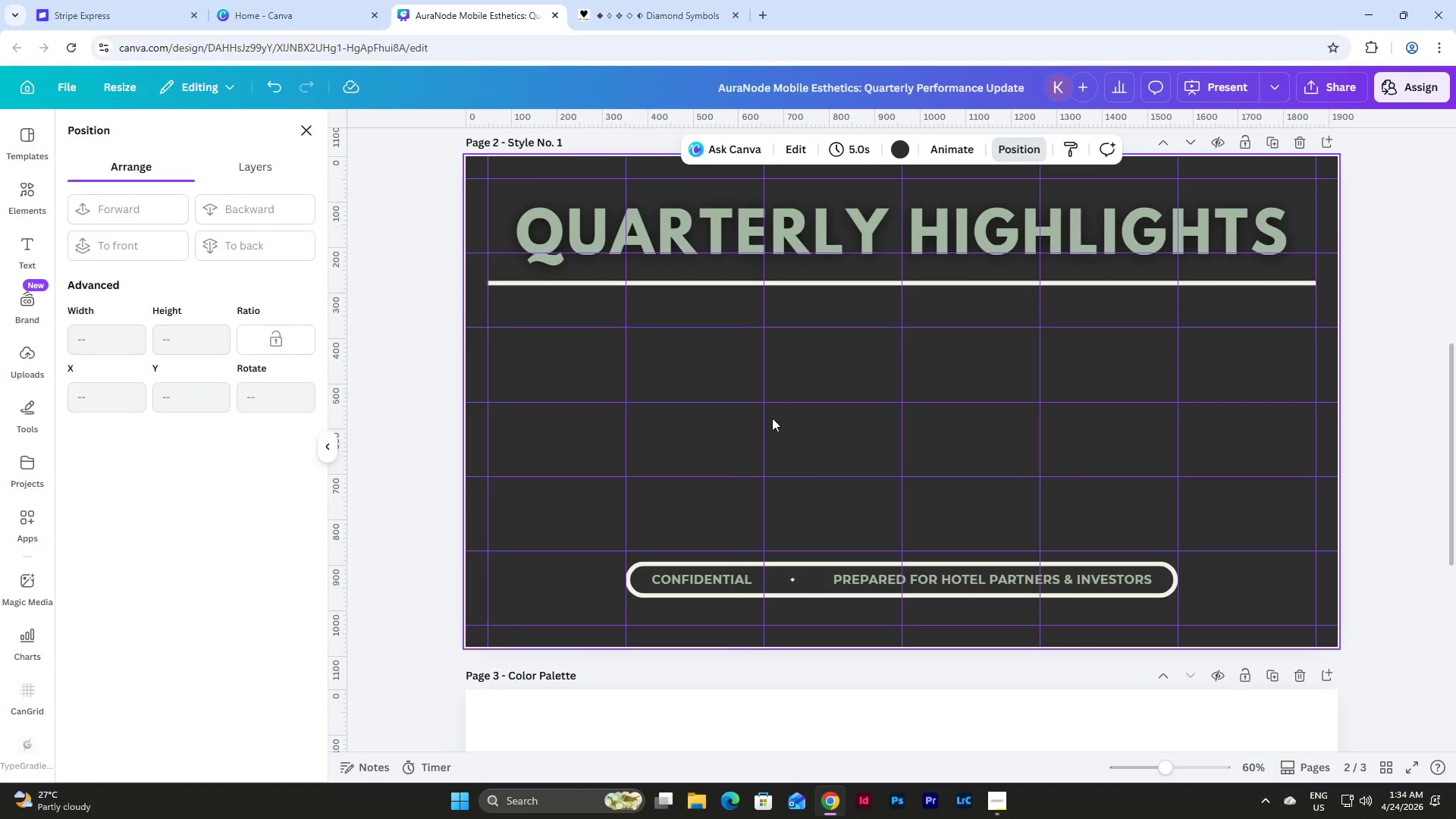 
scroll: coordinate [772, 418], scroll_direction: up, amount: 1.0
 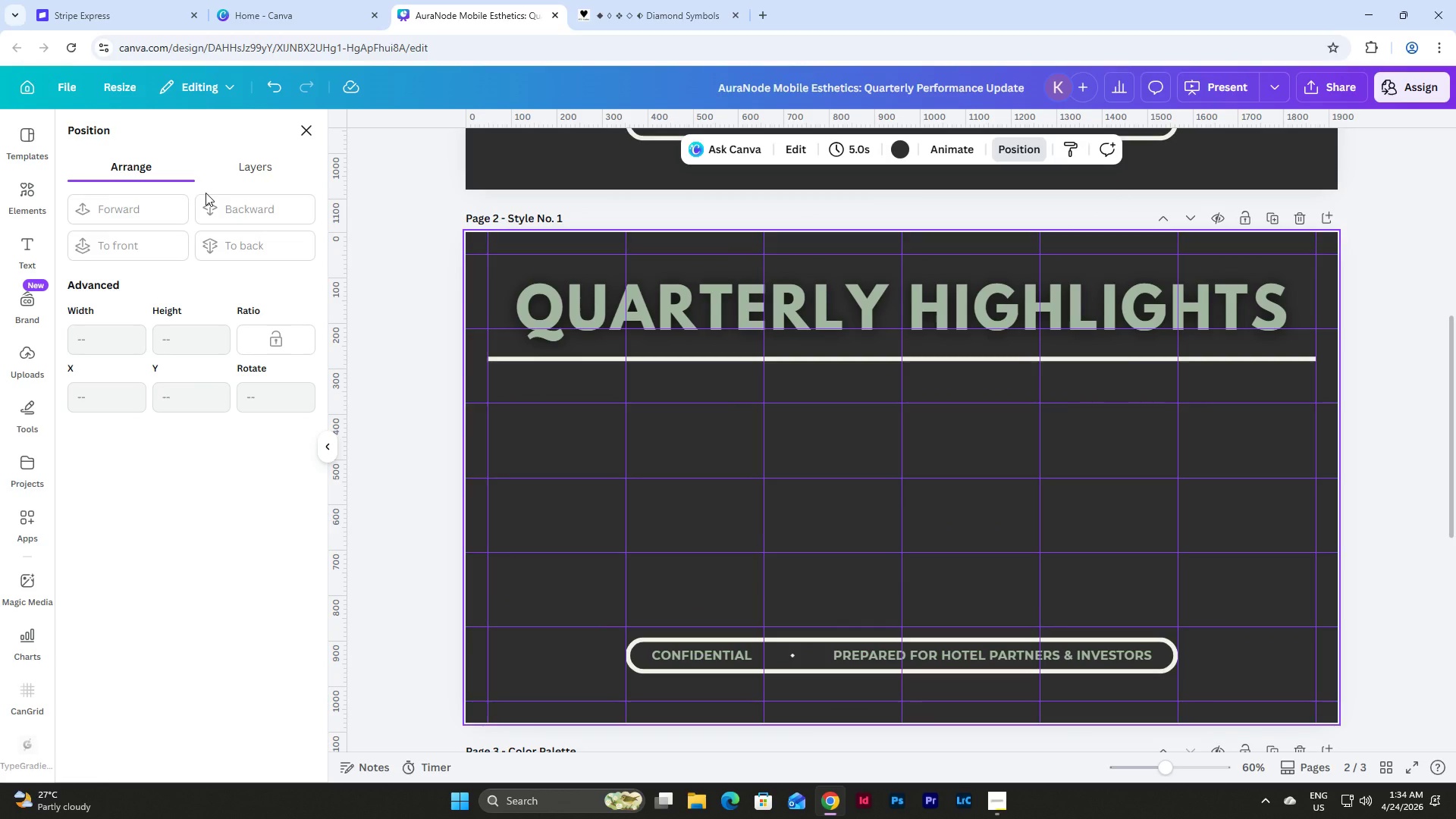 
wait(7.32)
 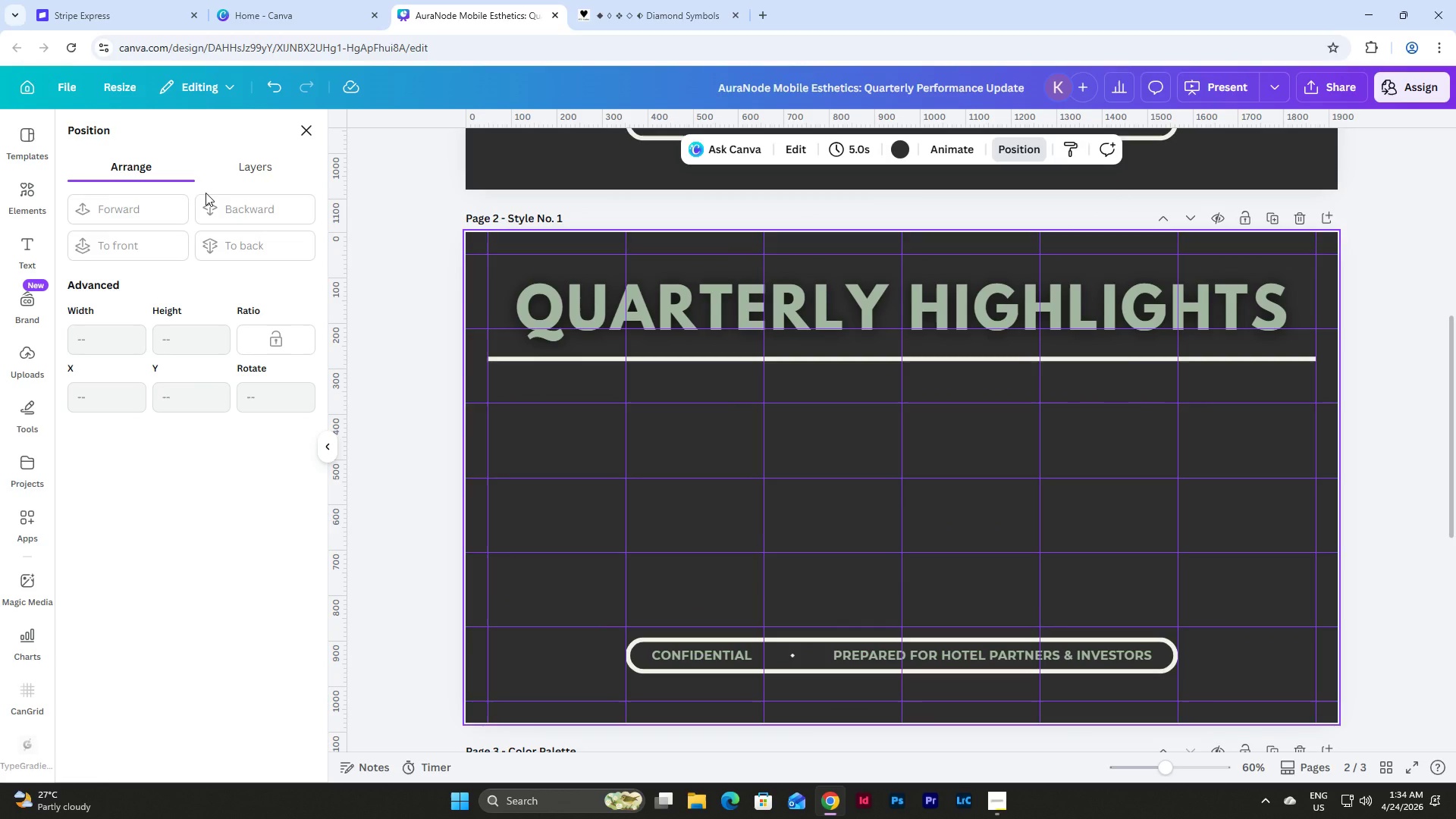 
left_click([76, 137])
 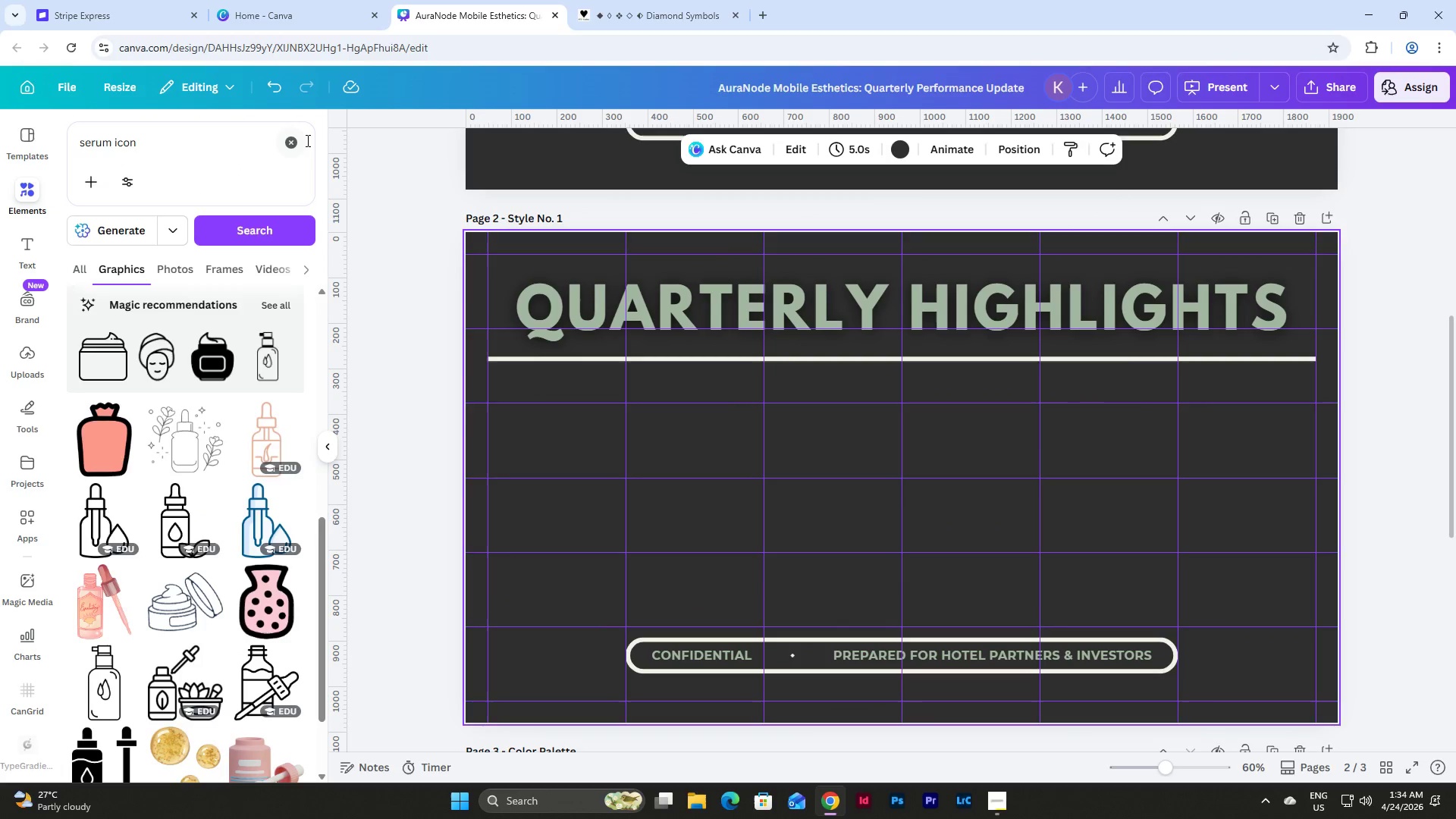 
double_click([289, 142])
 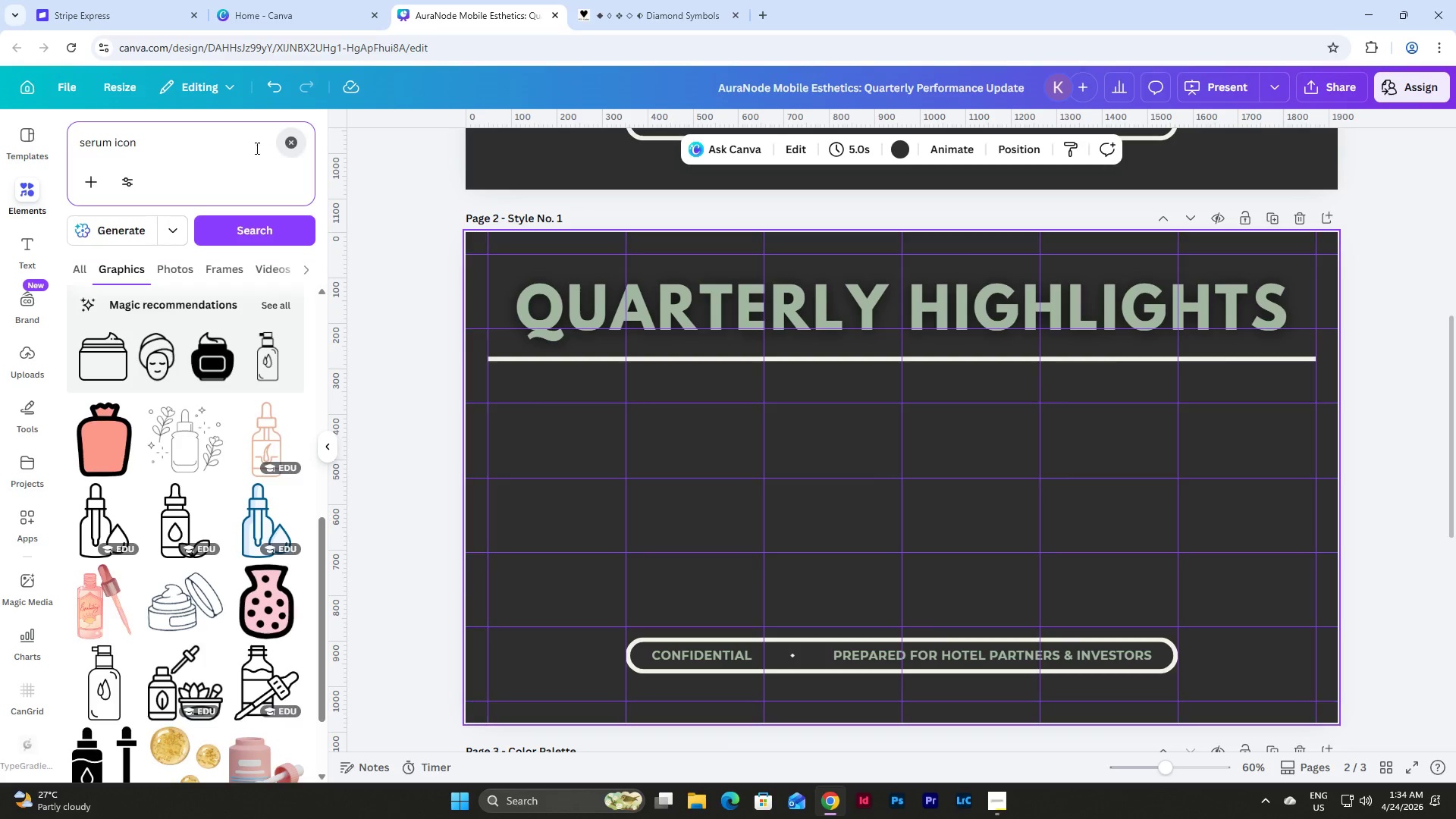 
triple_click([250, 148])
 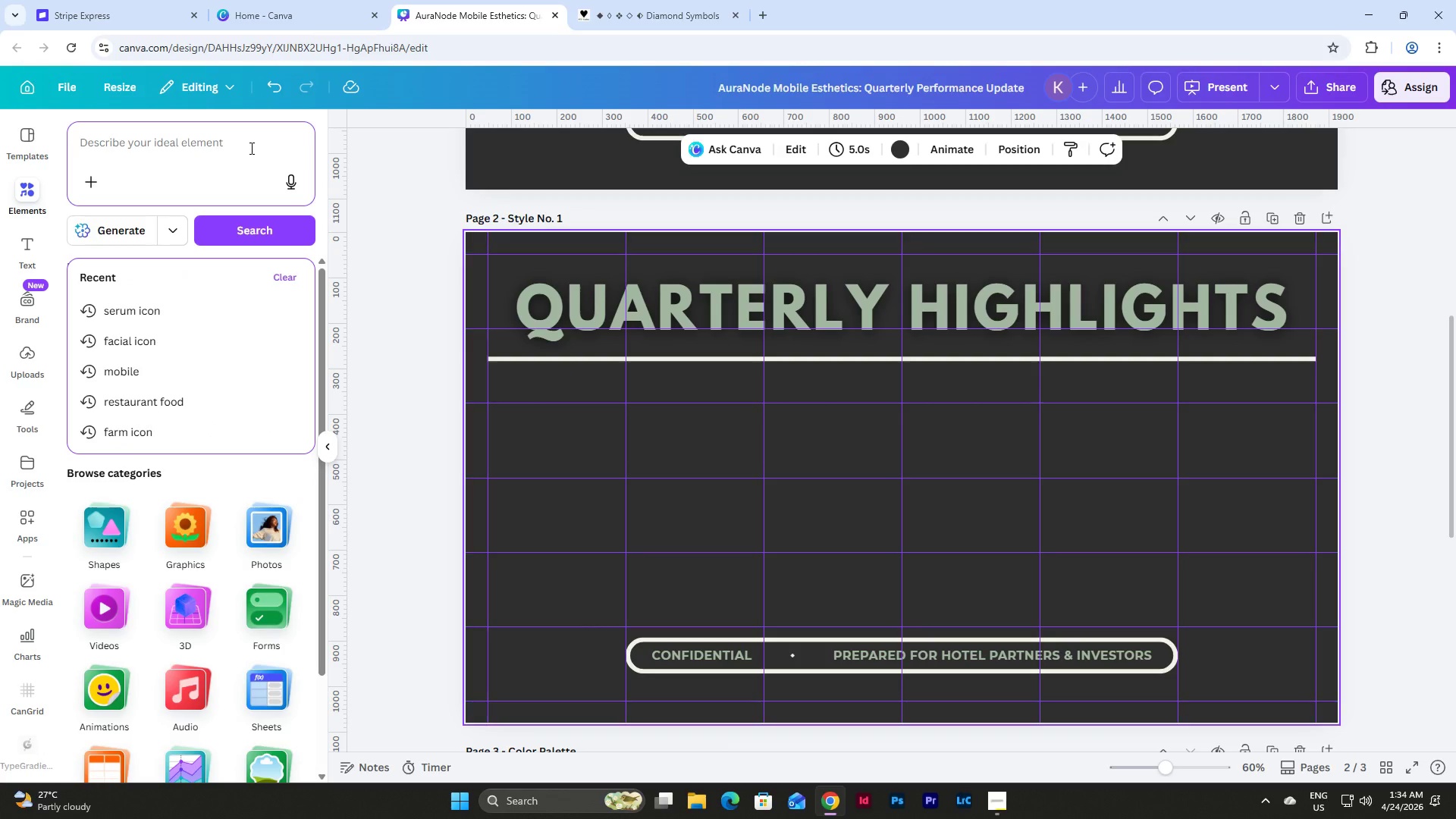 
type(frame)
 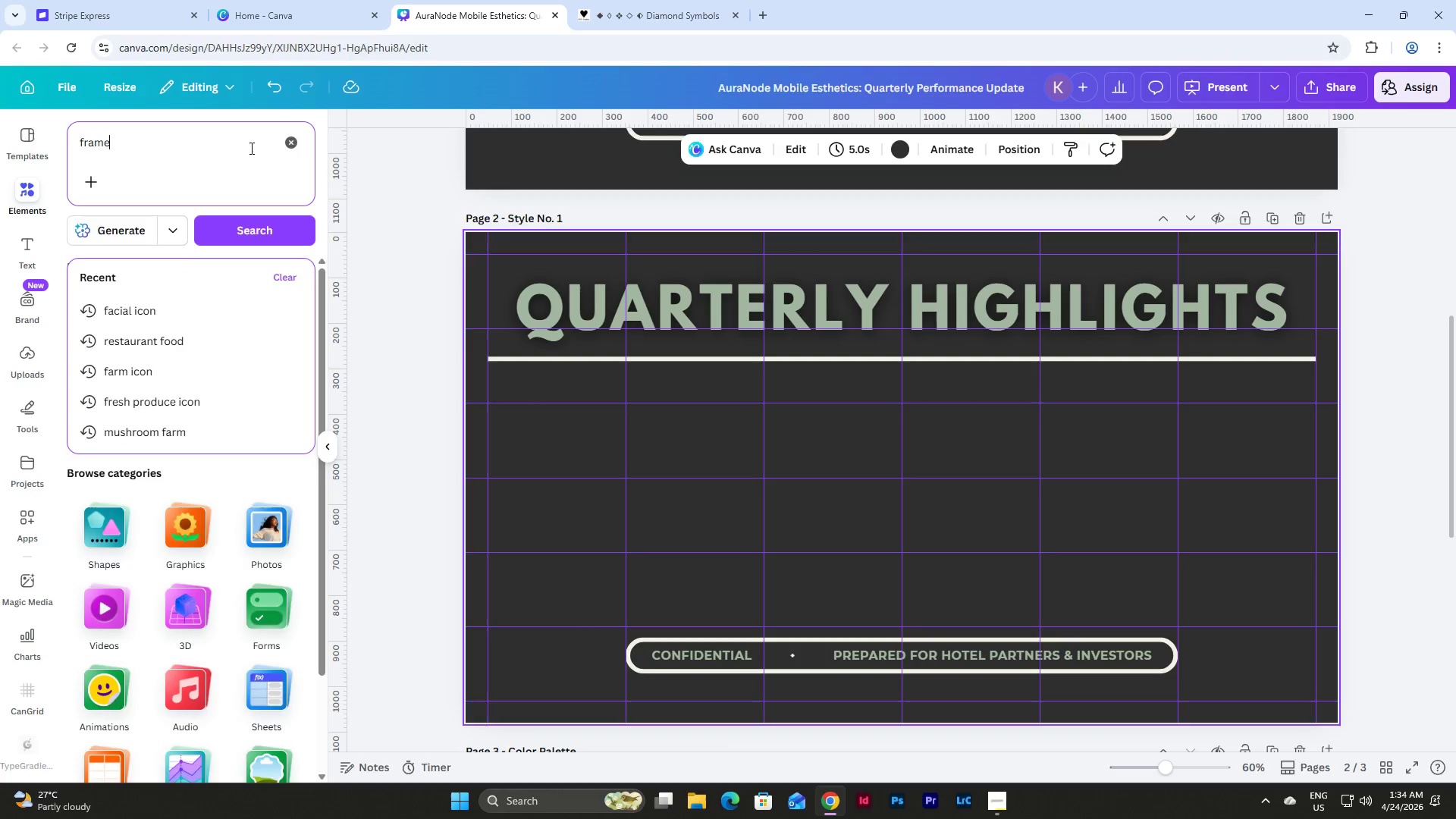 
key(Enter)
 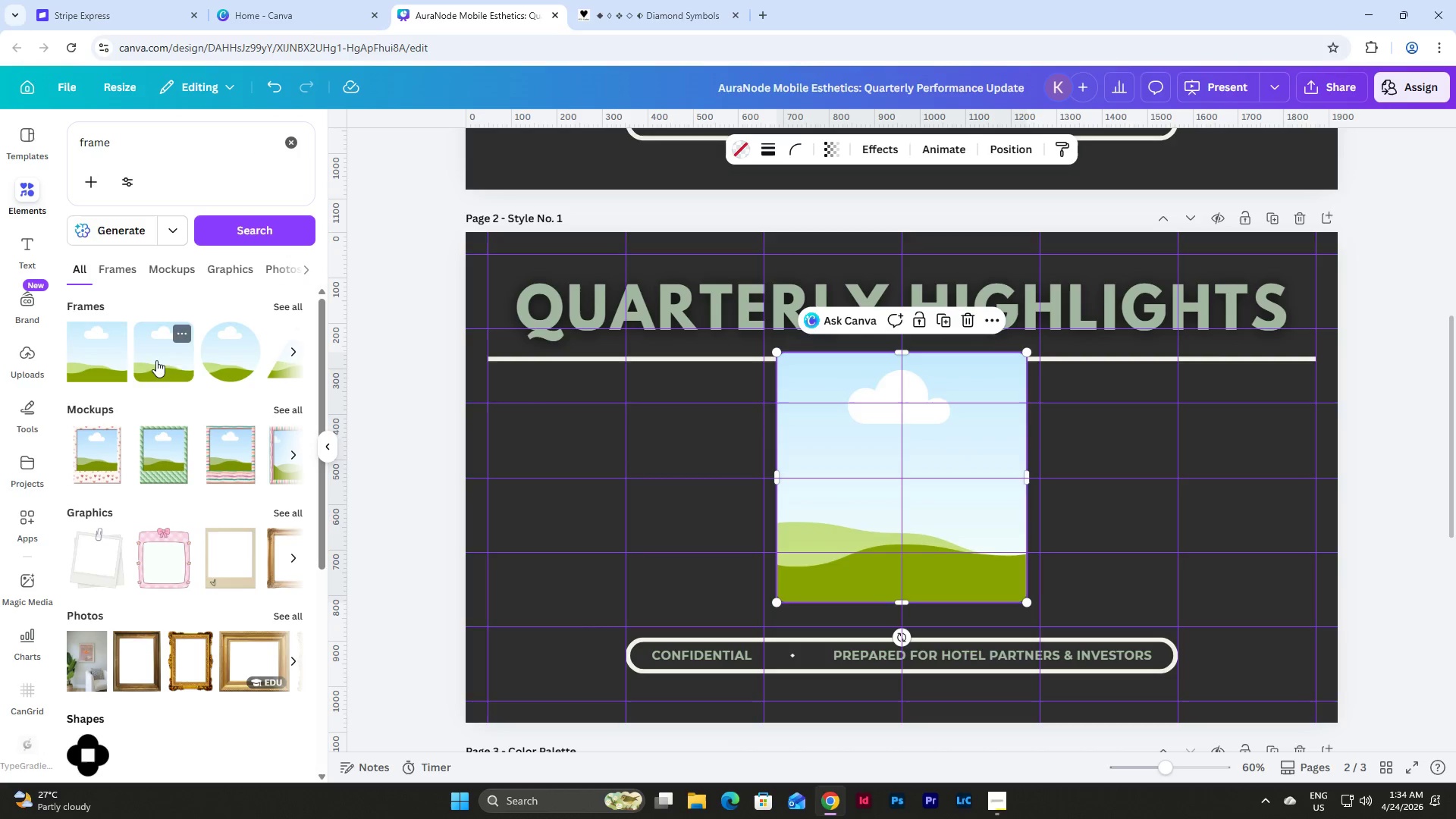 
left_click_drag(start_coordinate=[861, 452], to_coordinate=[567, 476])
 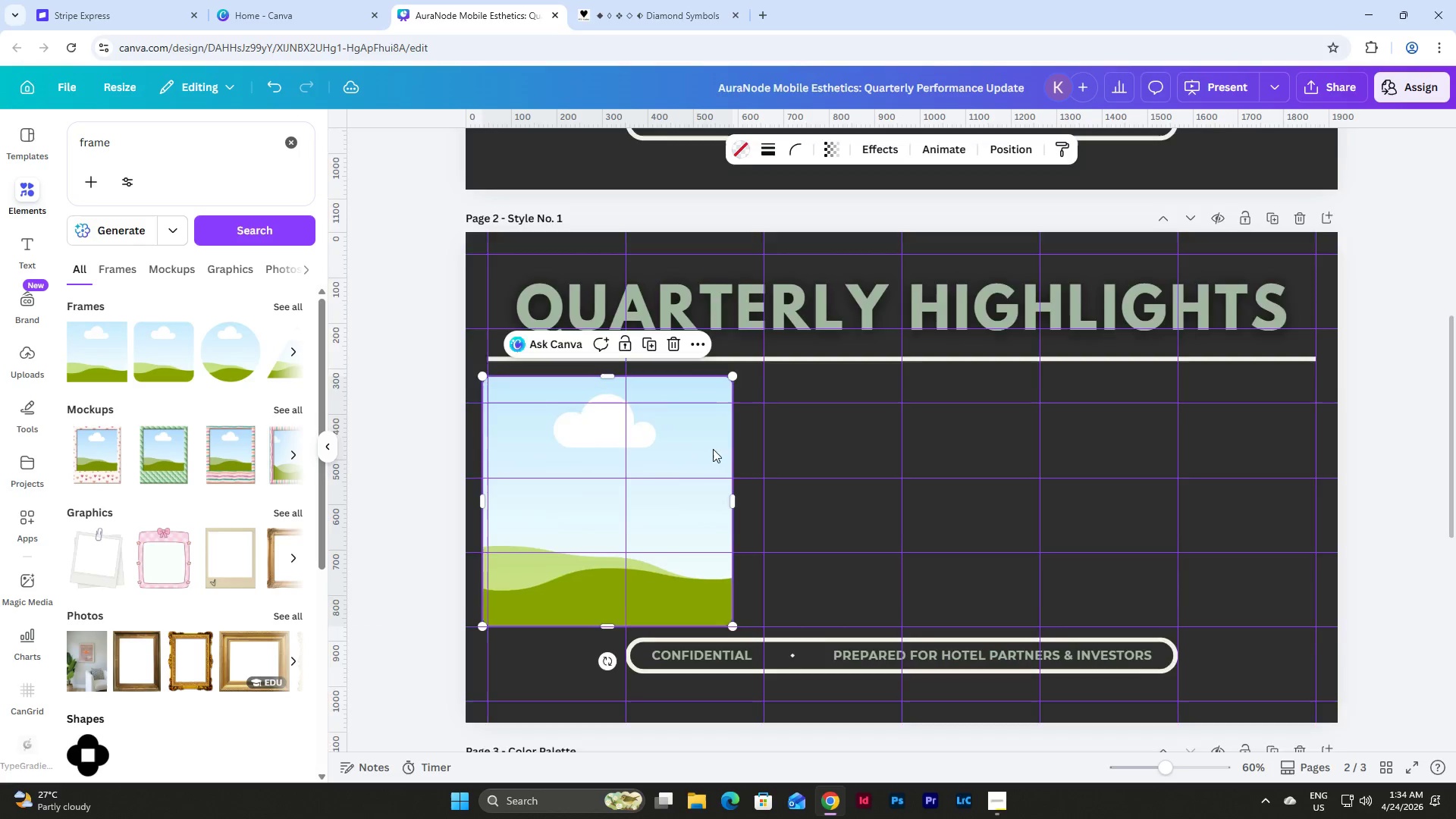 
scroll: coordinate [713, 449], scroll_direction: up, amount: 5.0
 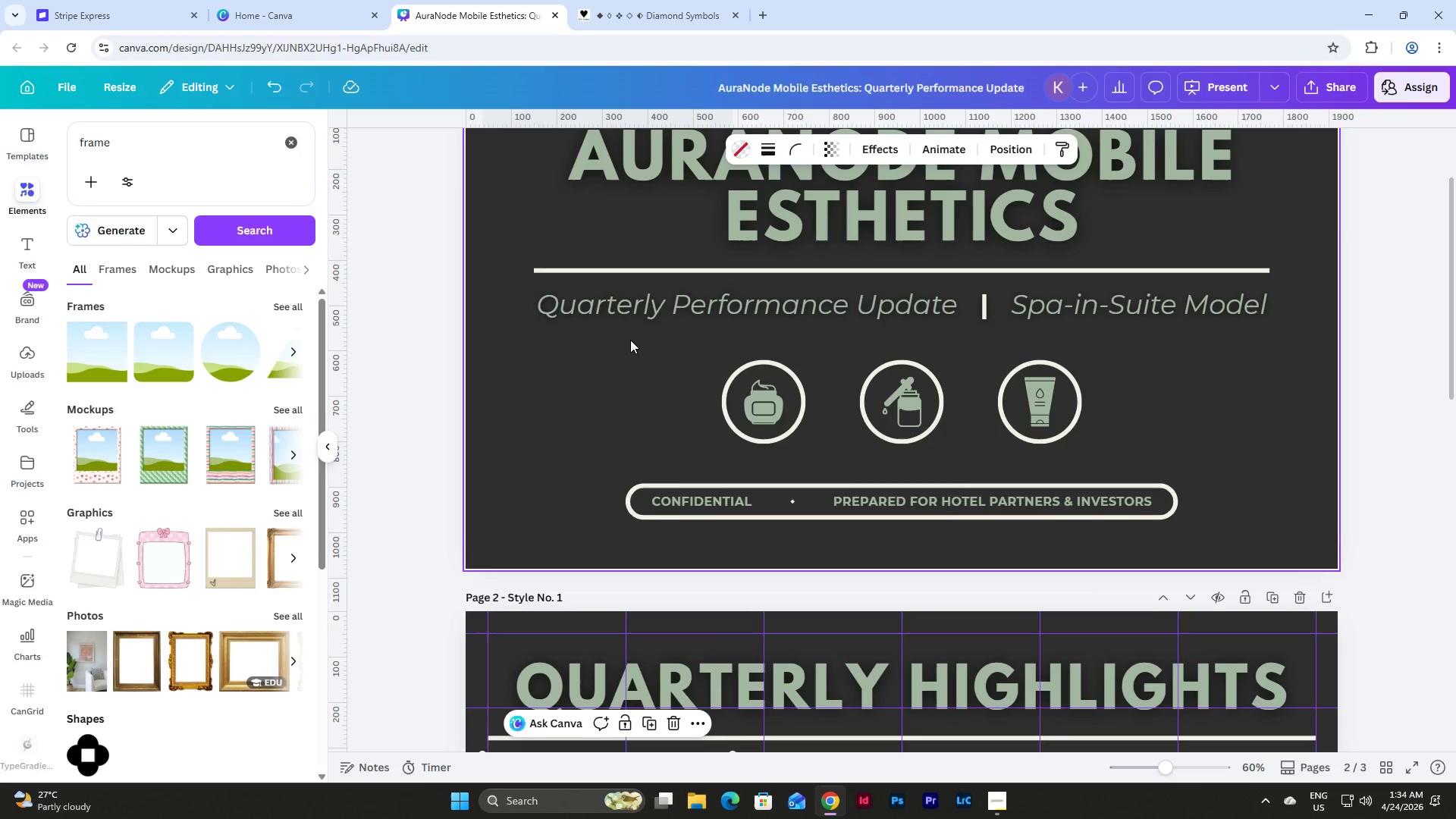 
scroll: coordinate [630, 340], scroll_direction: down, amount: 6.0
 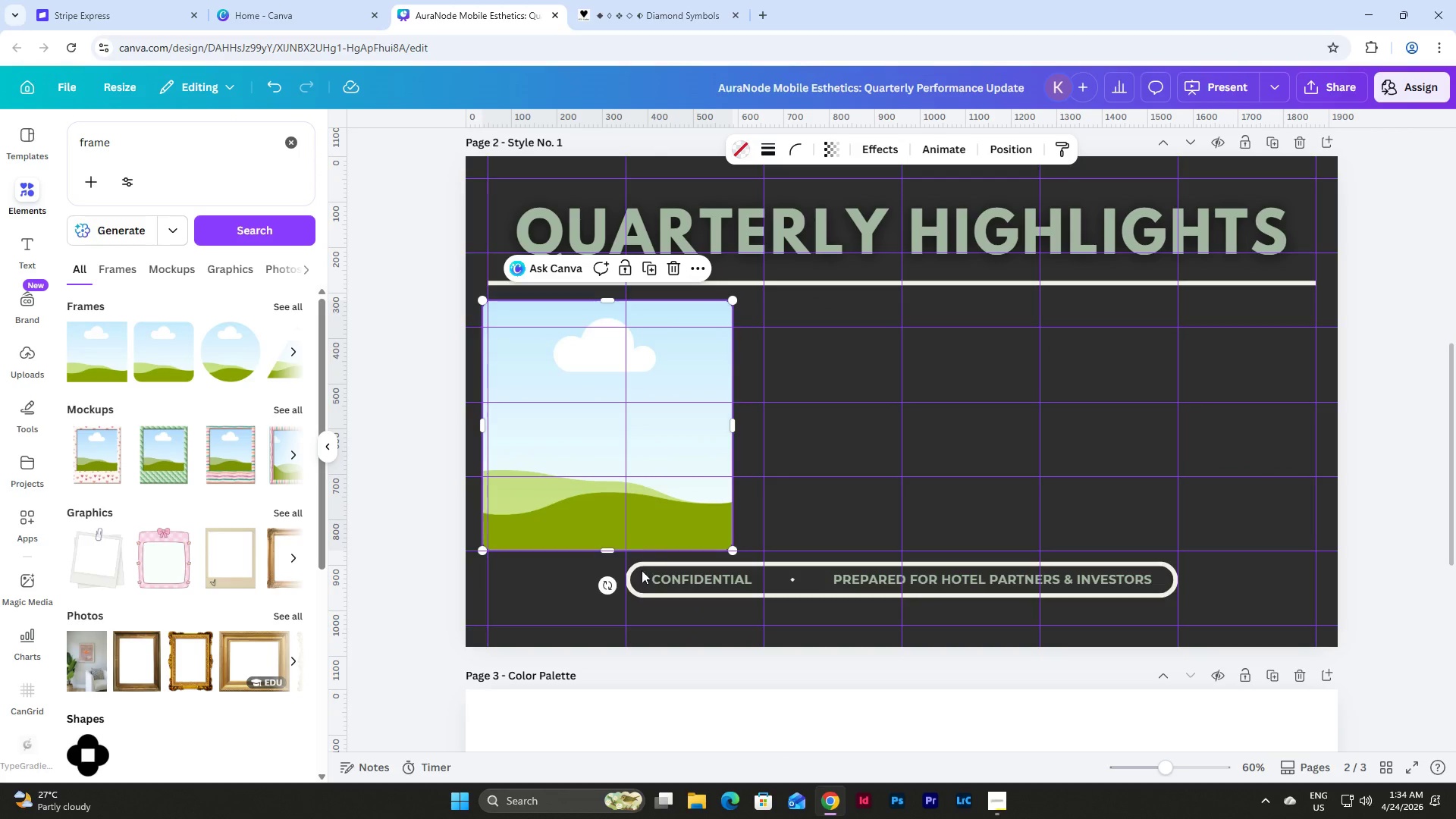 
left_click_drag(start_coordinate=[604, 554], to_coordinate=[607, 557])
 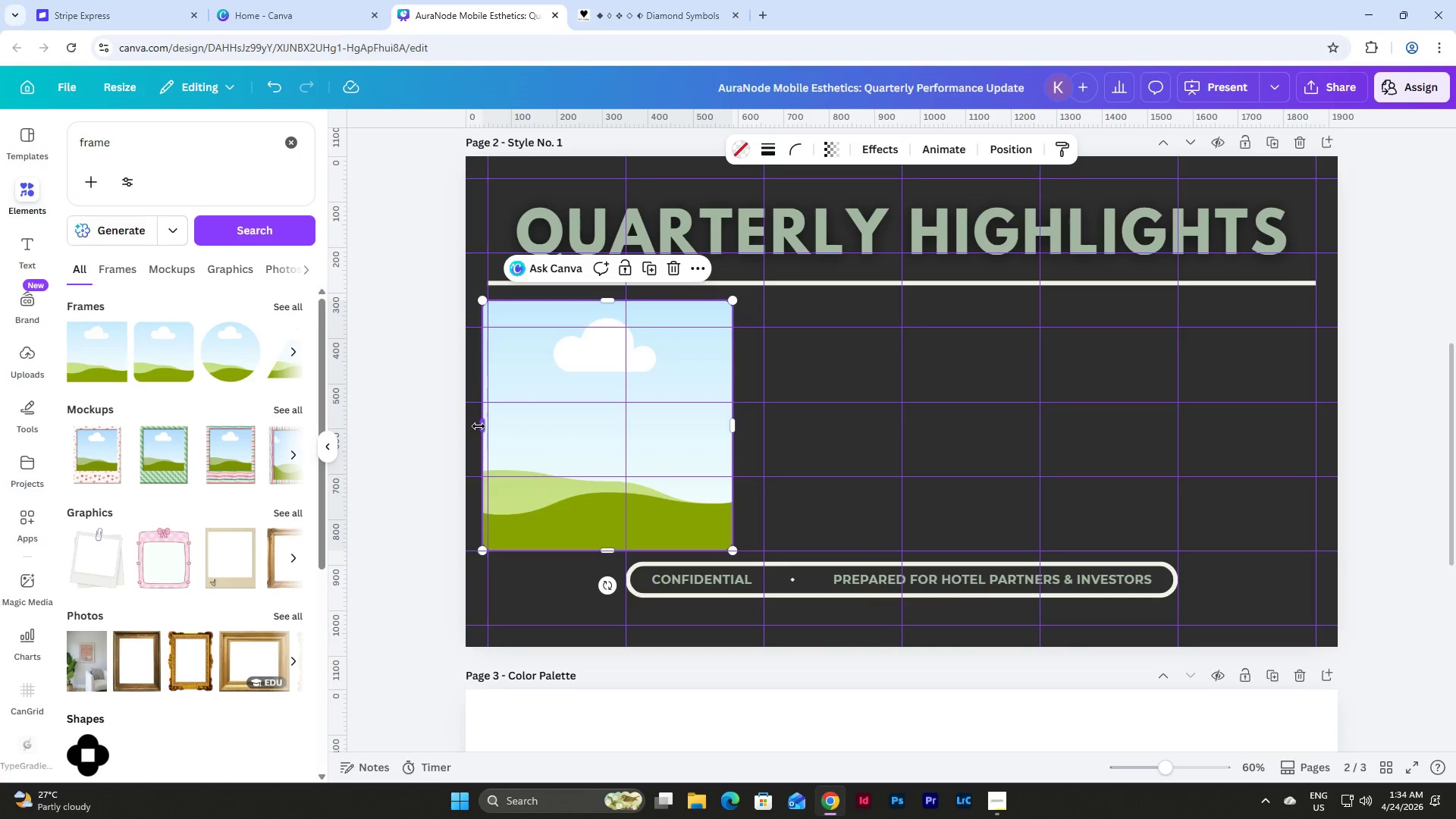 
left_click_drag(start_coordinate=[479, 426], to_coordinate=[484, 425])
 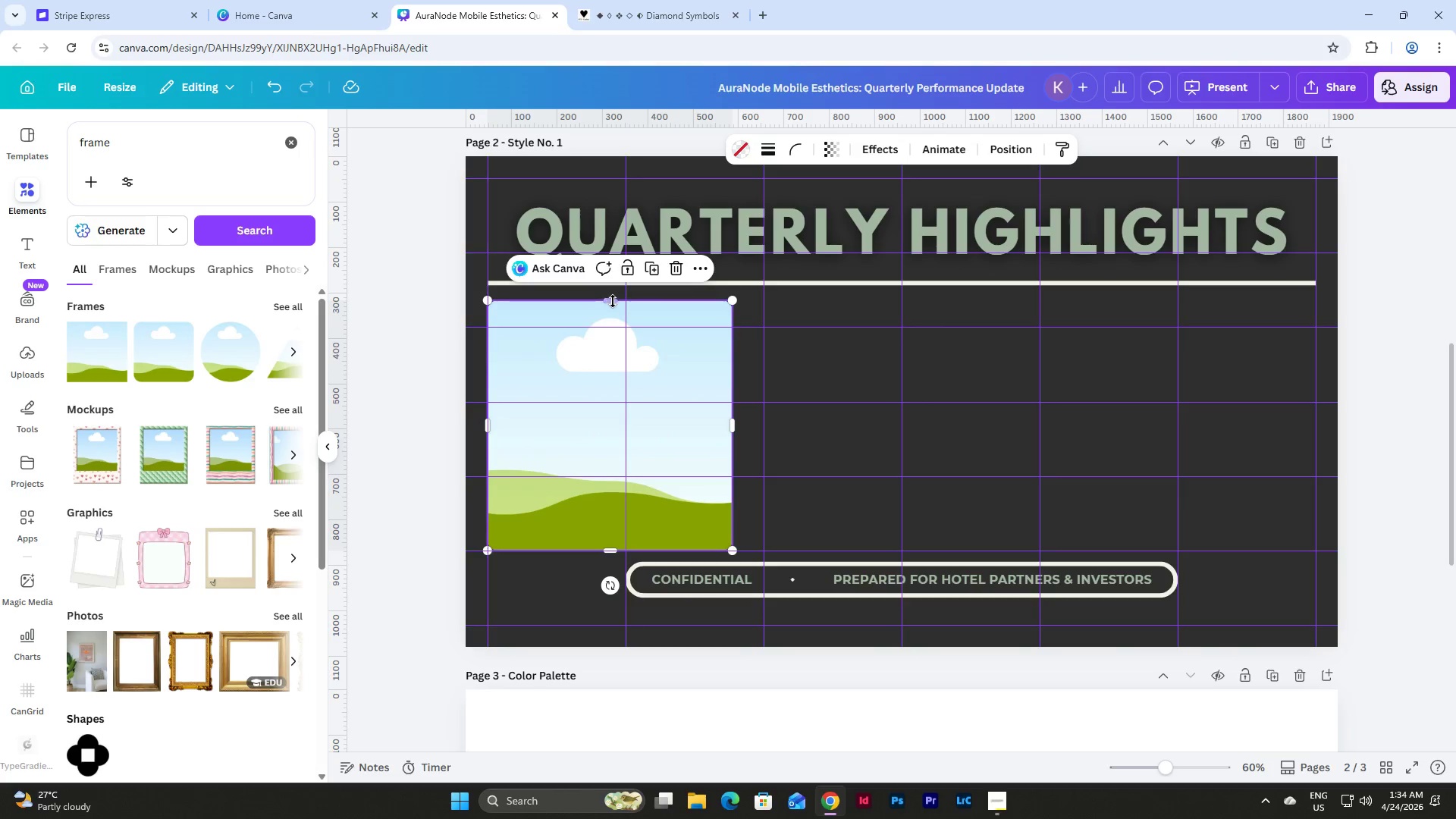 
left_click_drag(start_coordinate=[613, 301], to_coordinate=[615, 328])
 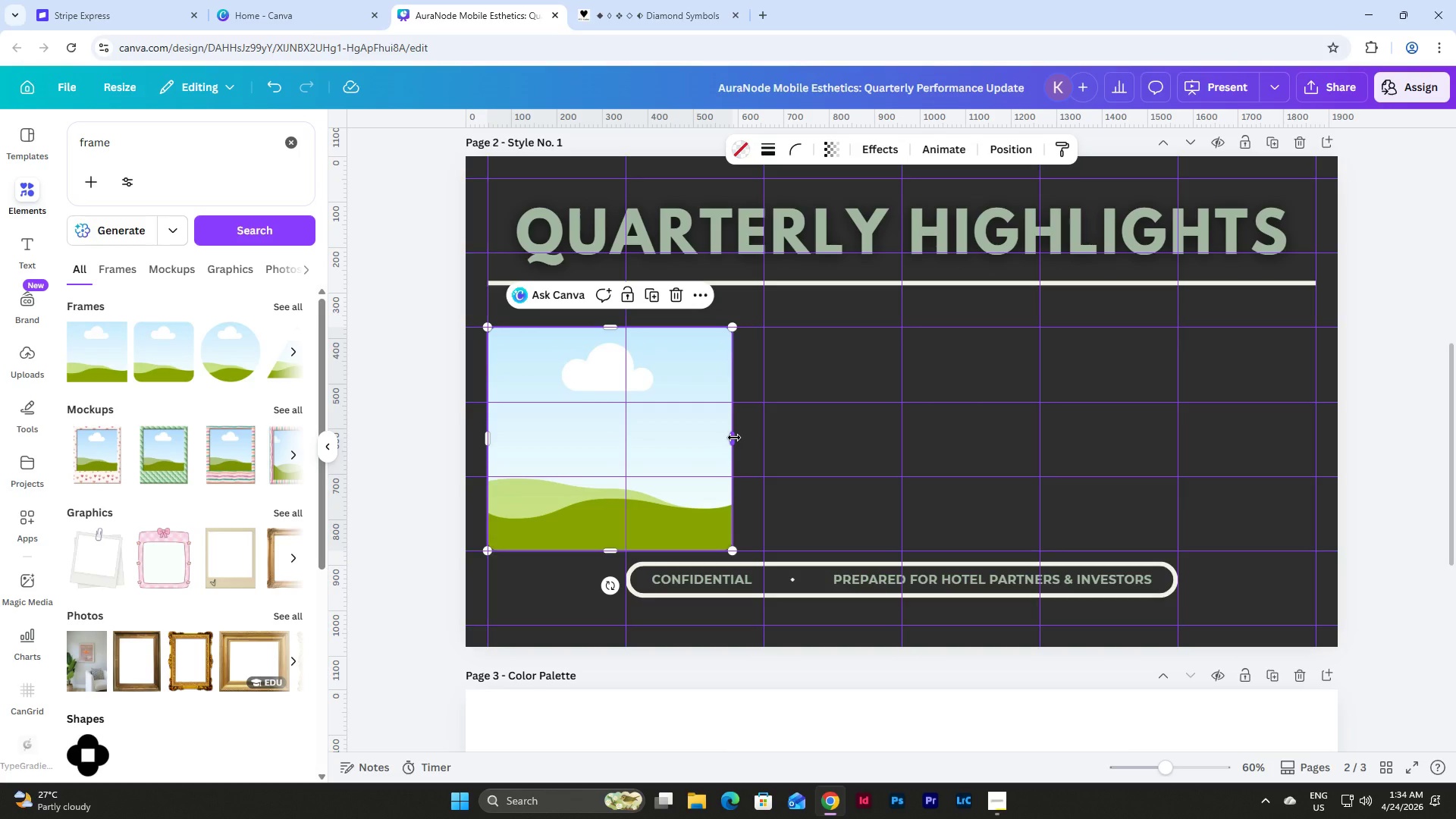 
left_click_drag(start_coordinate=[734, 438], to_coordinate=[762, 442])
 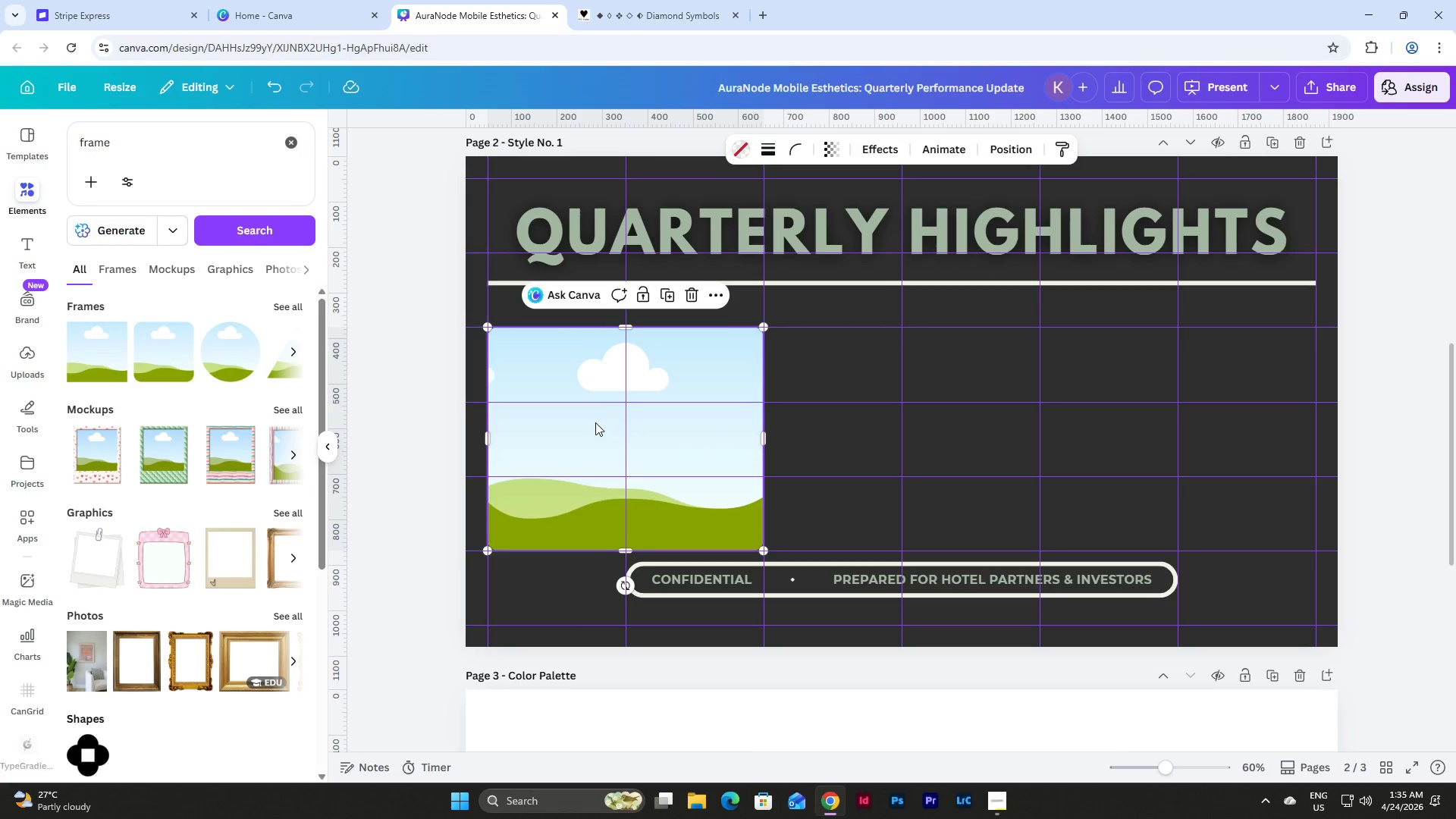 
left_click_drag(start_coordinate=[593, 422], to_coordinate=[595, 410])
 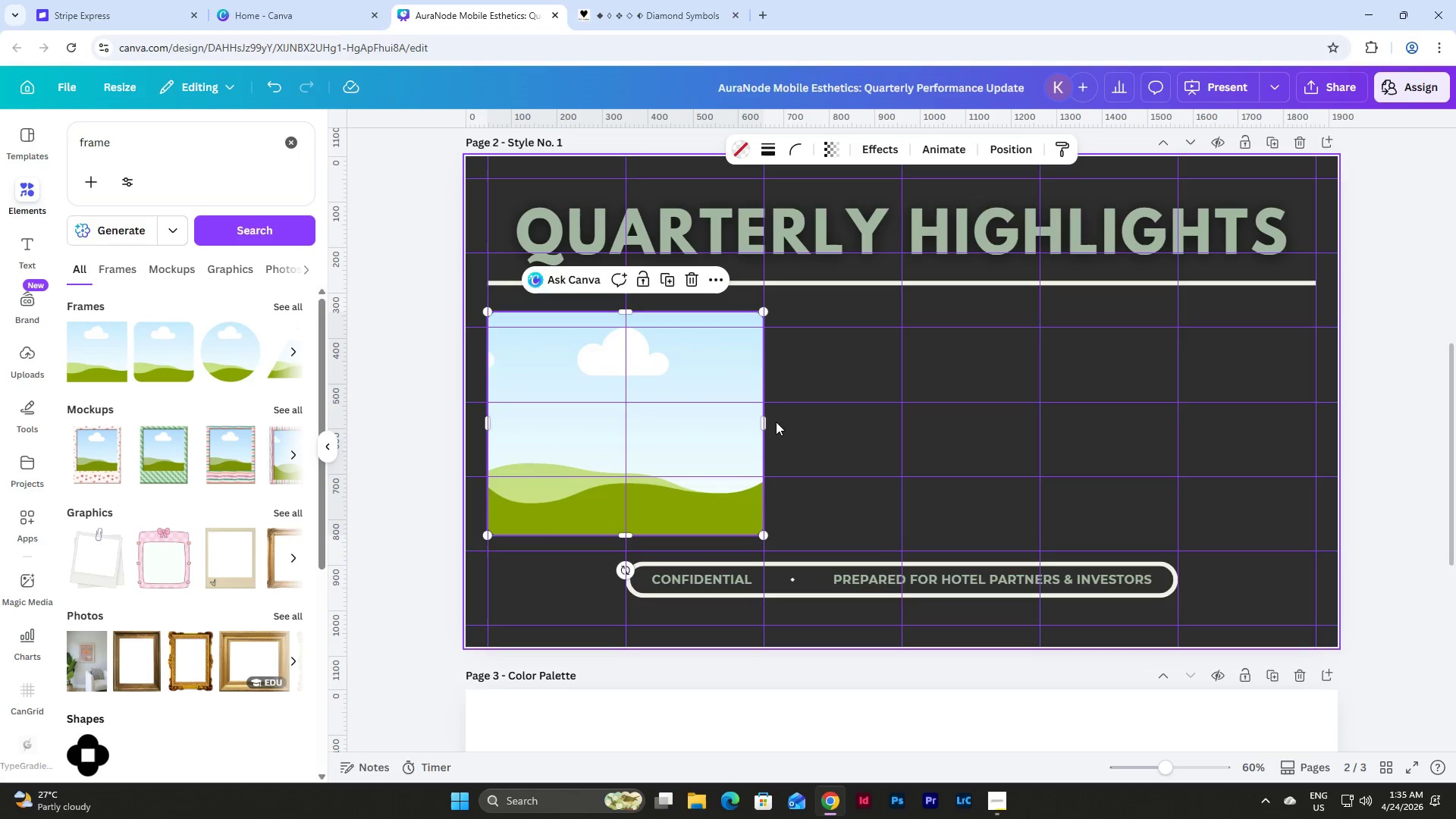 
wait(8.08)
 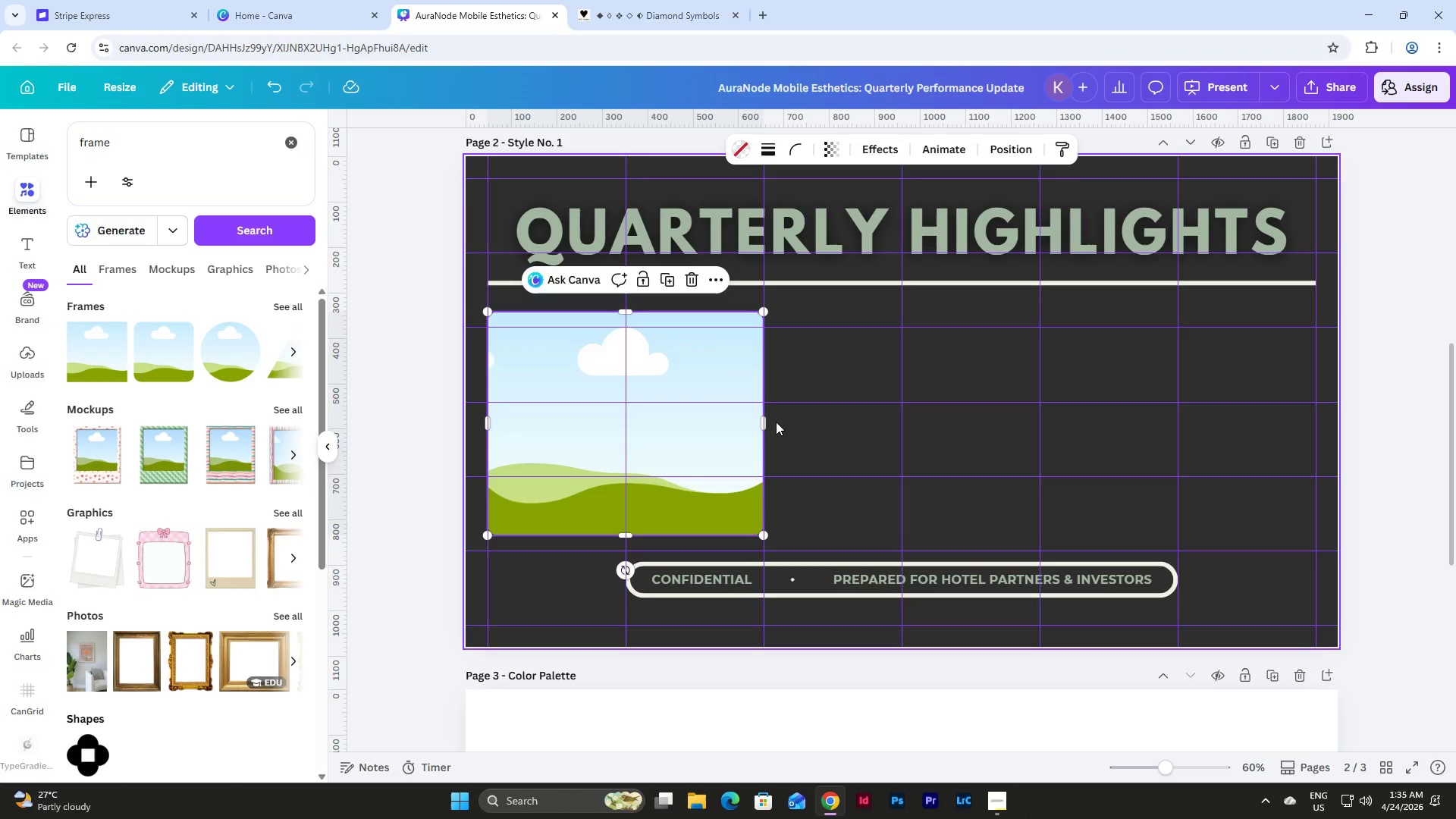 
left_click([808, 428])
 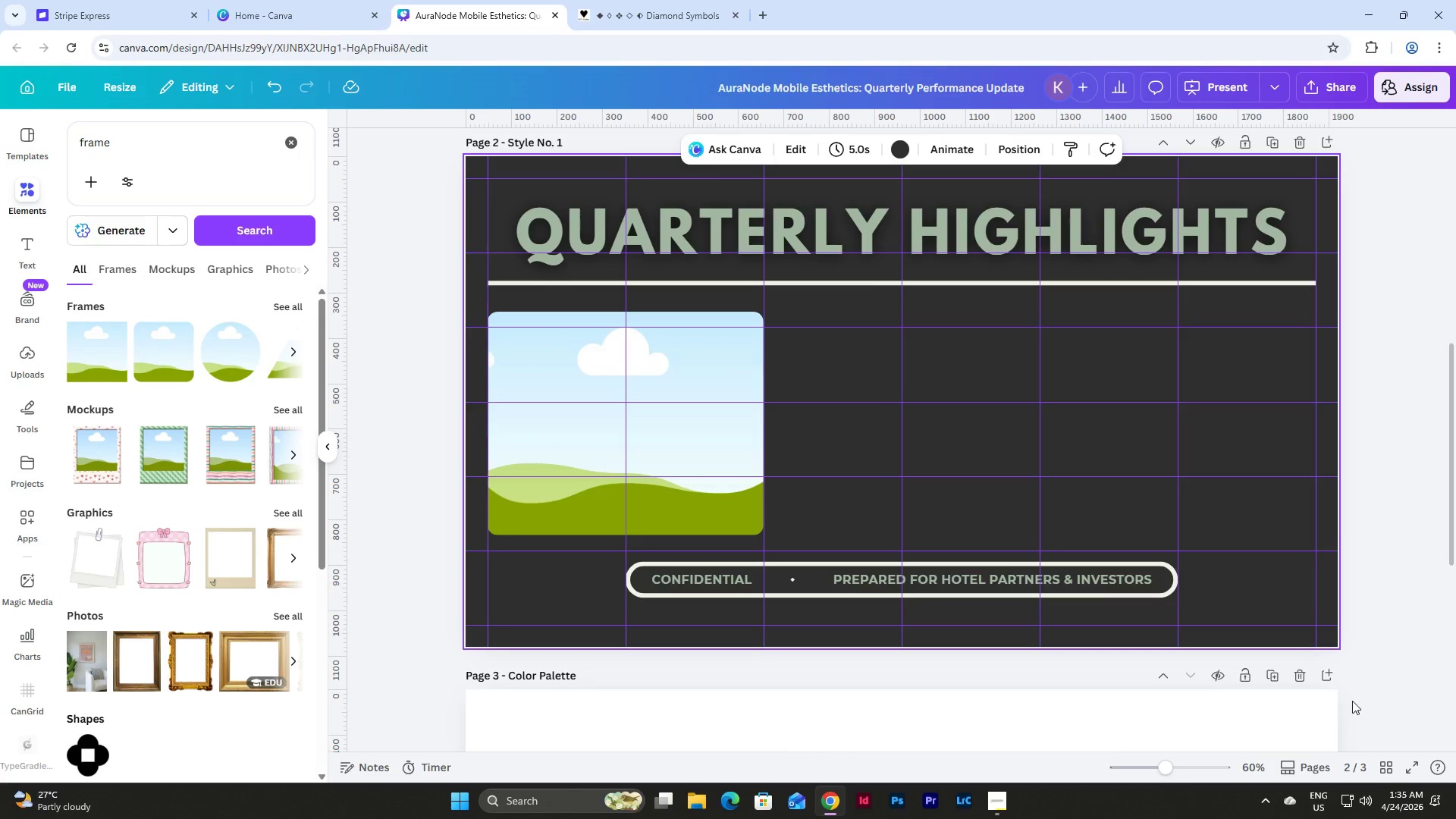 
left_click([1405, 763])
 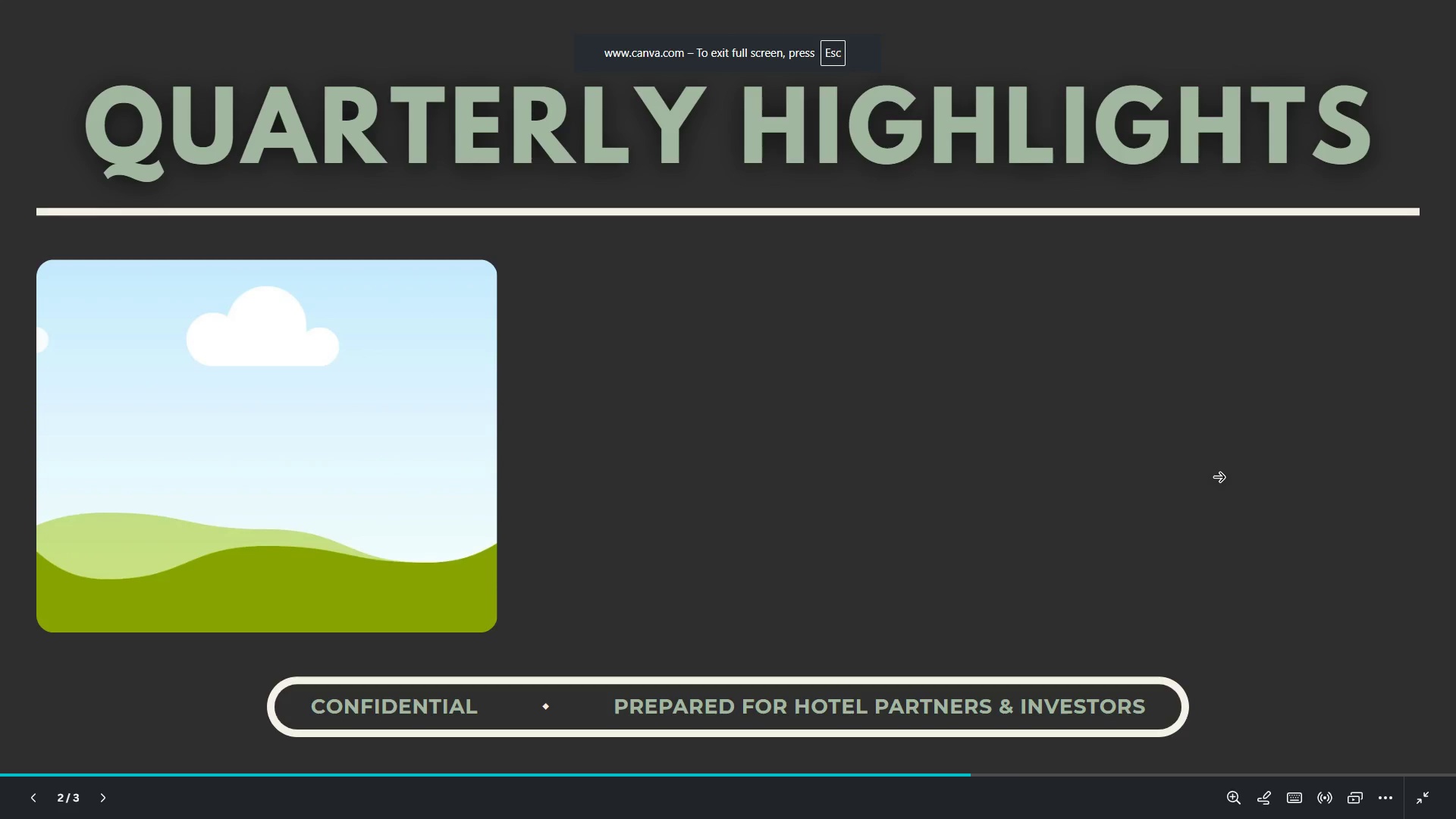 
wait(5.14)
 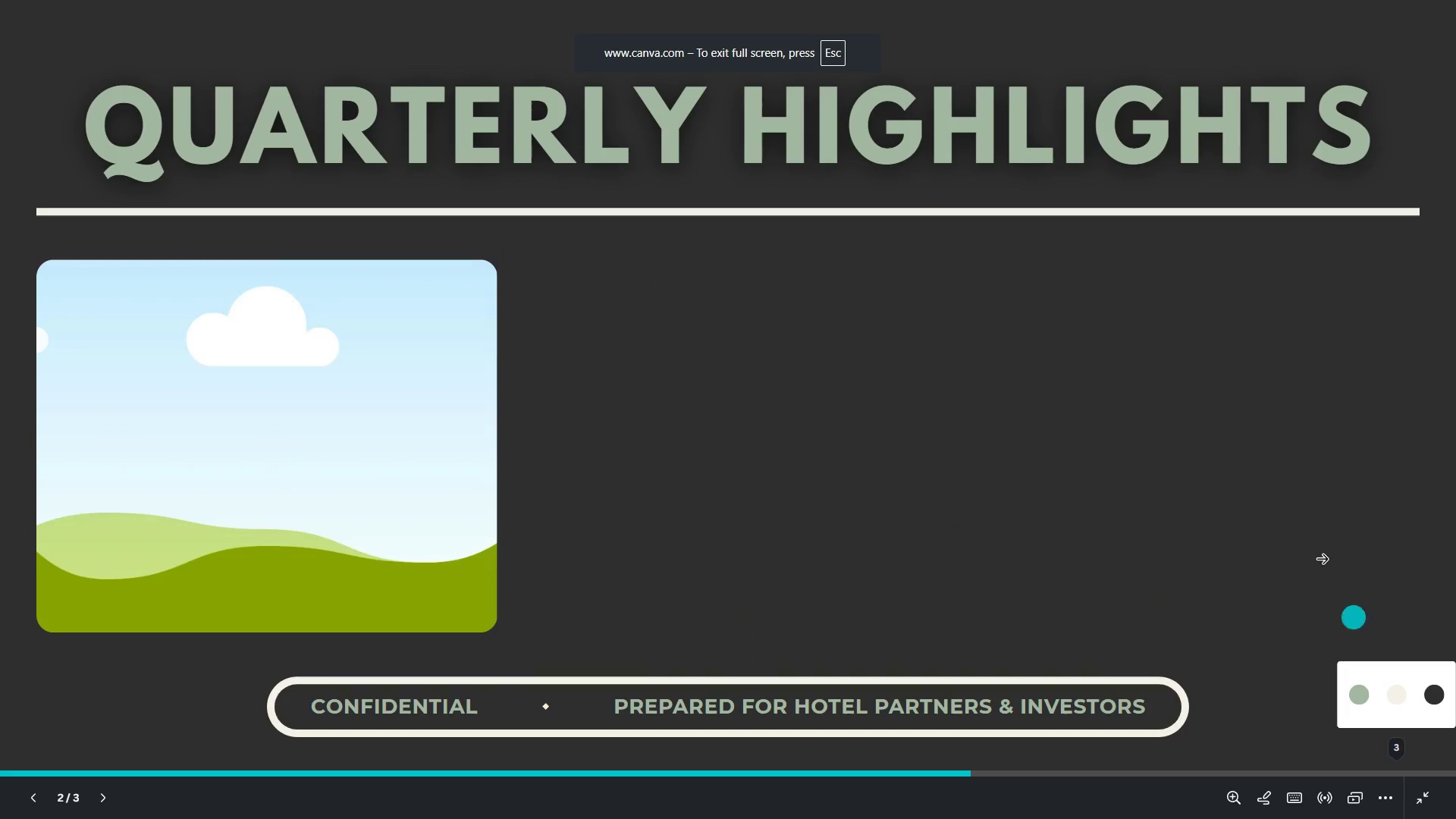 
key(Escape)
 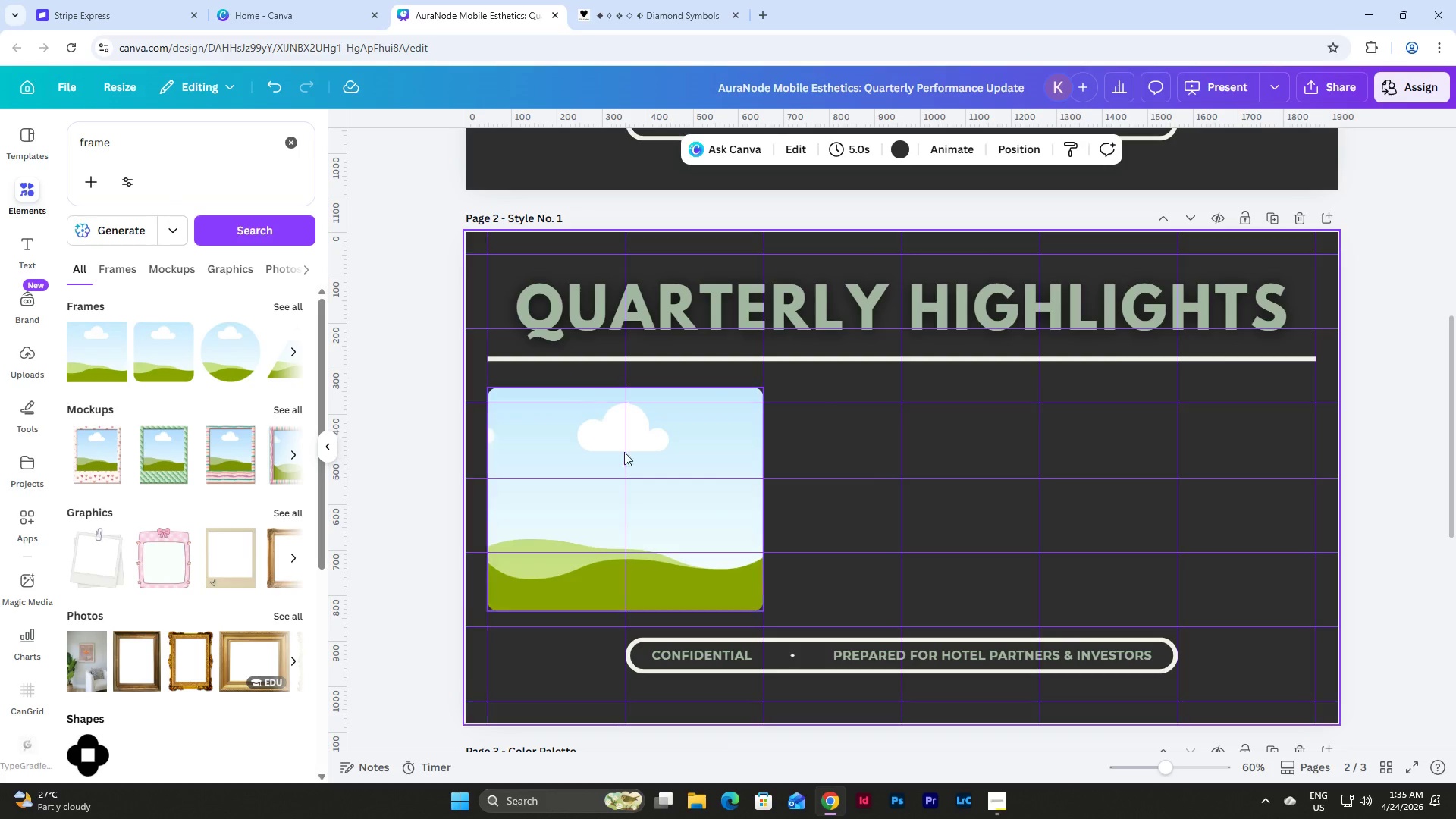 
left_click([648, 458])
 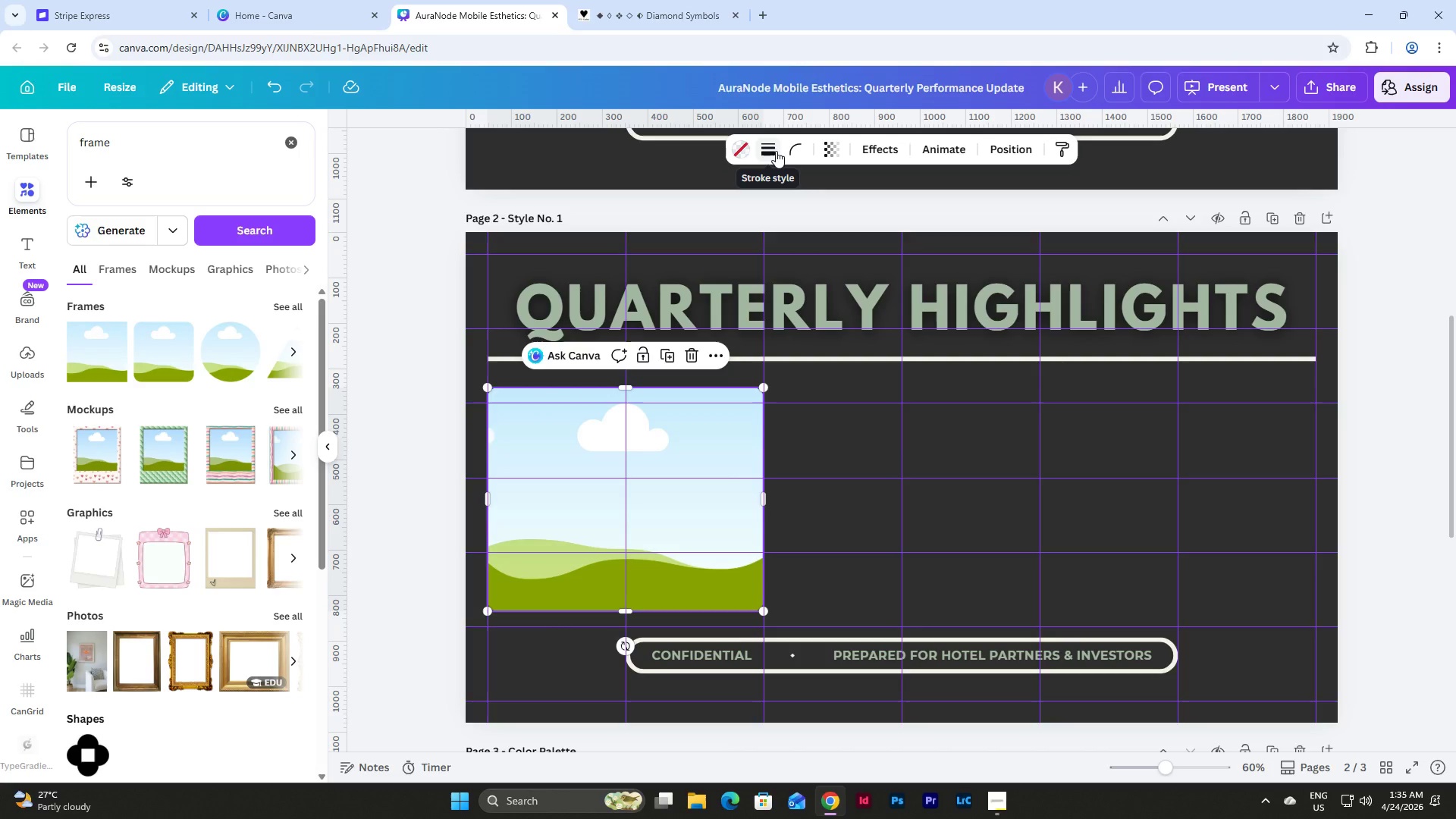 
left_click([794, 151])
 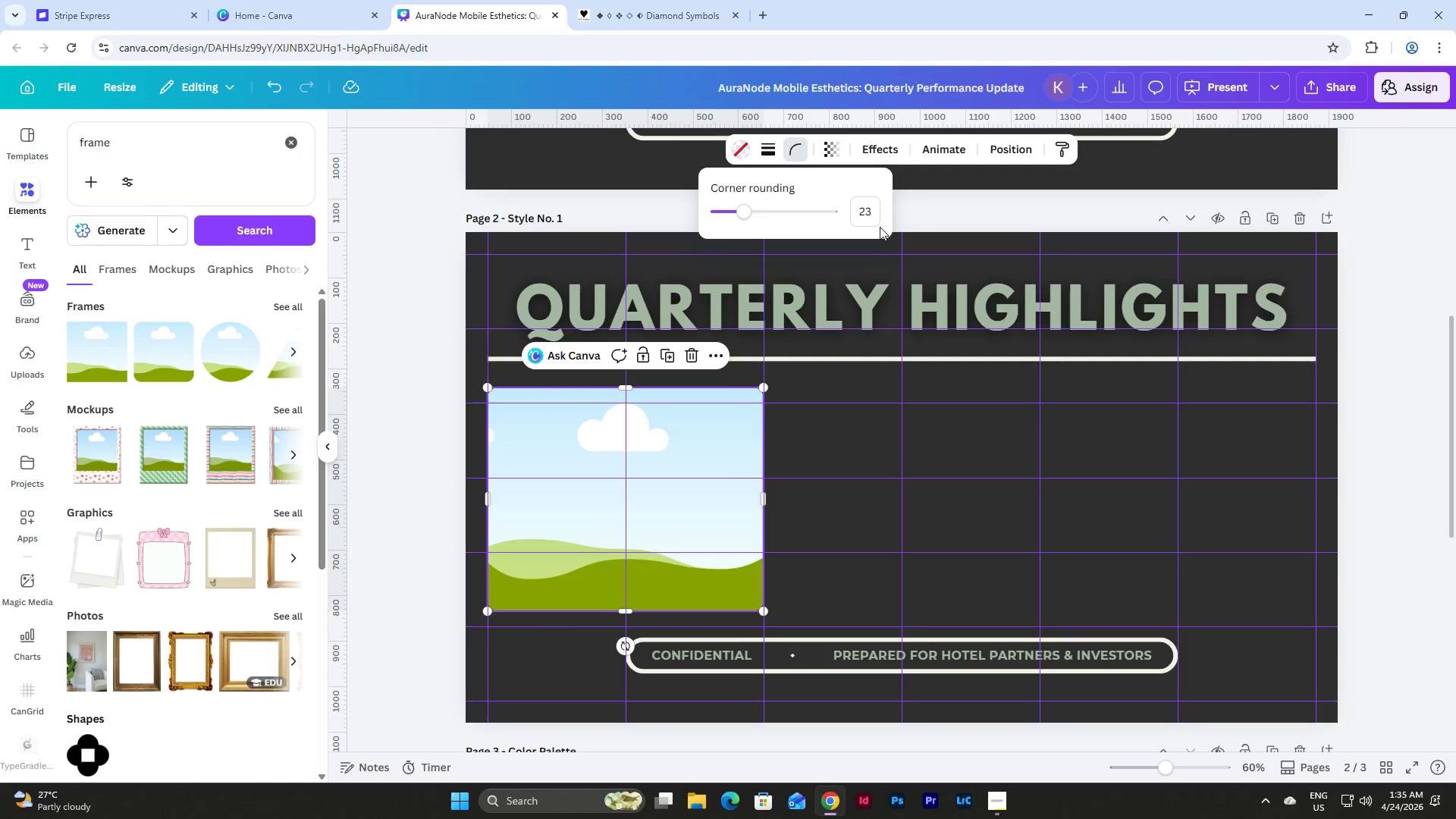 
left_click_drag(start_coordinate=[874, 211], to_coordinate=[836, 221])
 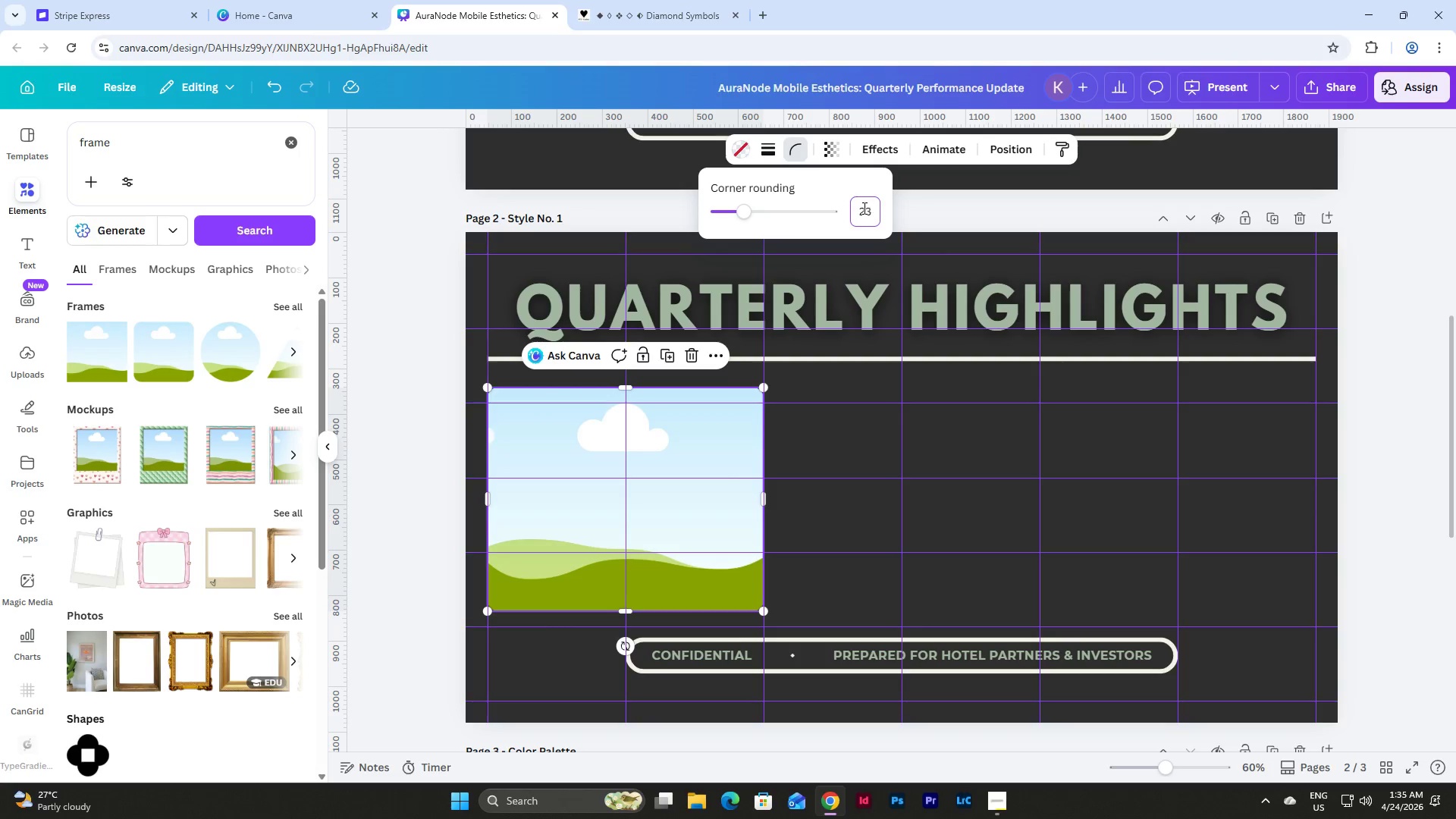 
left_click_drag(start_coordinate=[860, 209], to_coordinate=[876, 211])
 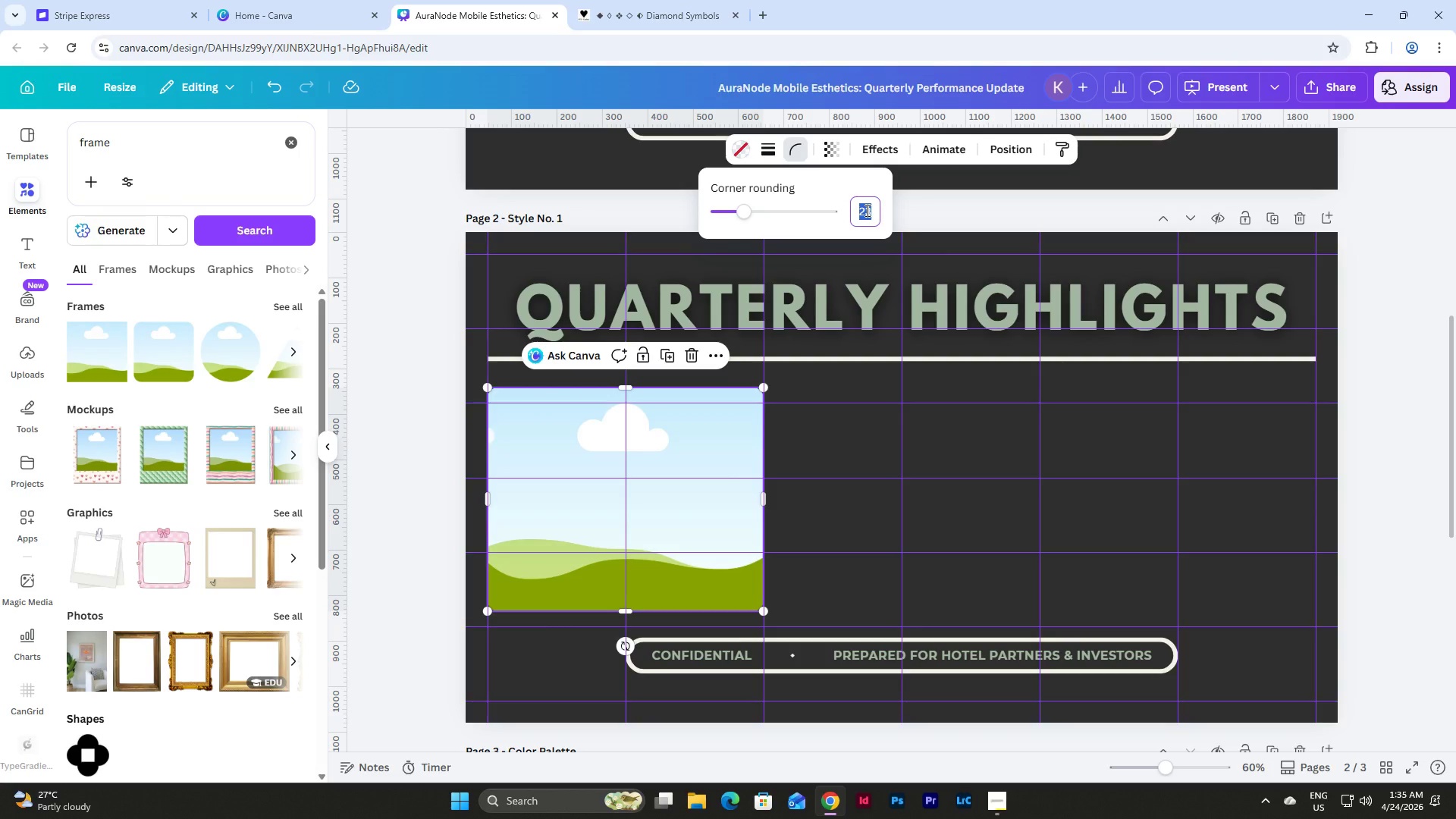 
key(Numpad2)
 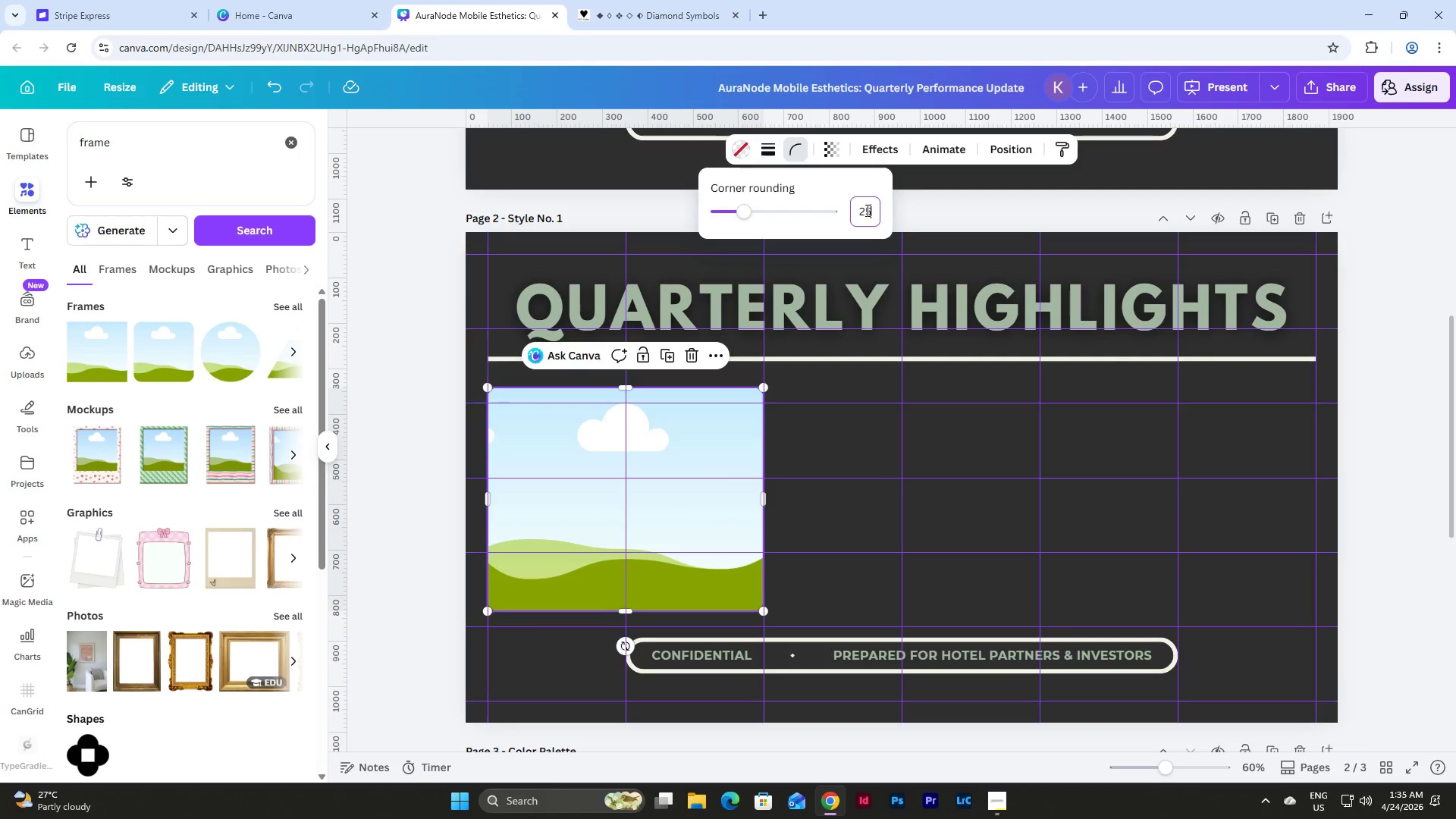 
key(Numpad5)
 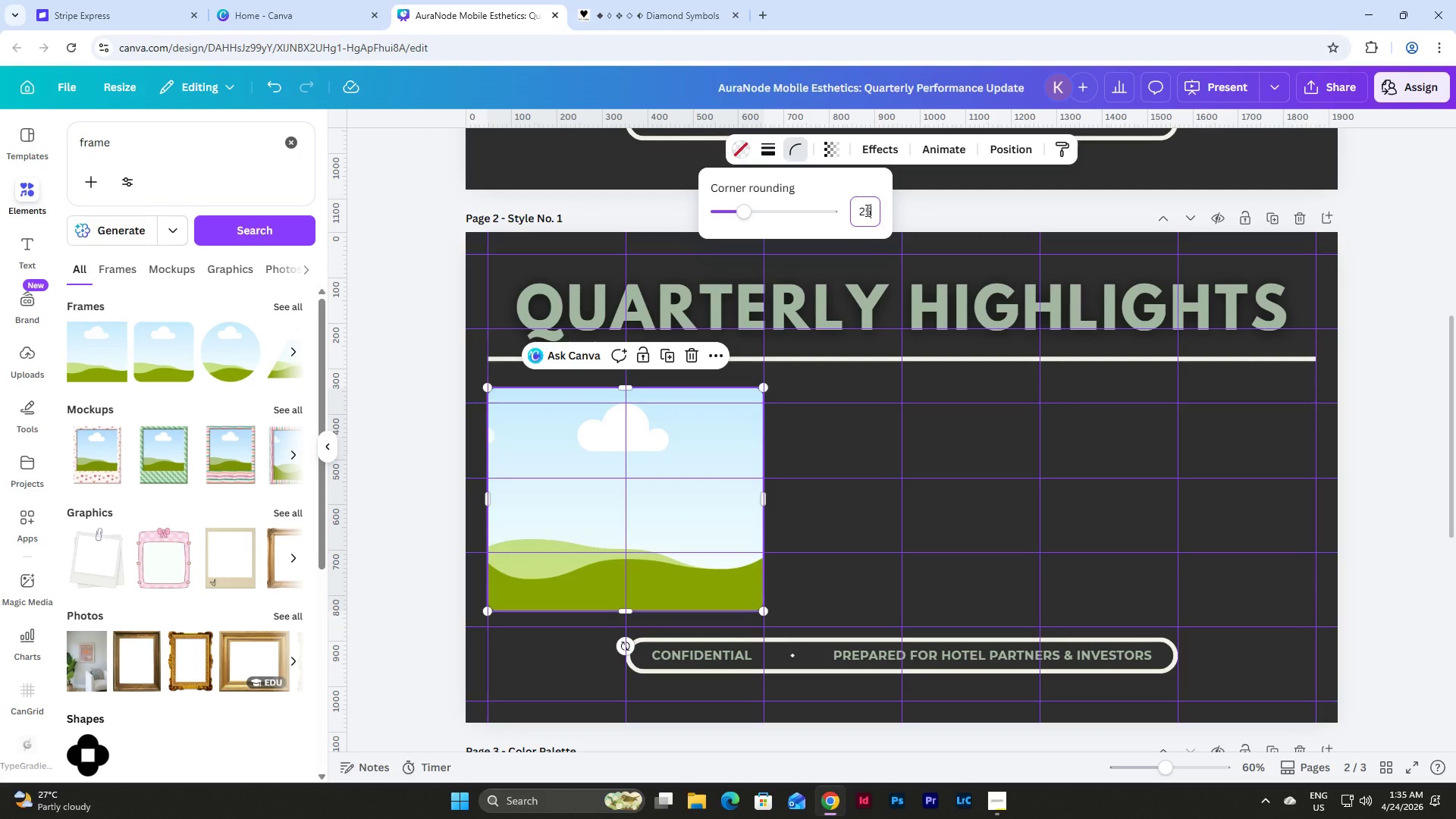 
key(NumpadEnter)
 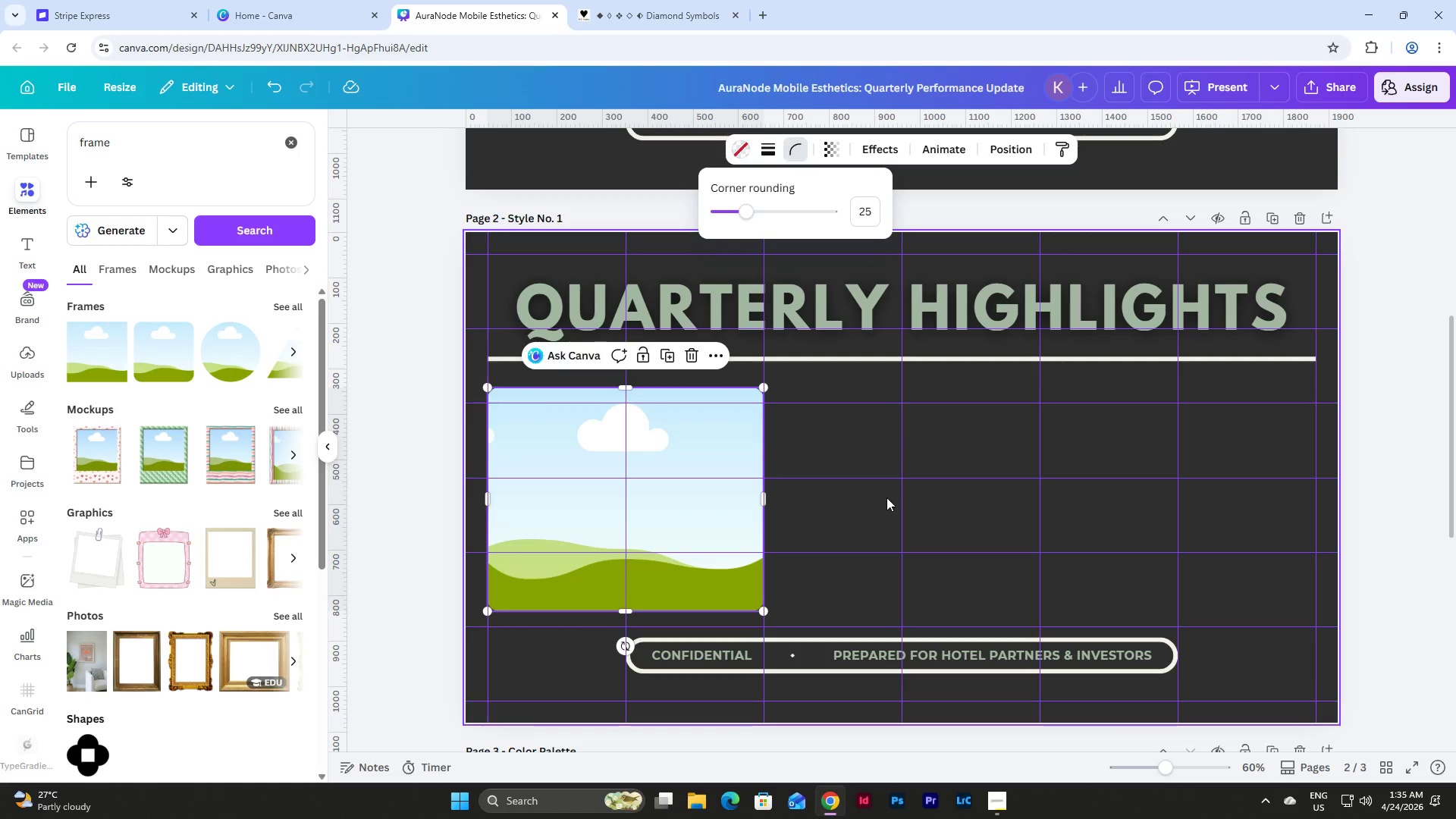 
left_click([873, 526])
 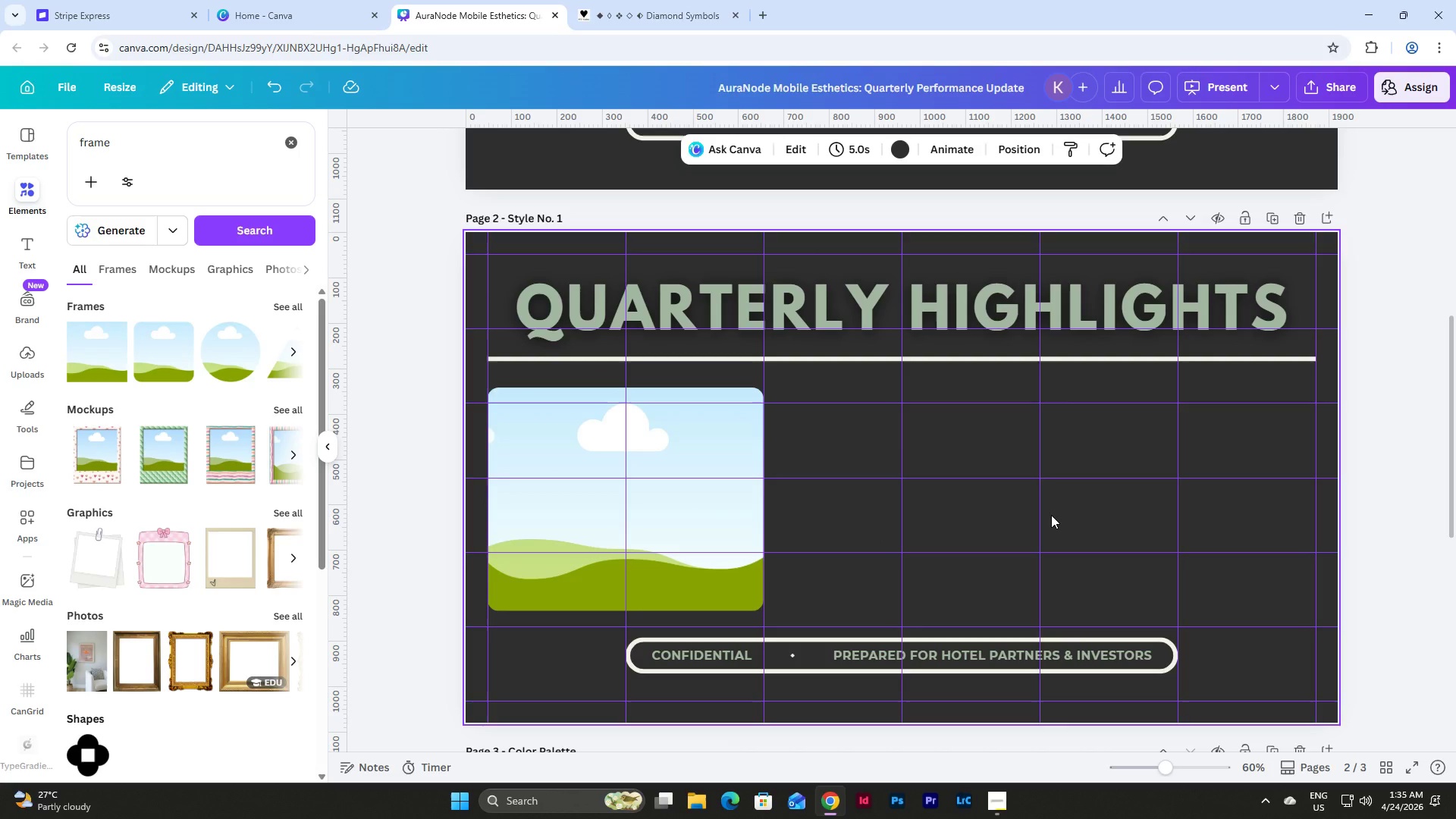 
wait(9.64)
 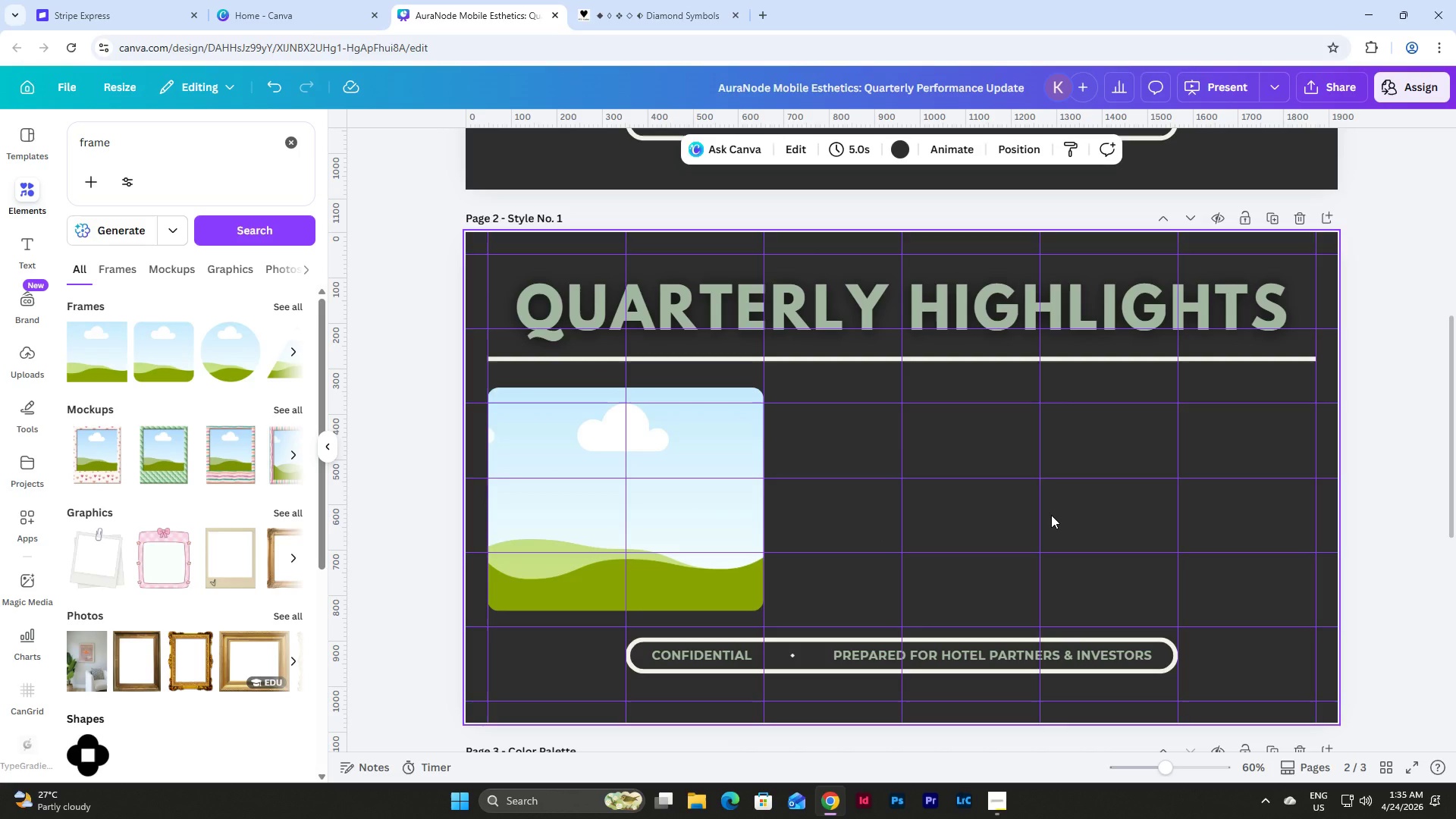 
left_click_drag(start_coordinate=[130, 143], to_coordinate=[50, 136])
 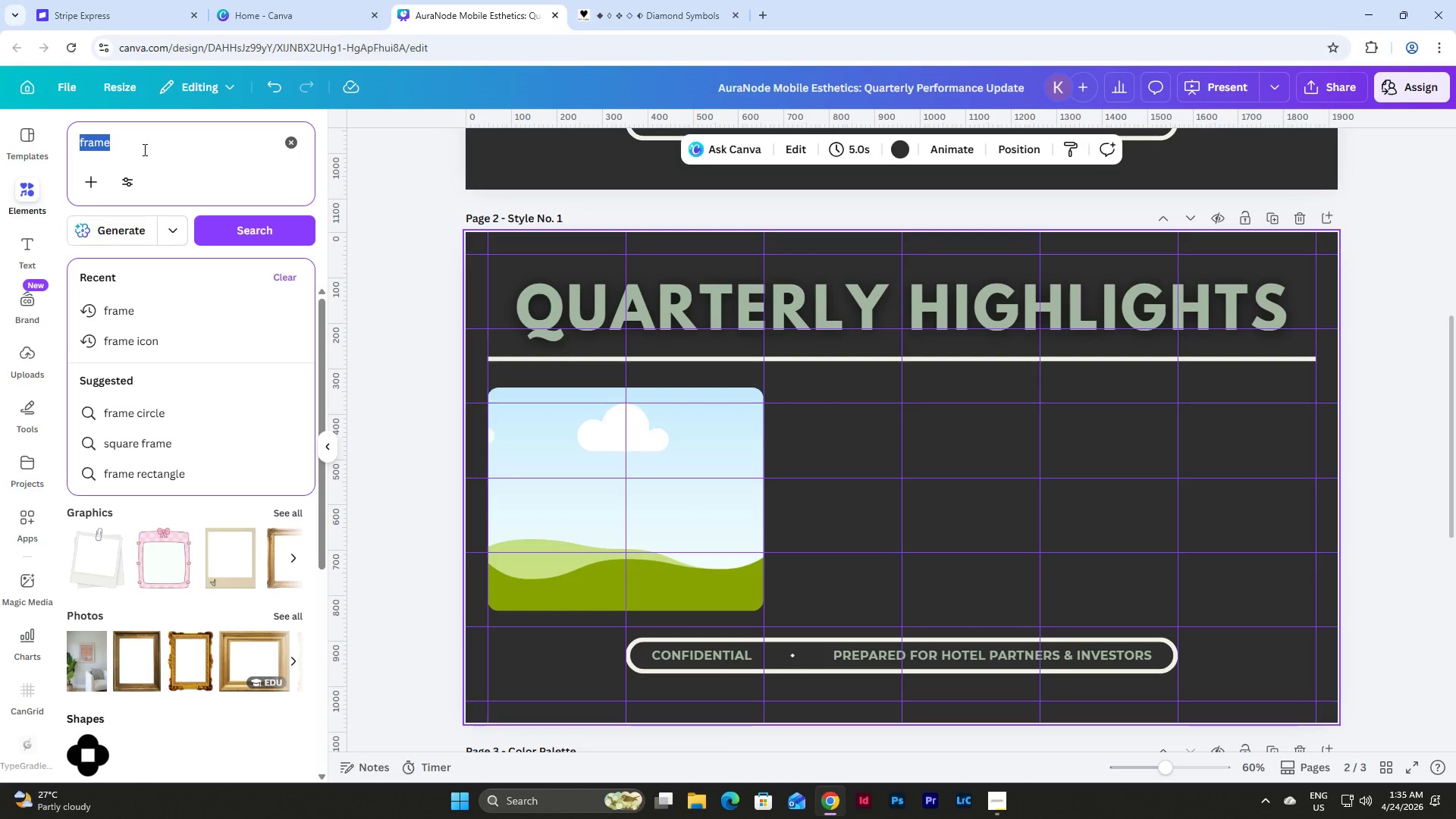 
key(R)
 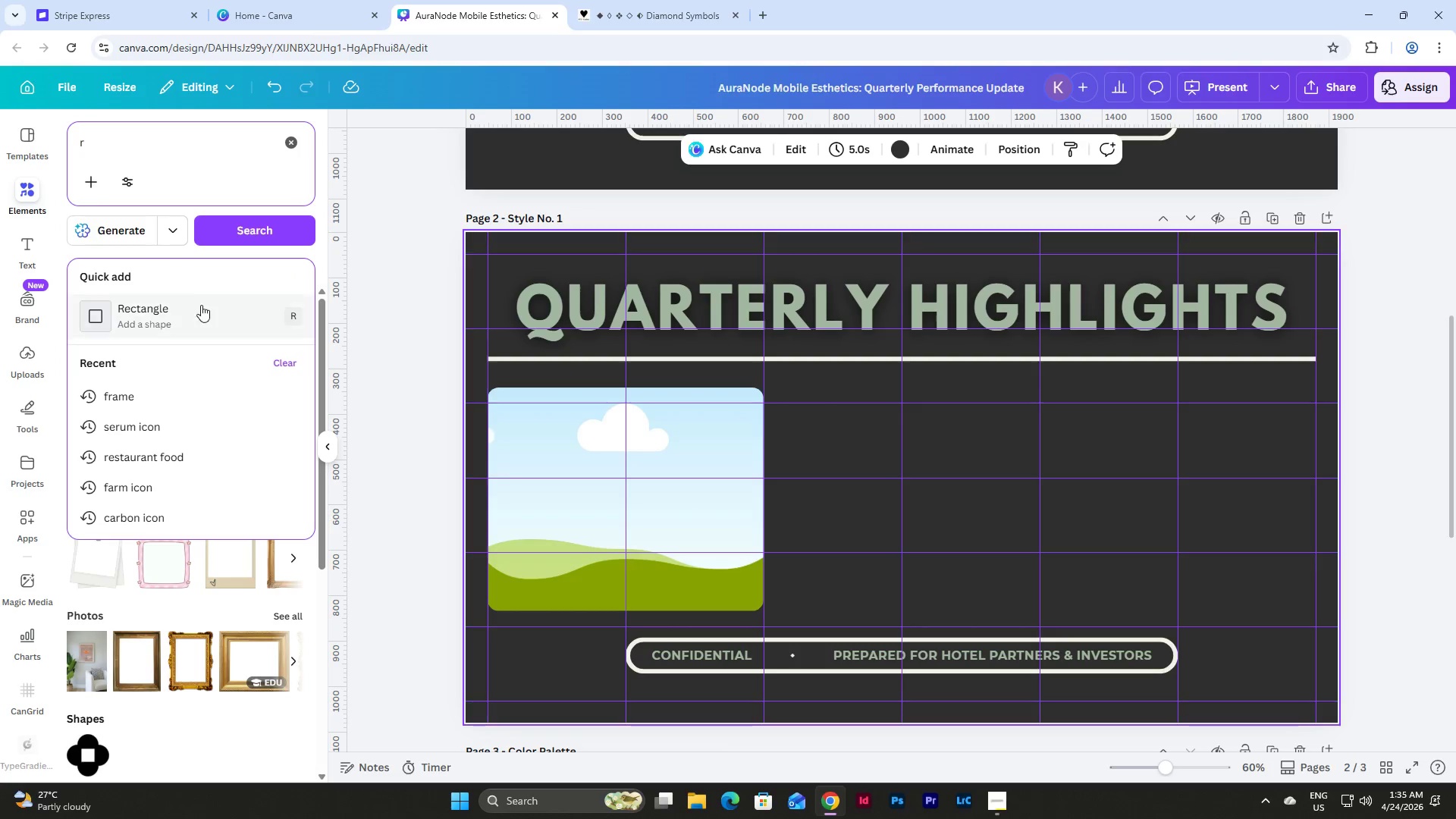 
left_click([193, 310])
 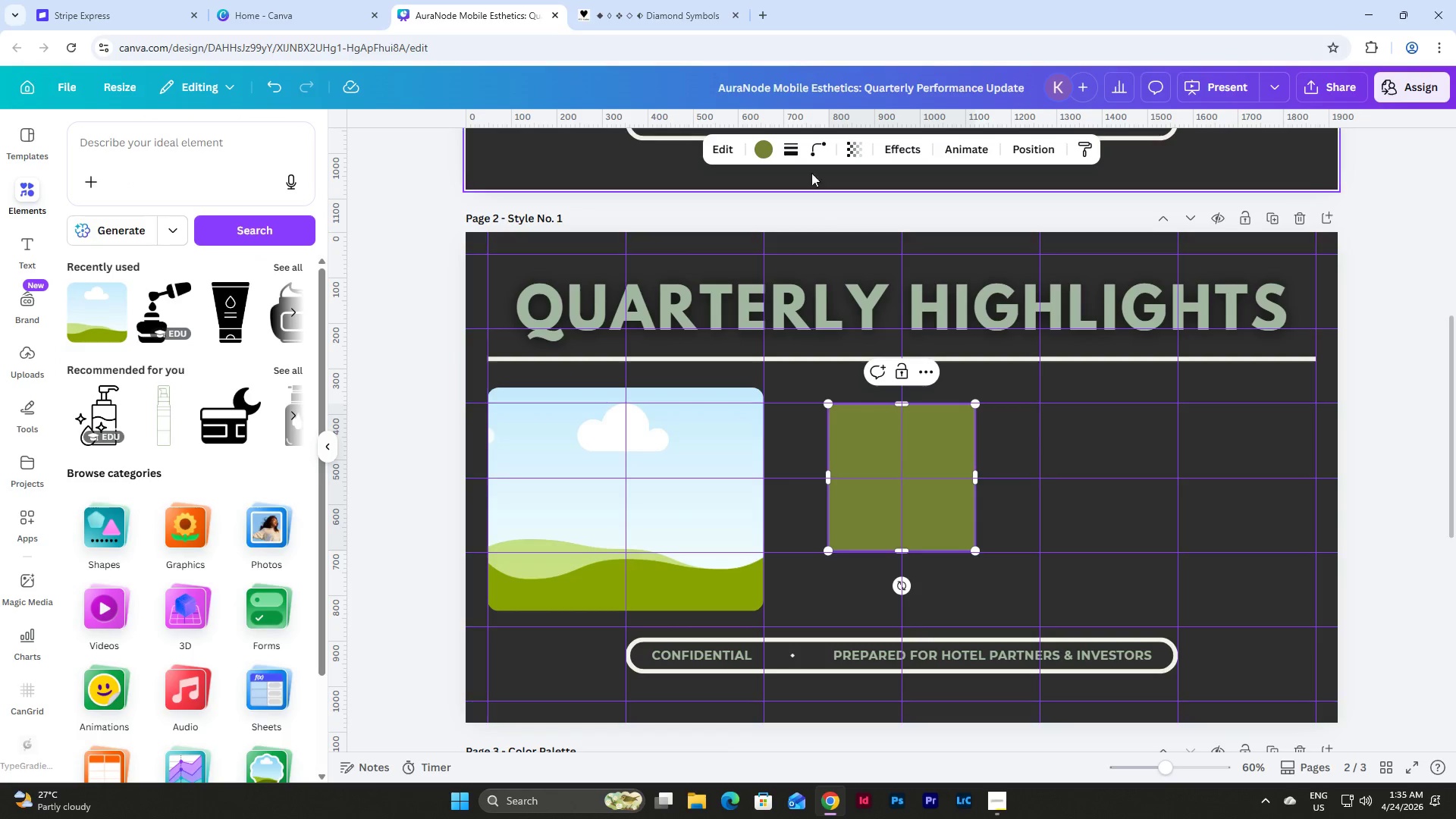 
left_click([823, 144])
 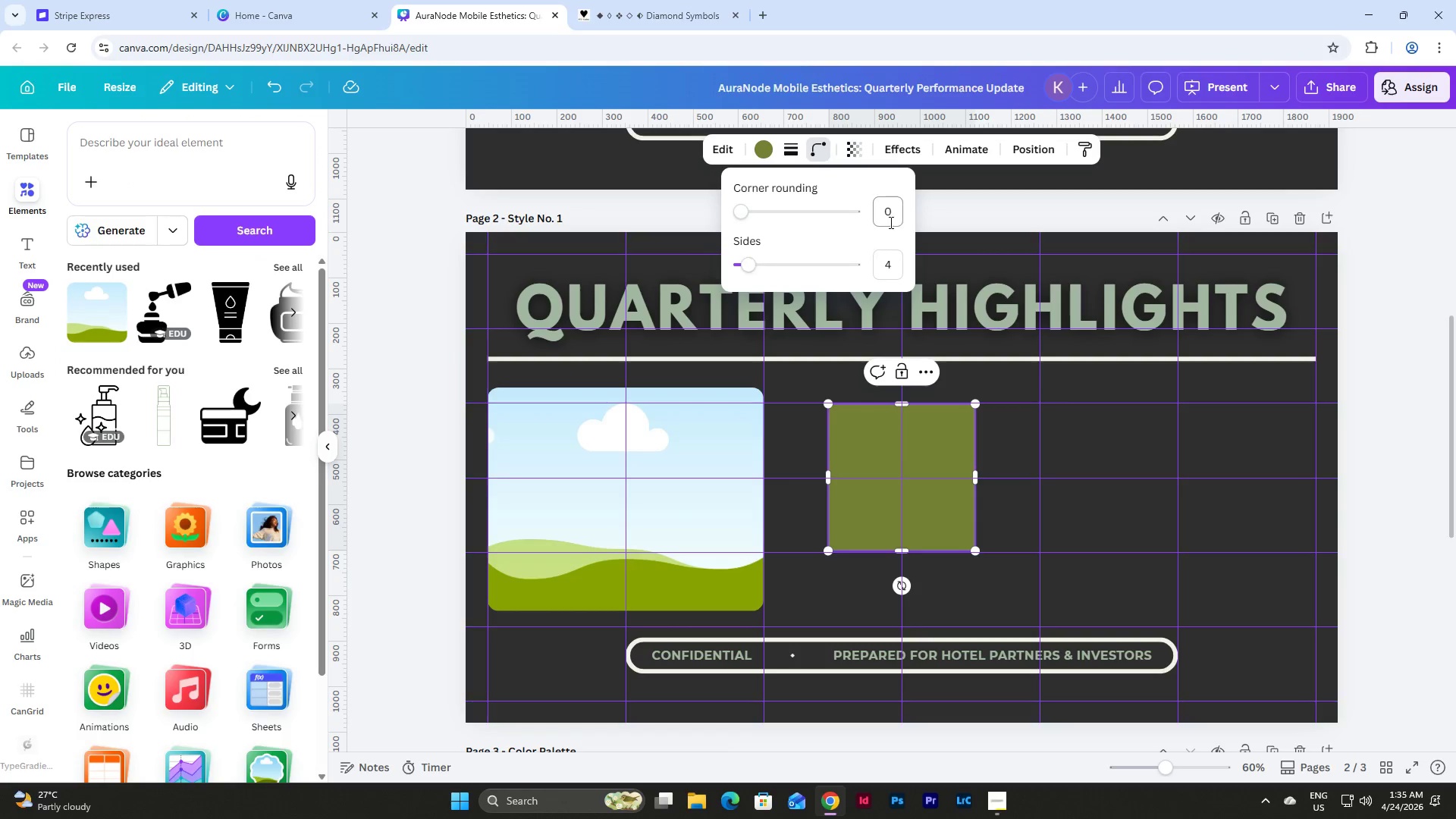 
left_click_drag(start_coordinate=[893, 215], to_coordinate=[877, 215])
 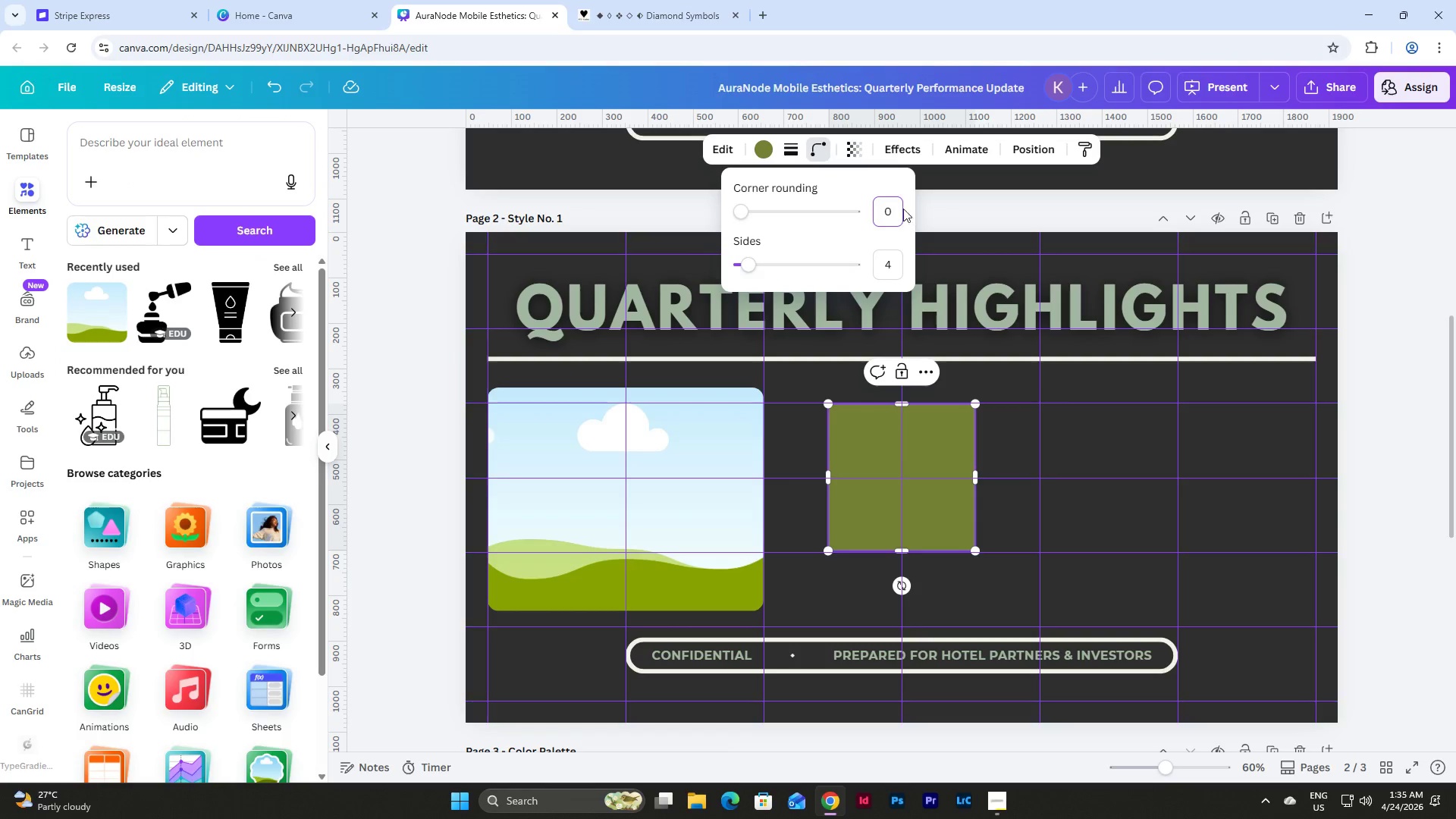 
left_click_drag(start_coordinate=[901, 208], to_coordinate=[874, 206])
 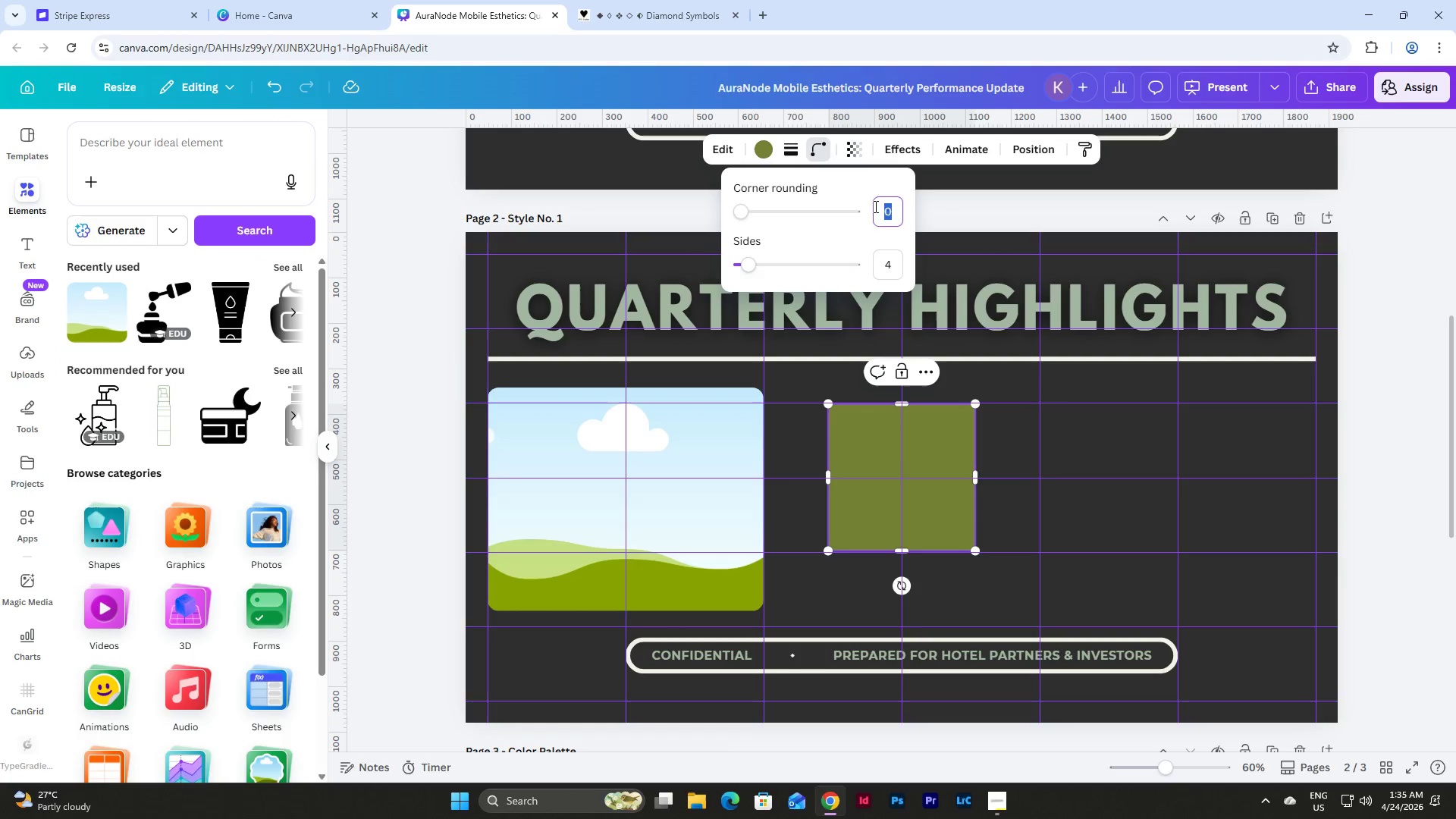 
key(Numpad2)
 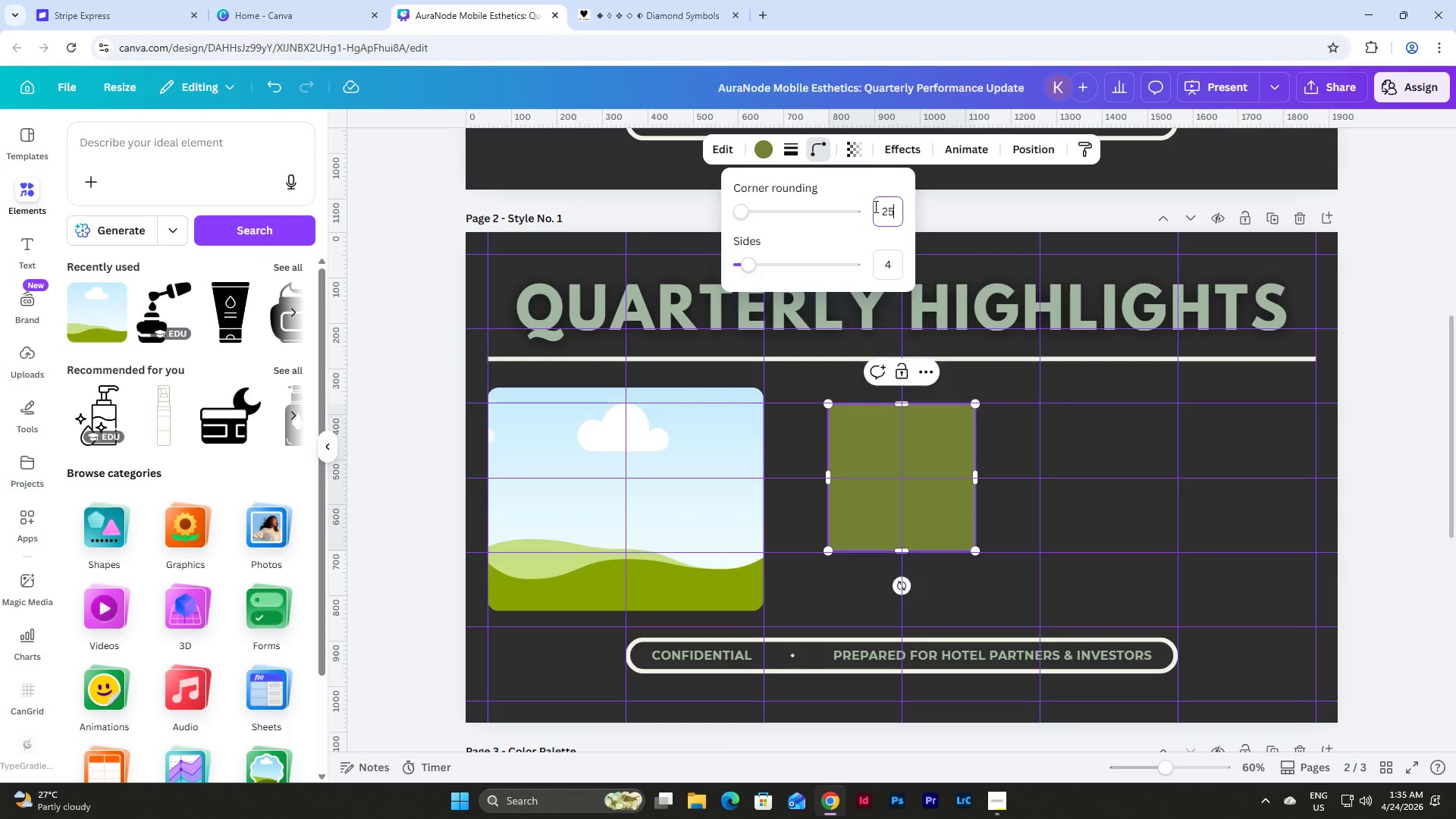 
key(Numpad5)
 